 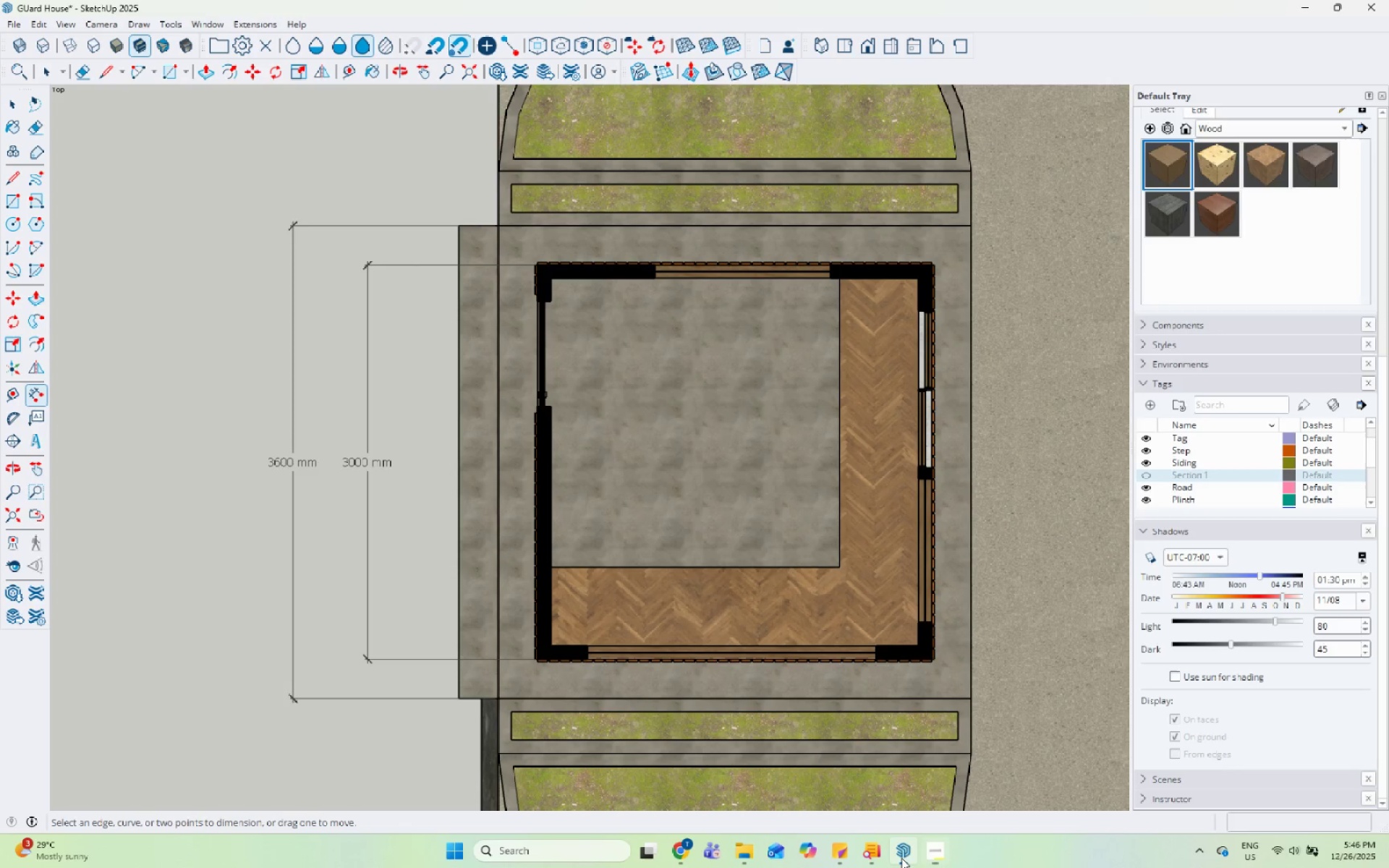 
scroll: coordinate [608, 273], scroll_direction: down, amount: 3.0
 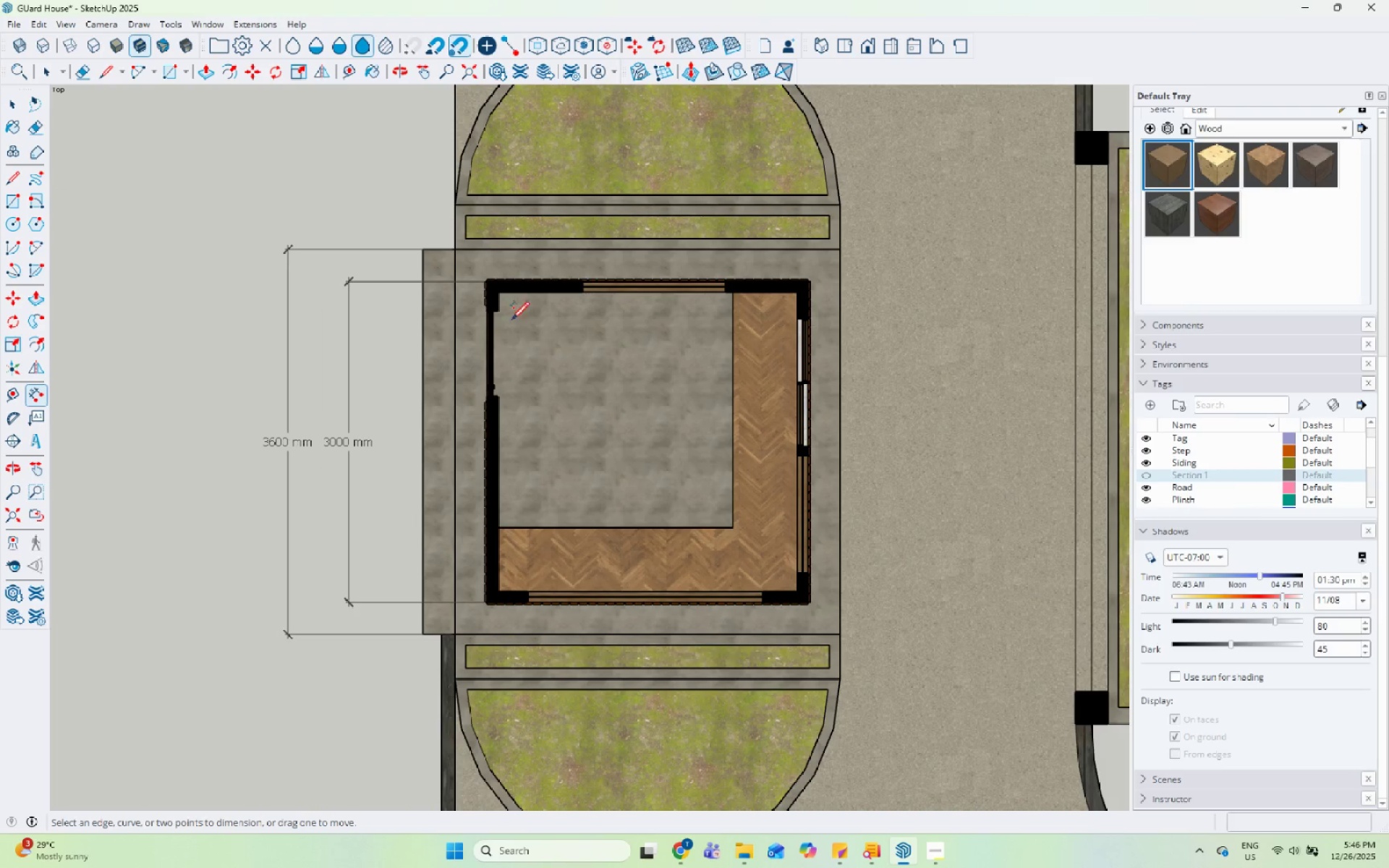 
scroll: coordinate [491, 281], scroll_direction: up, amount: 13.0
 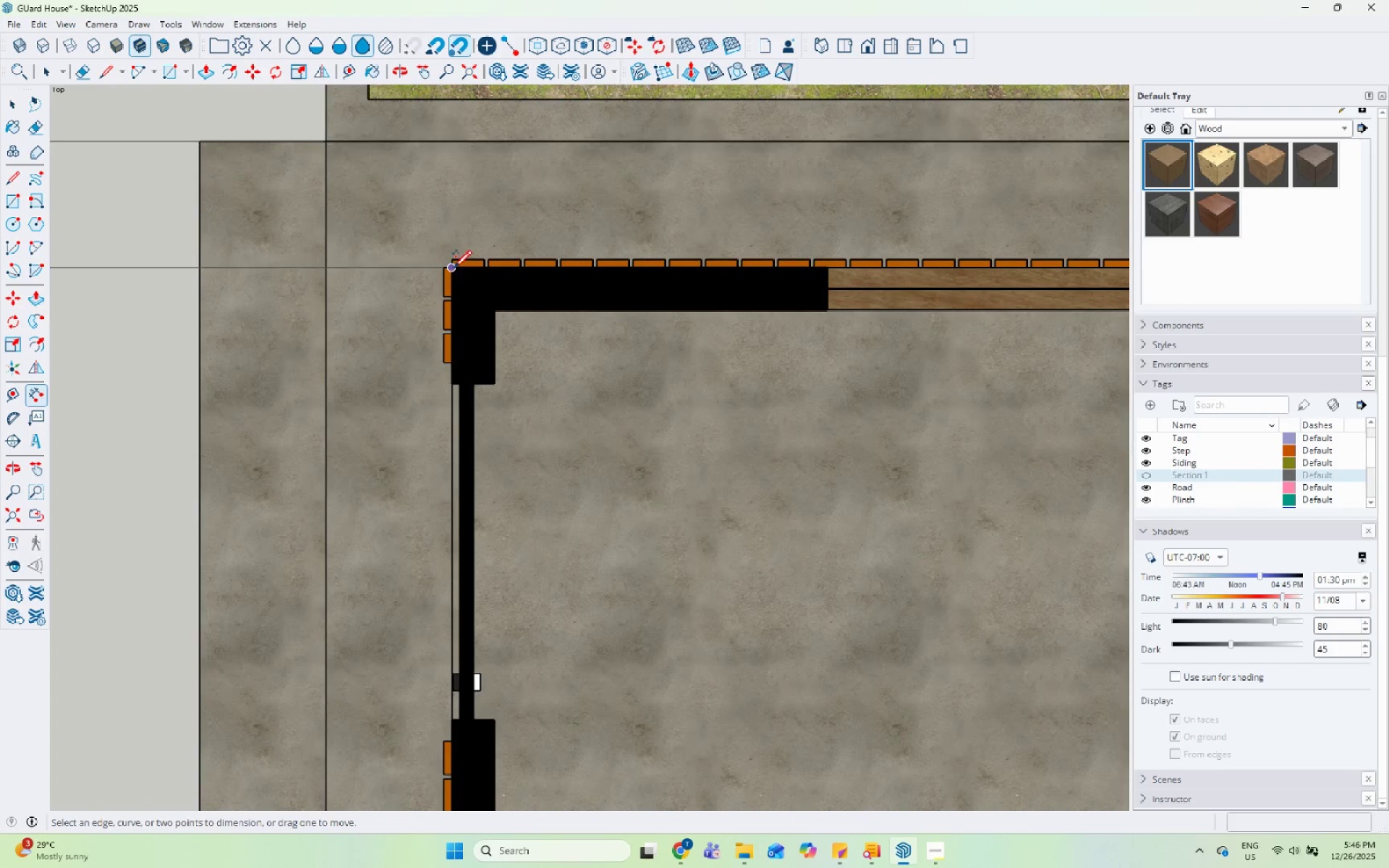 
left_click_drag(start_coordinate=[455, 270], to_coordinate=[461, 270])
 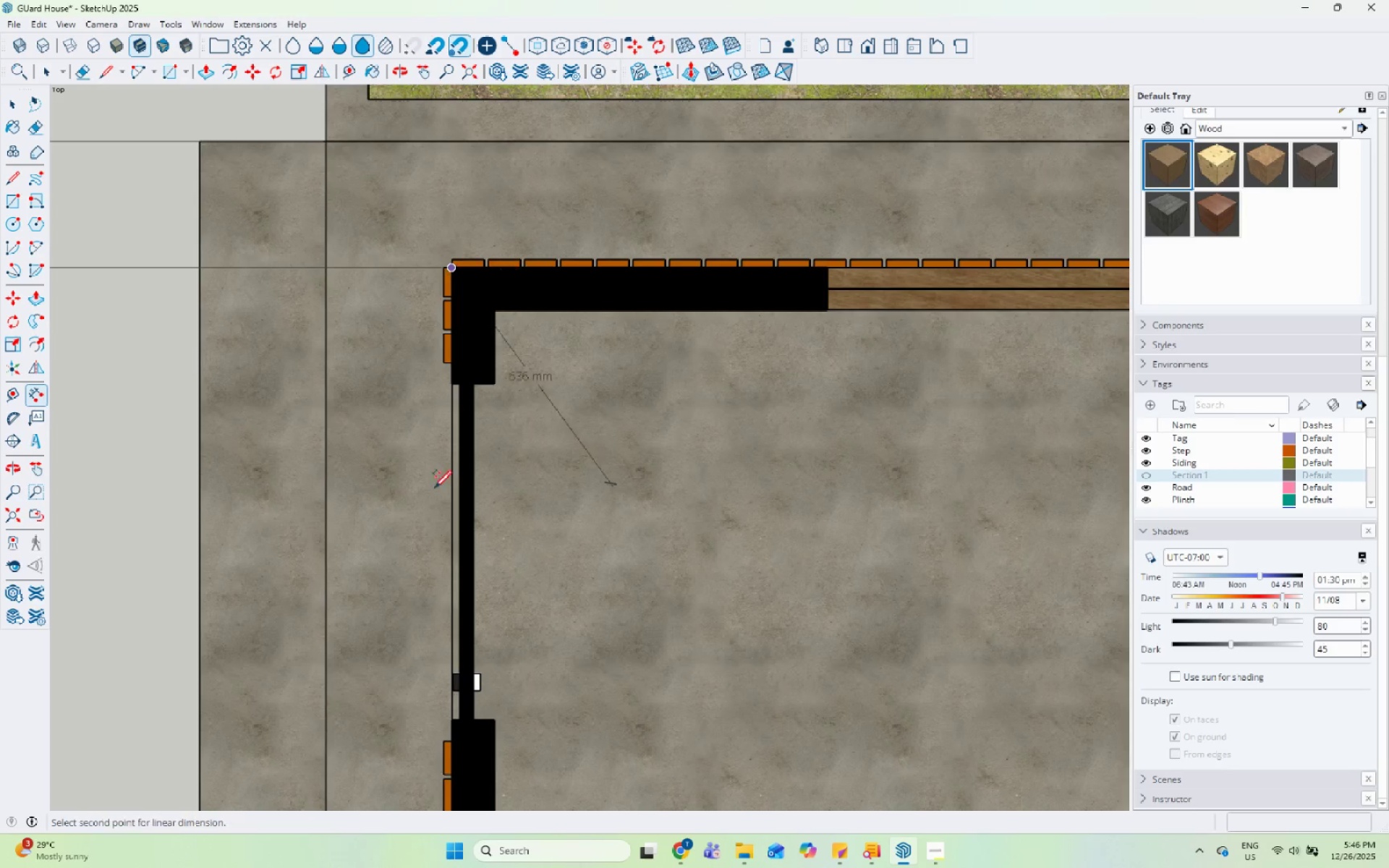 
scroll: coordinate [717, 320], scroll_direction: down, amount: 9.0
 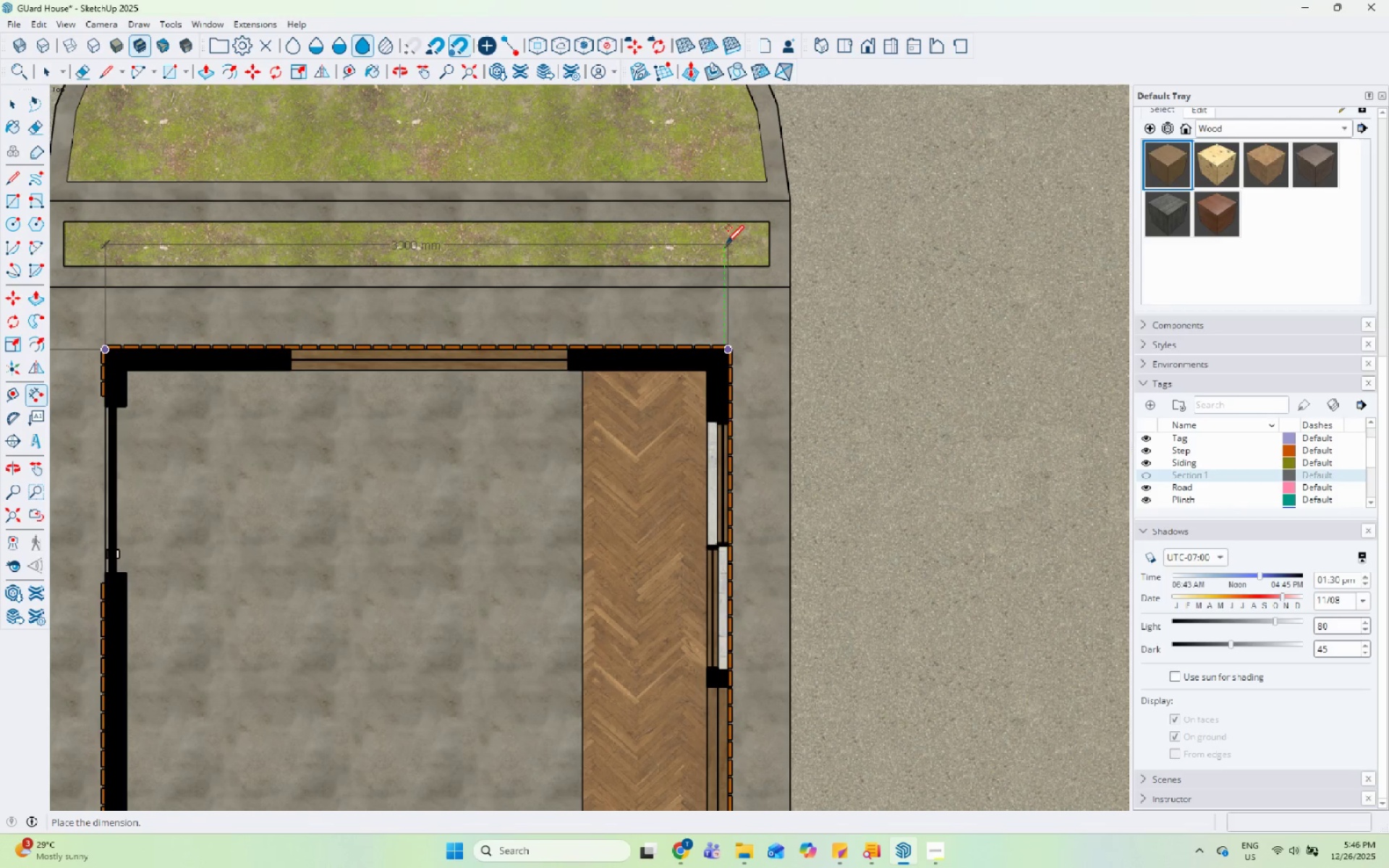 
scroll: coordinate [263, 372], scroll_direction: up, amount: 10.0
 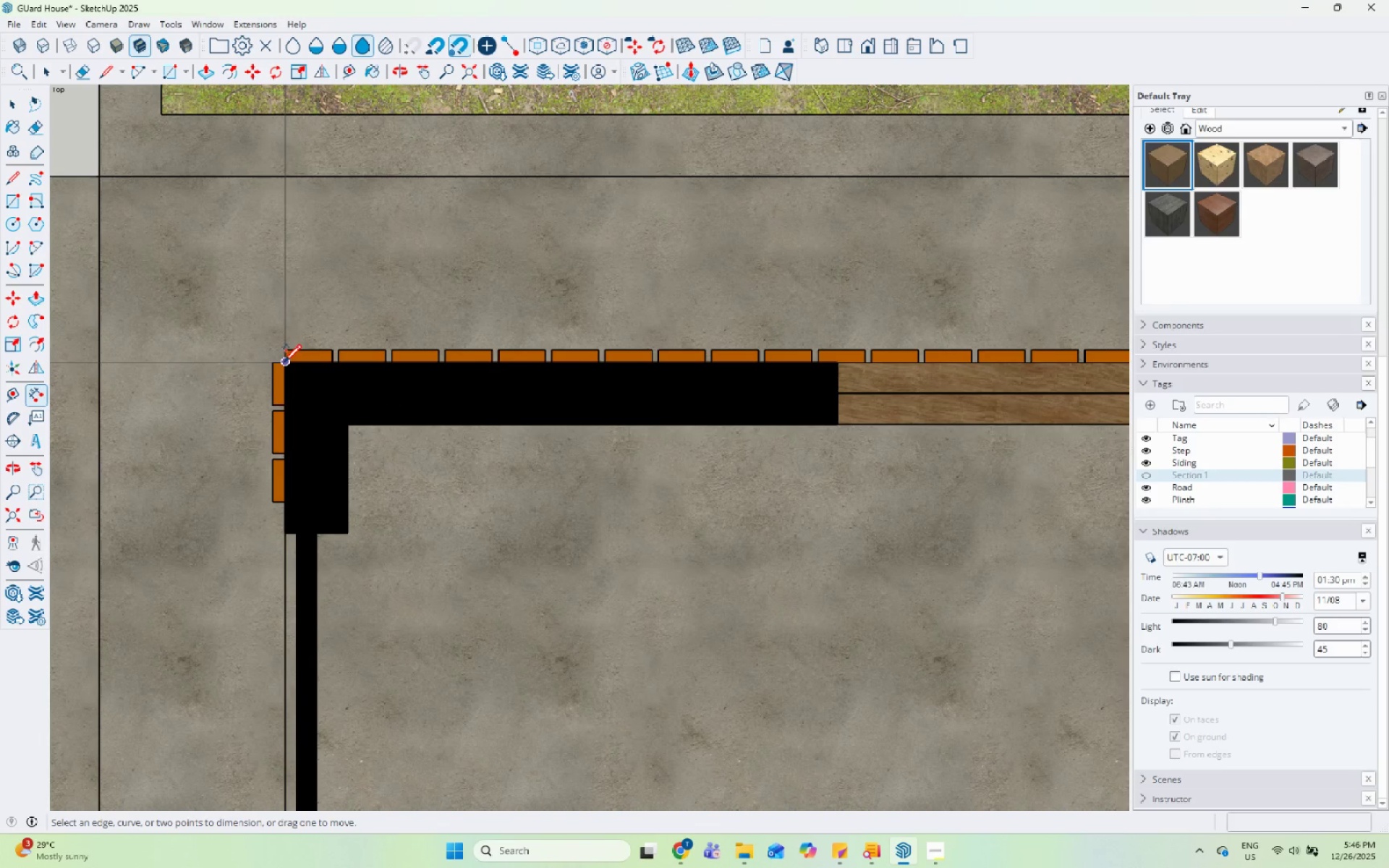 
left_click([726, 244])
 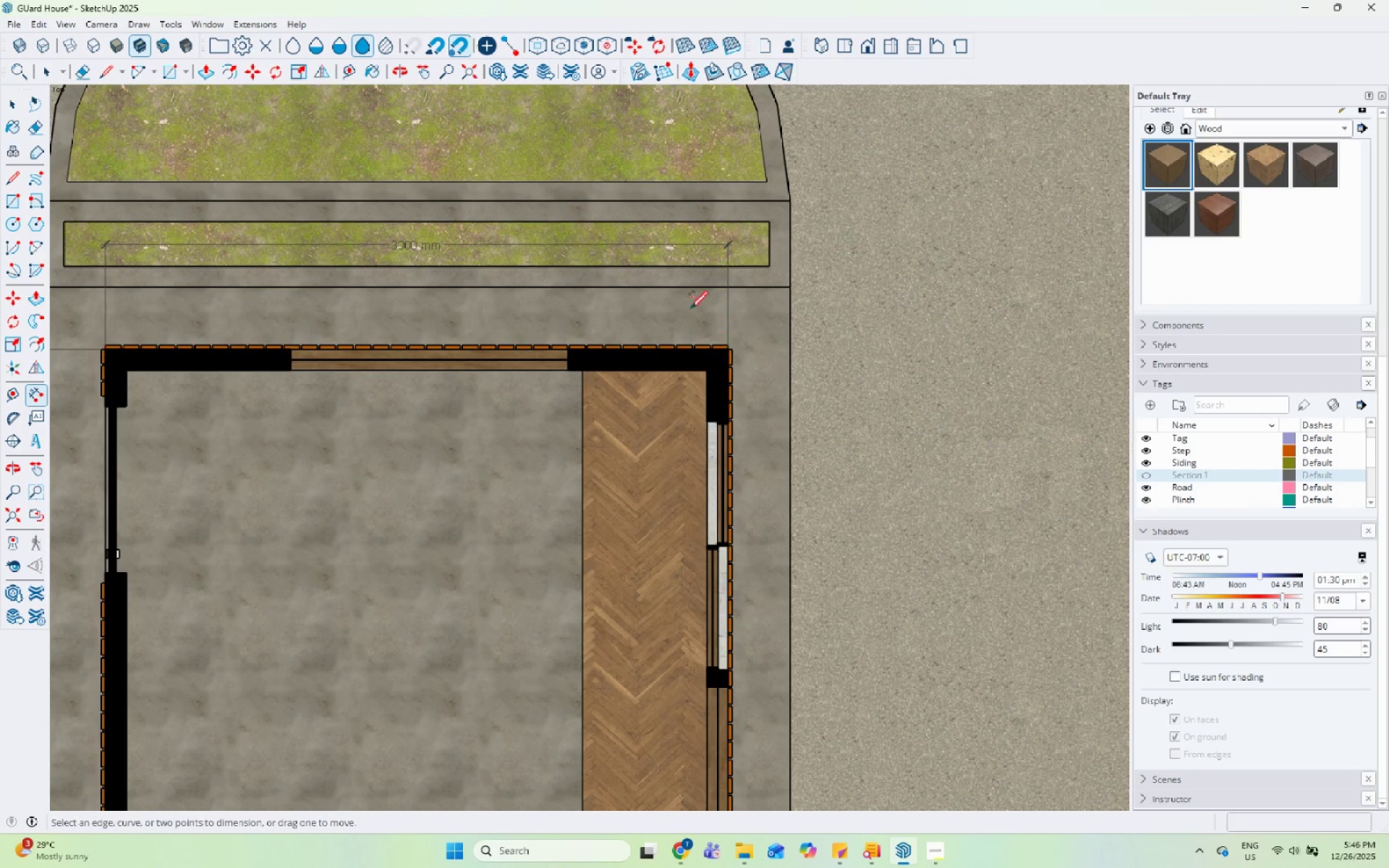 
scroll: coordinate [726, 561], scroll_direction: down, amount: 17.0
 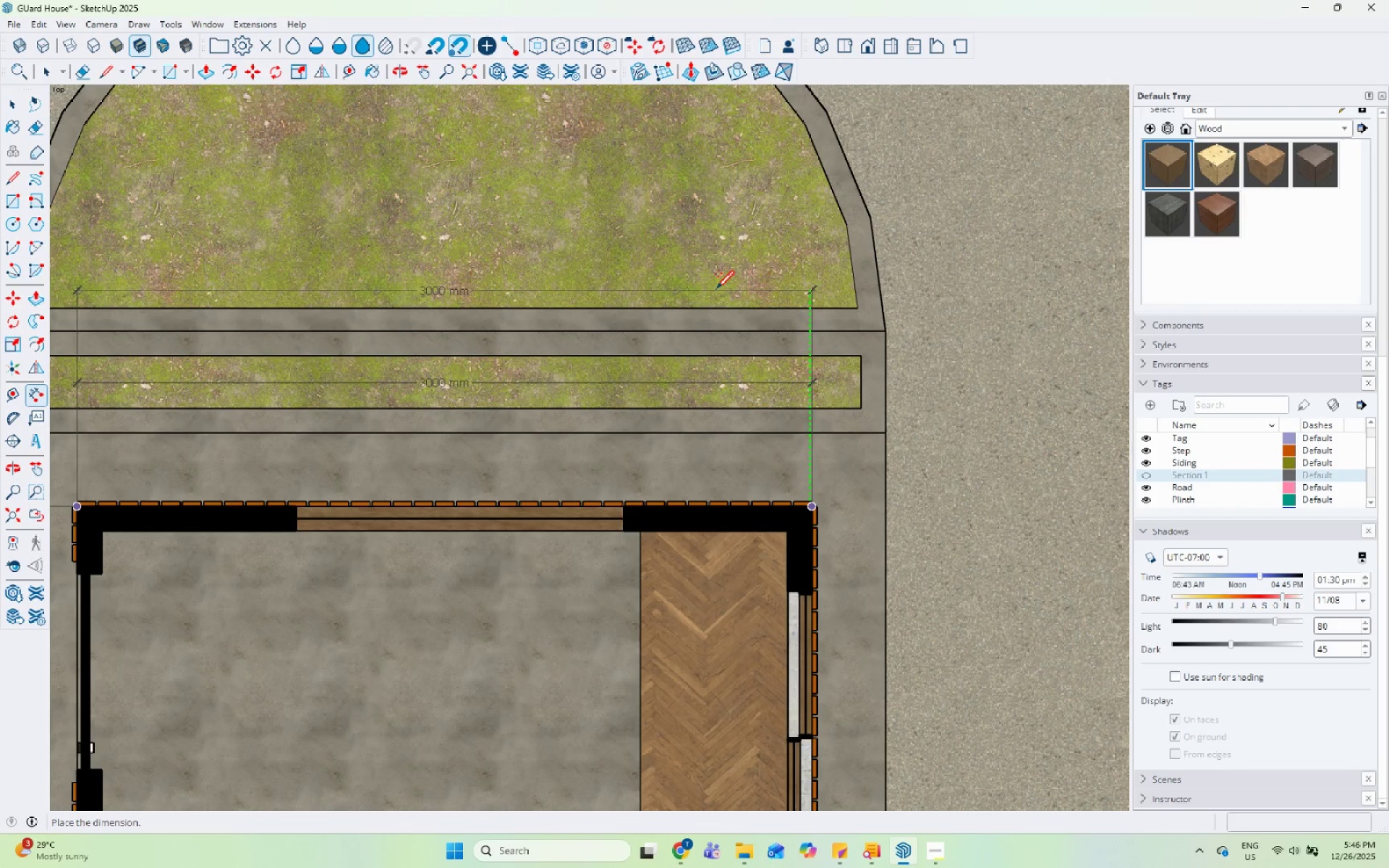 
left_click([992, 390])
 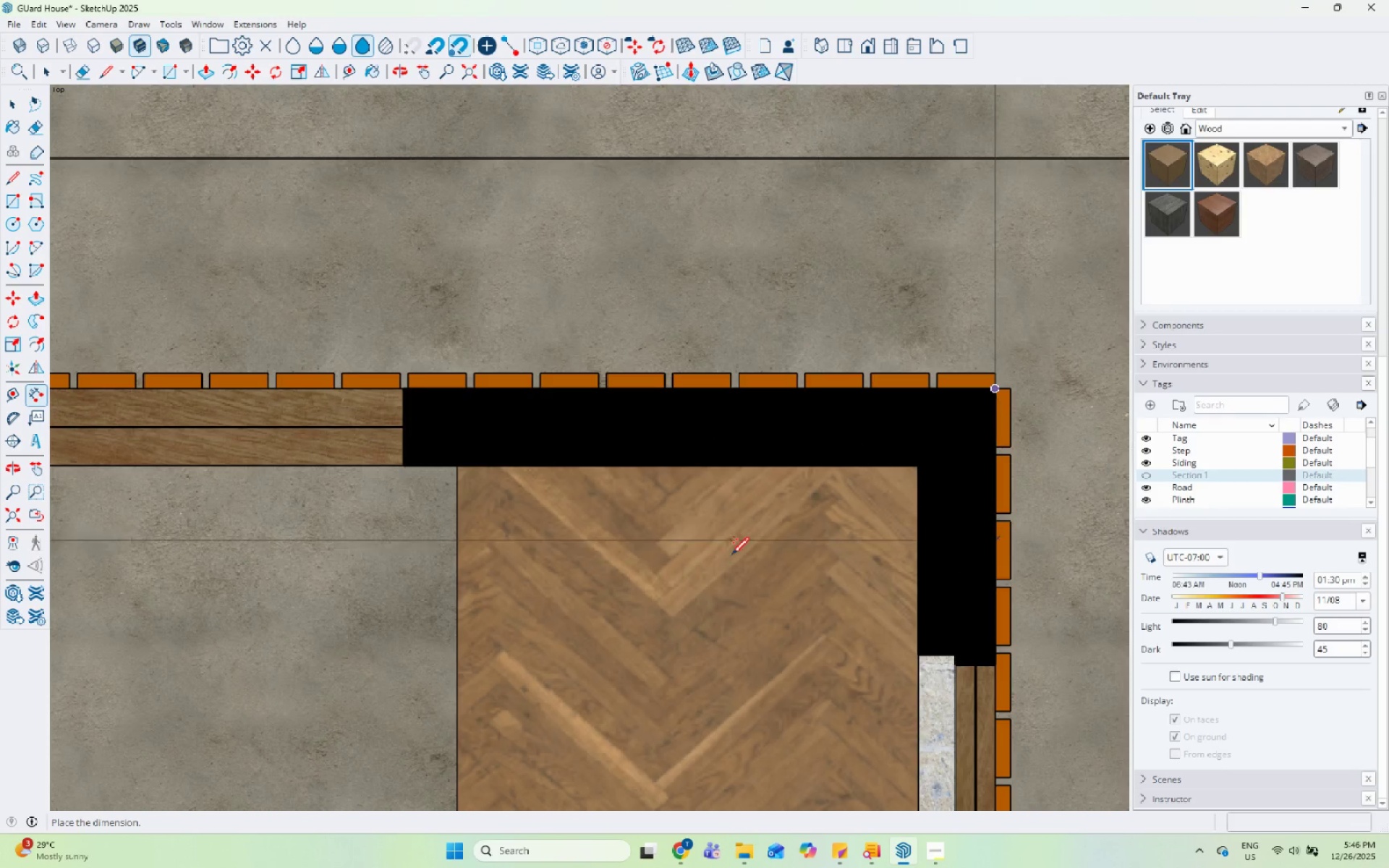 
scroll: coordinate [398, 430], scroll_direction: none, amount: 0.0
 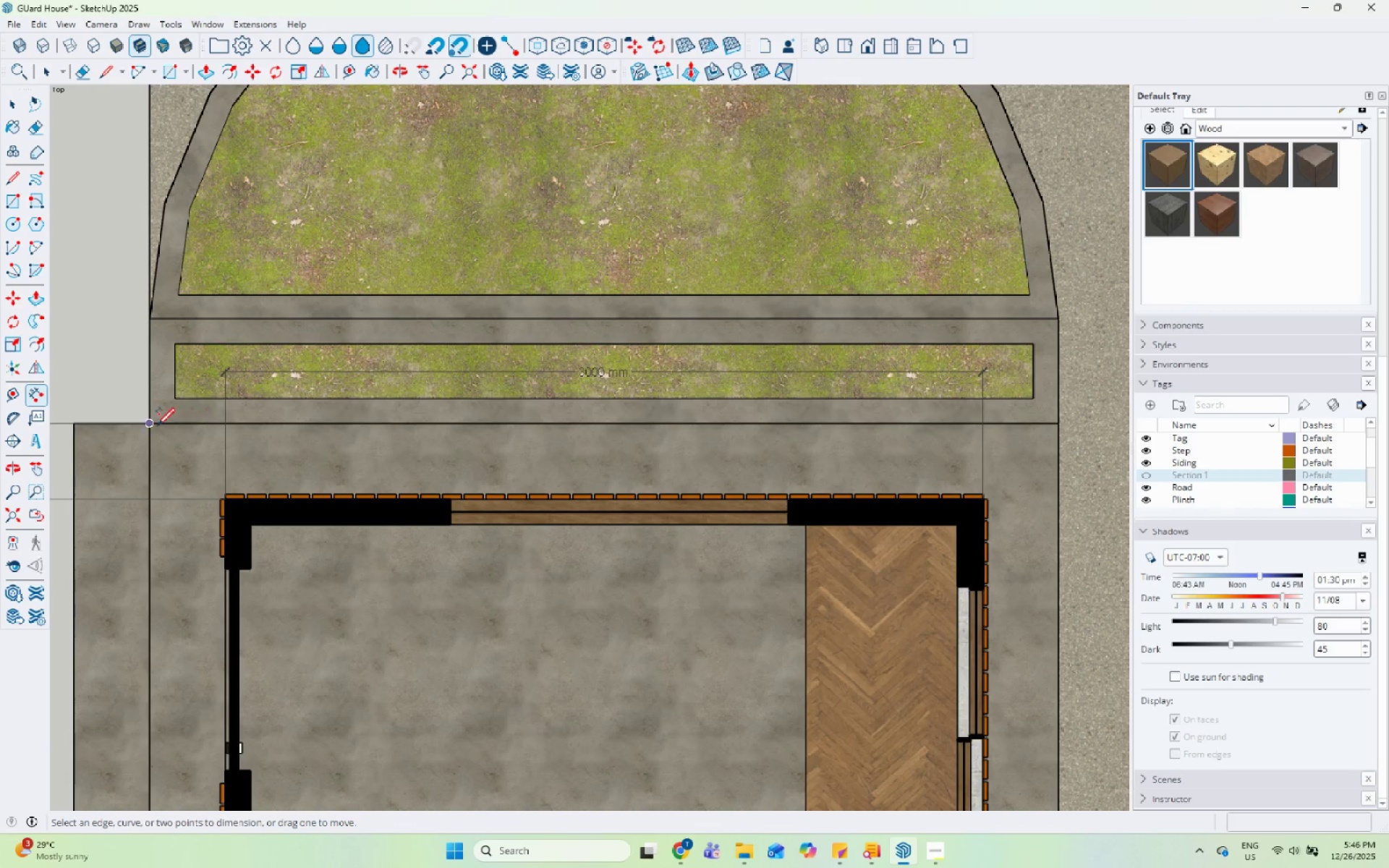 
key(Escape)
 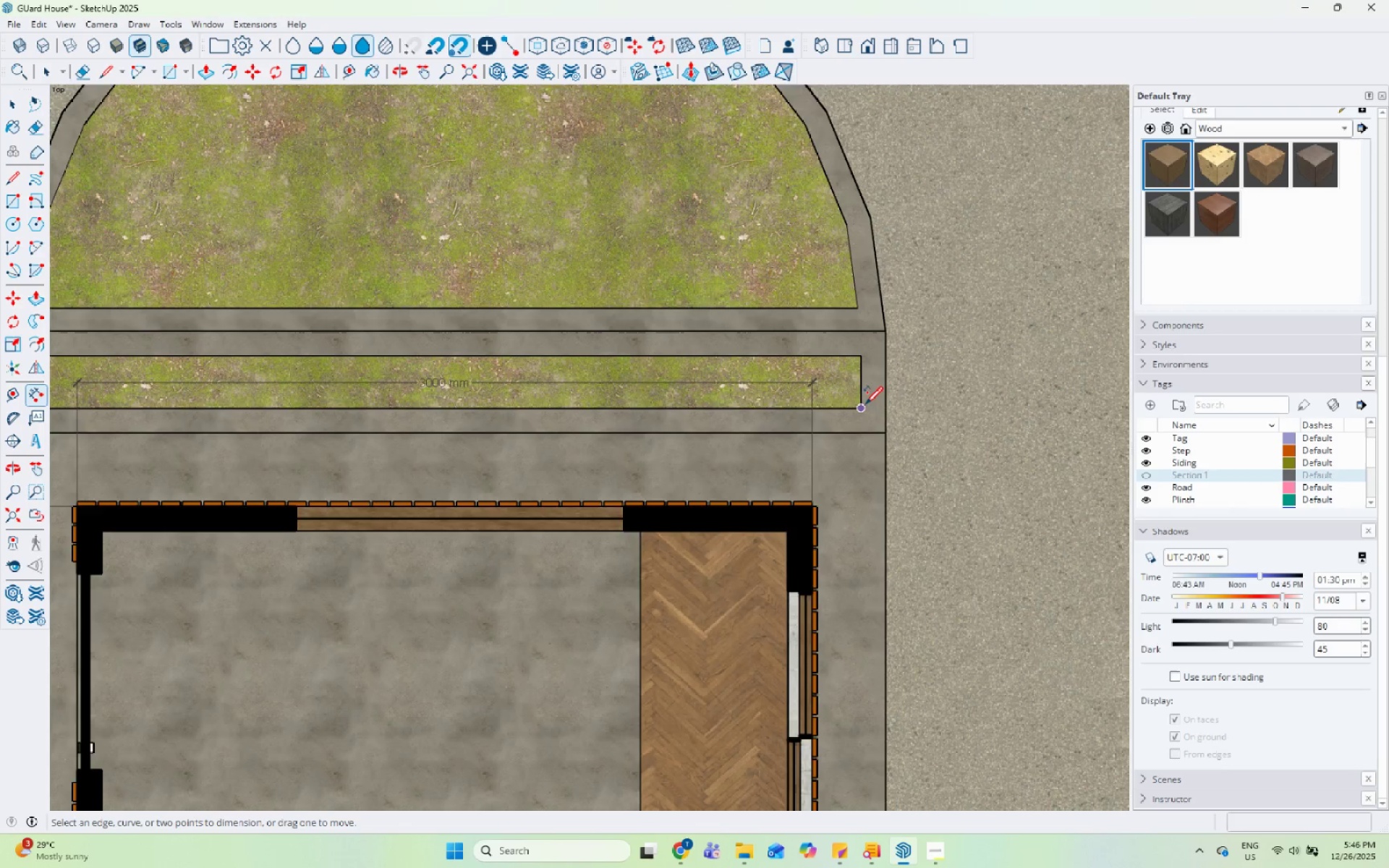 
left_click([157, 427])
 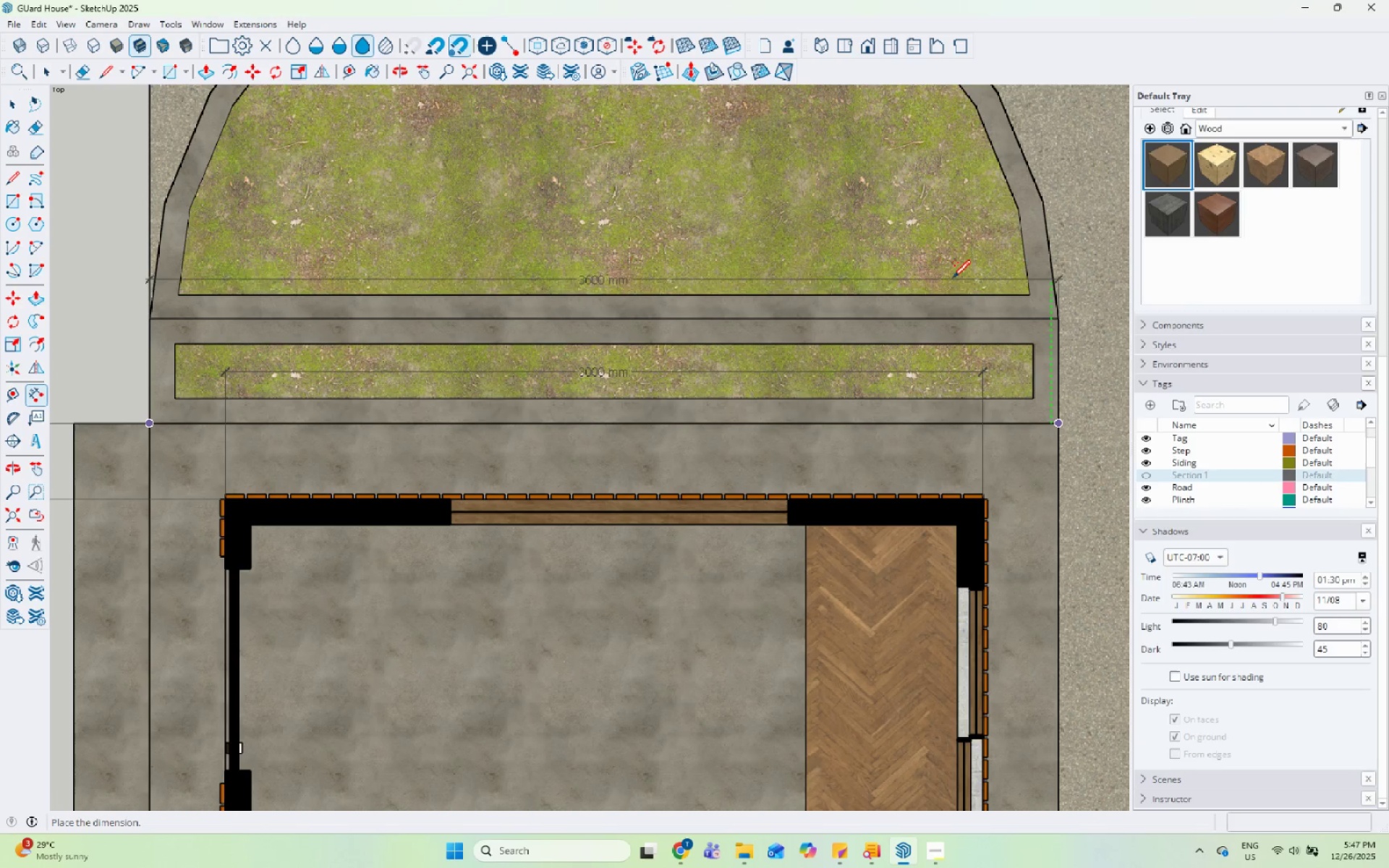 
scroll: coordinate [752, 388], scroll_direction: down, amount: 12.0
 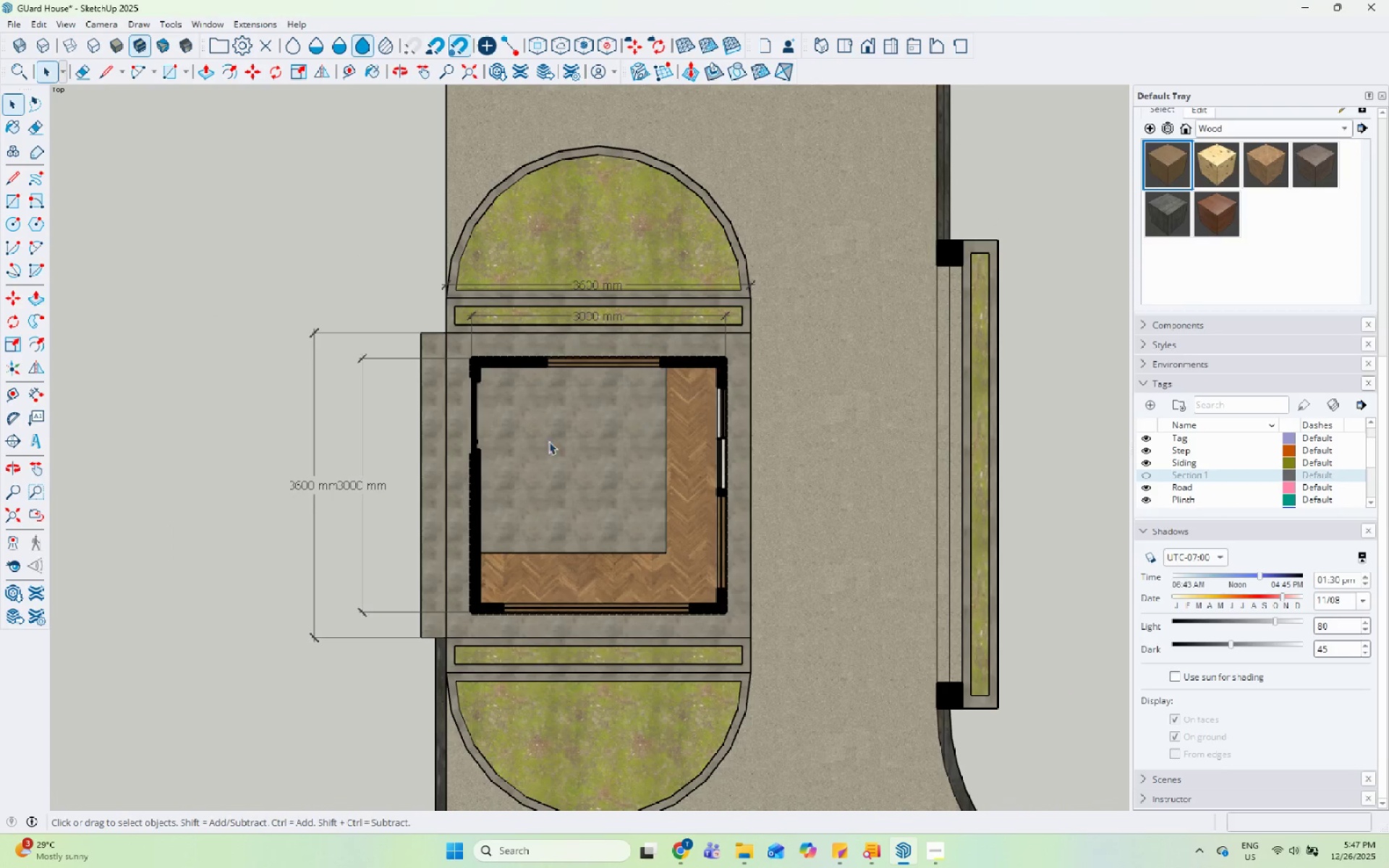 
left_click([940, 279])
 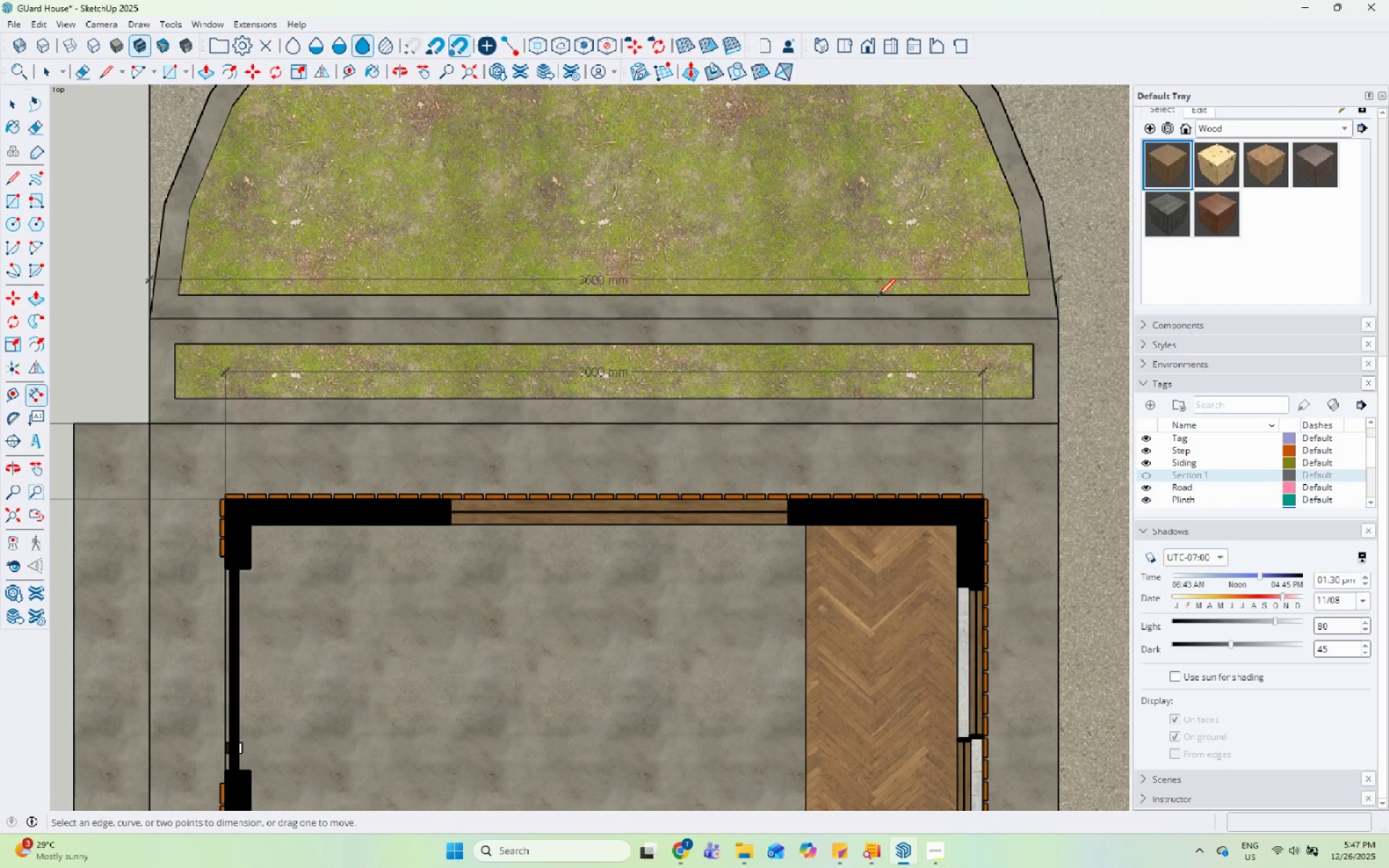 
key(Space)
 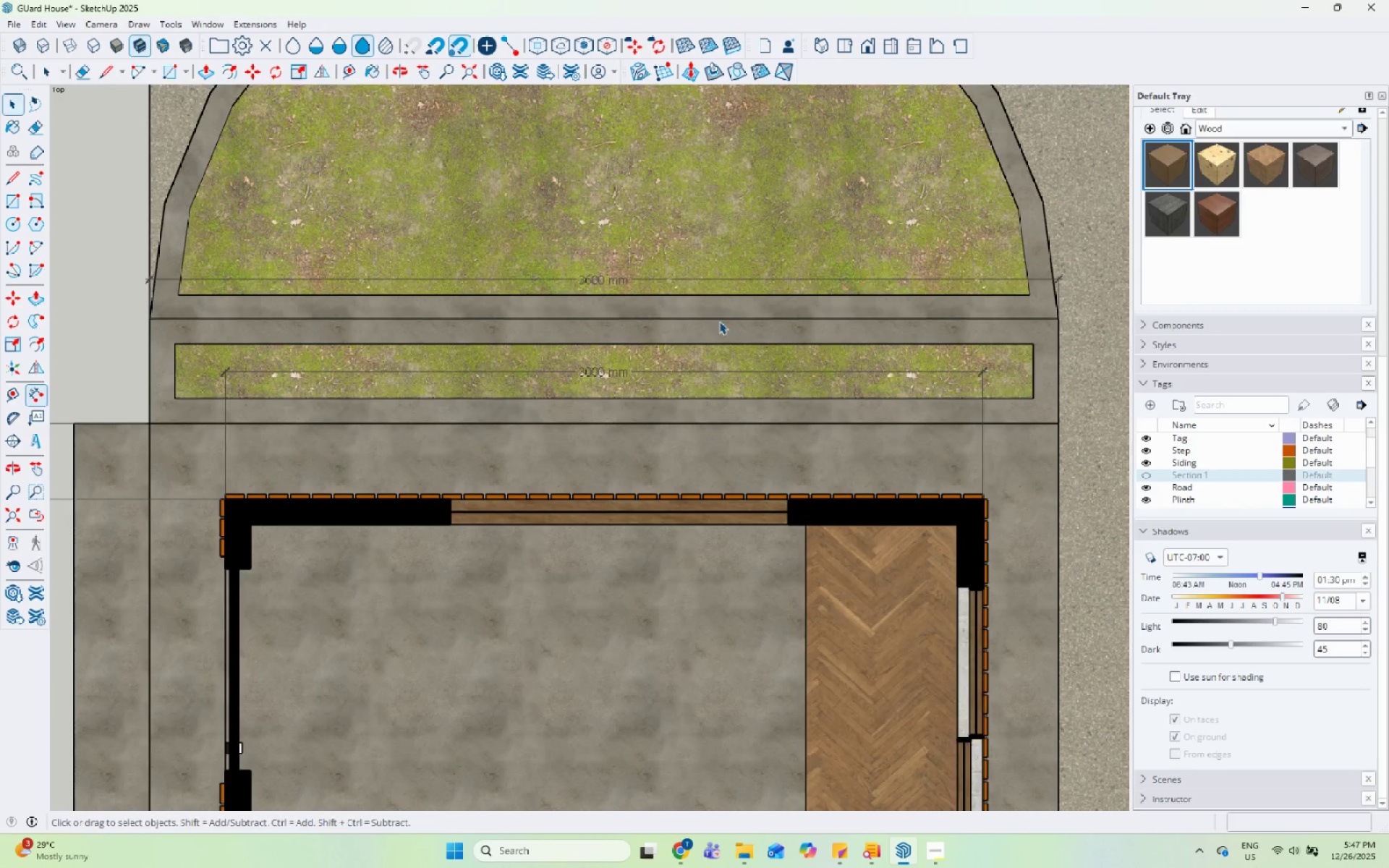 
scroll: coordinate [275, 505], scroll_direction: up, amount: 3.0
 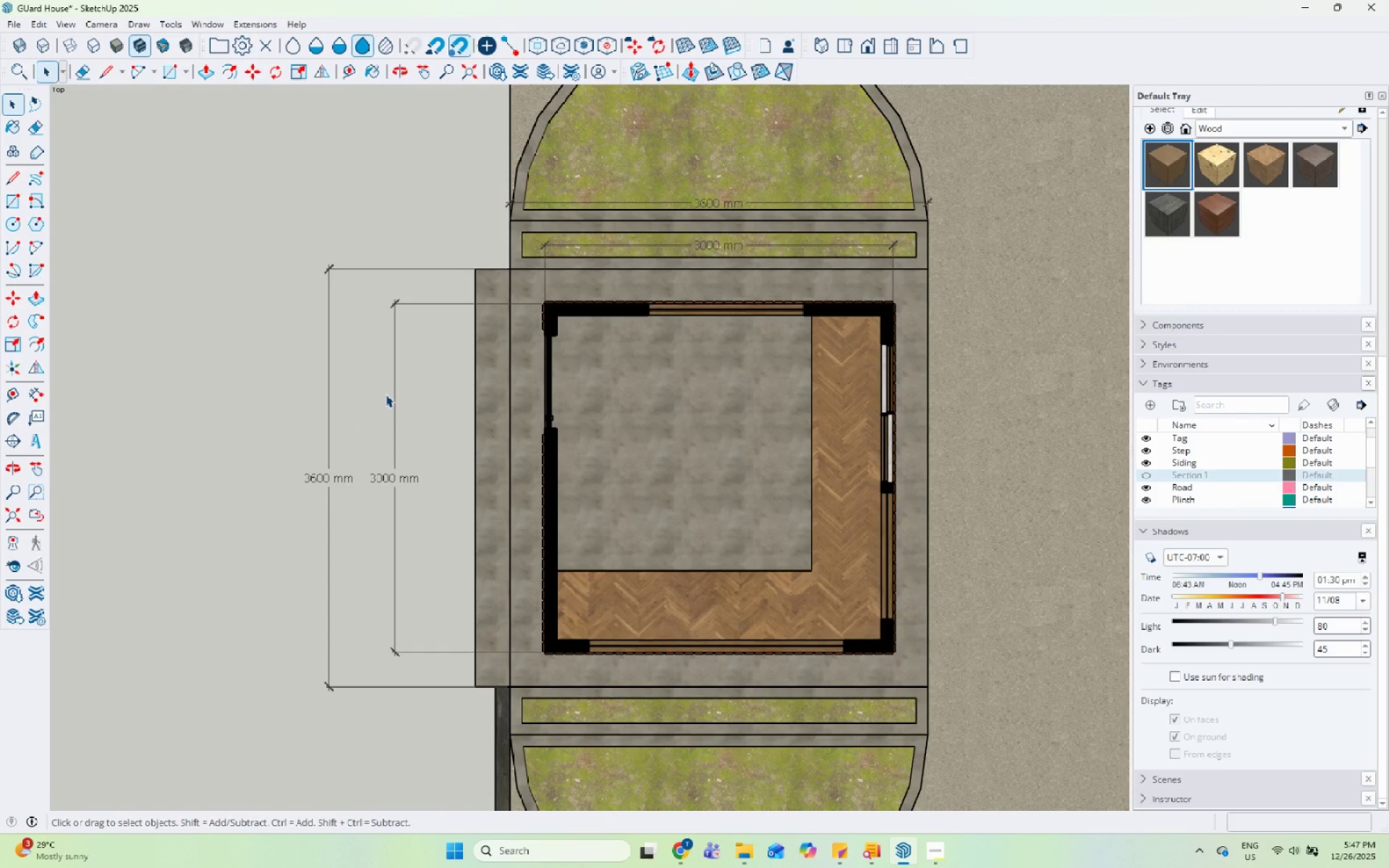 
scroll: coordinate [360, 501], scroll_direction: down, amount: 5.0
 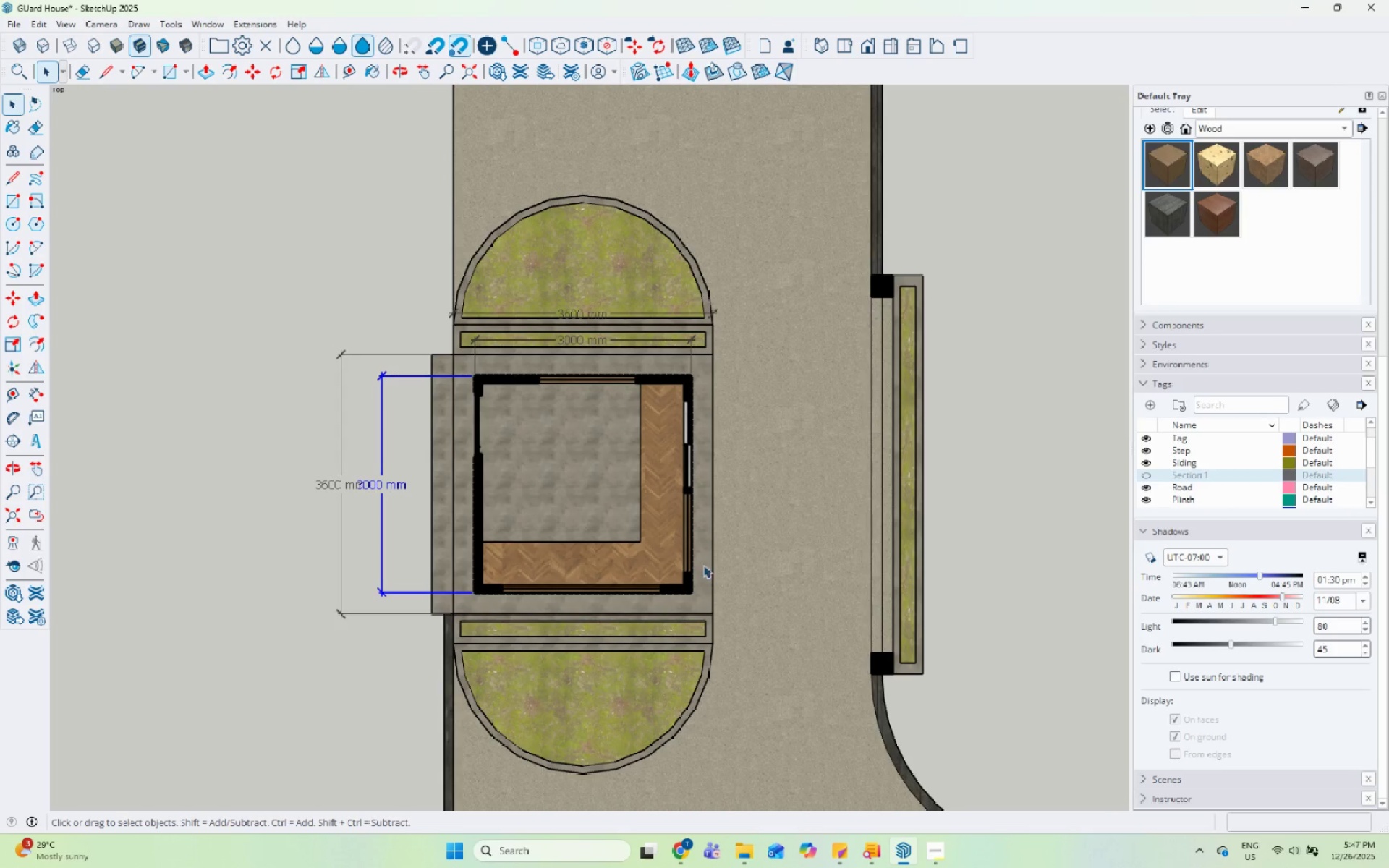 
scroll: coordinate [684, 542], scroll_direction: up, amount: 4.0
 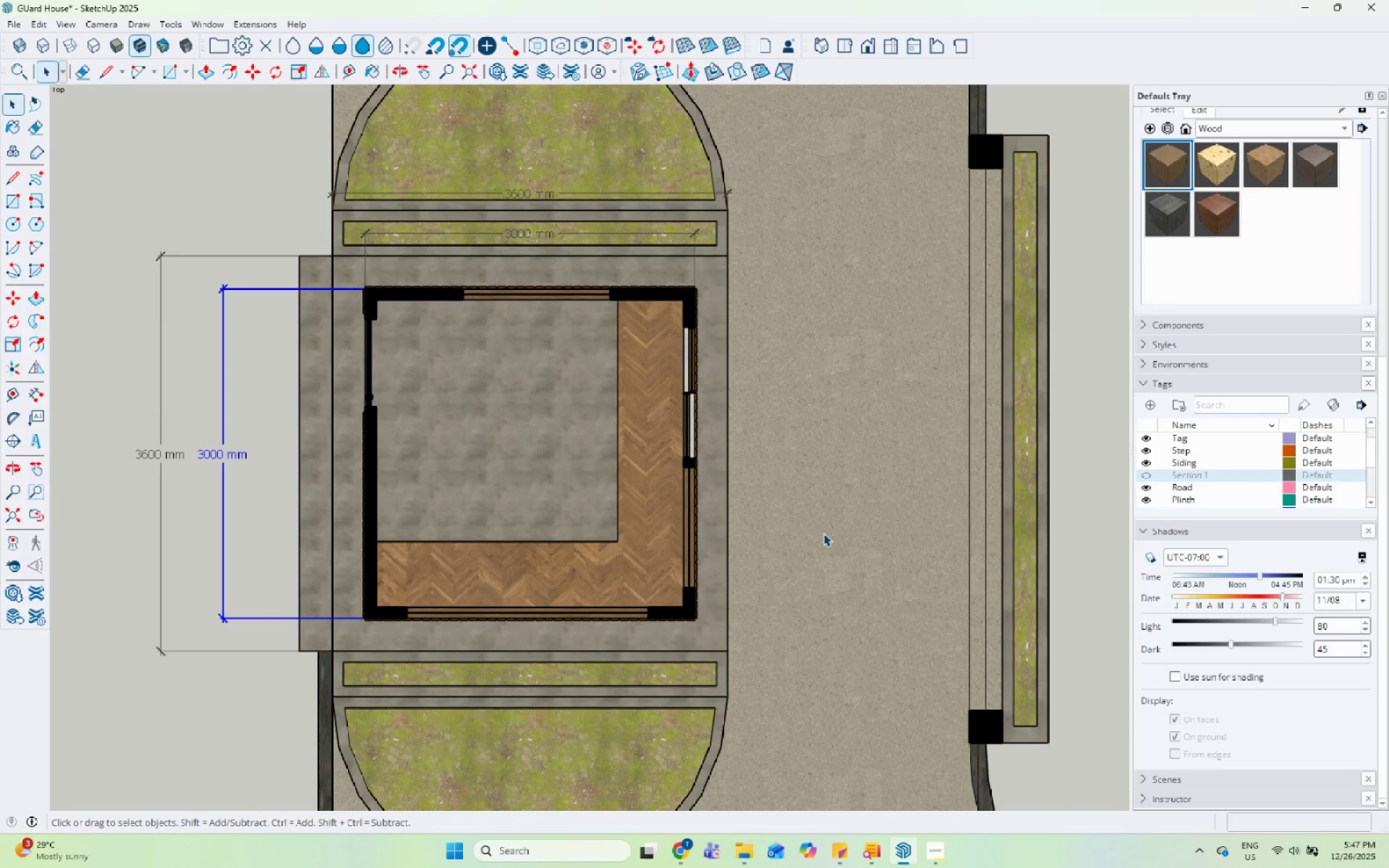 
double_click([388, 392])
 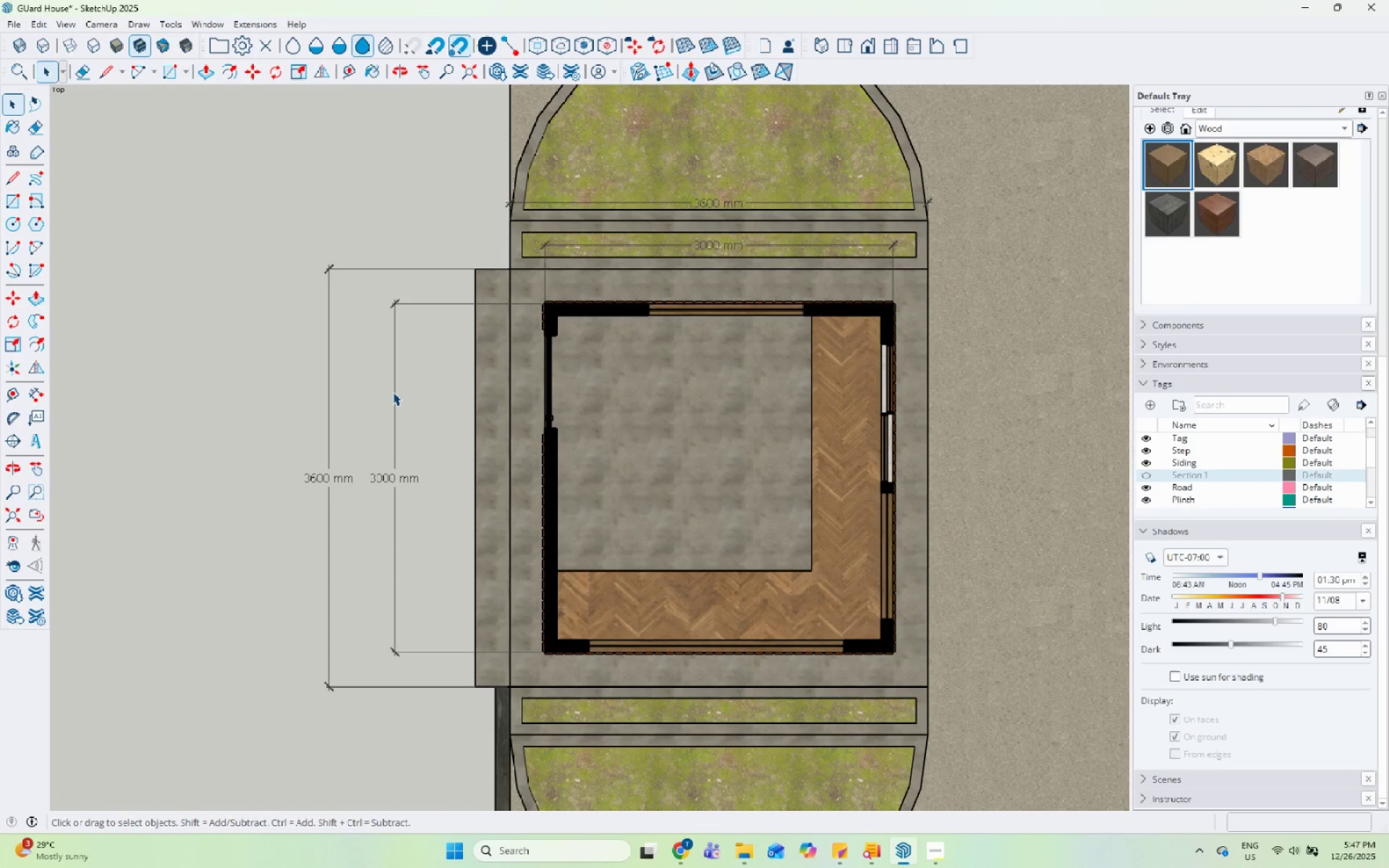 
triple_click([393, 392])
 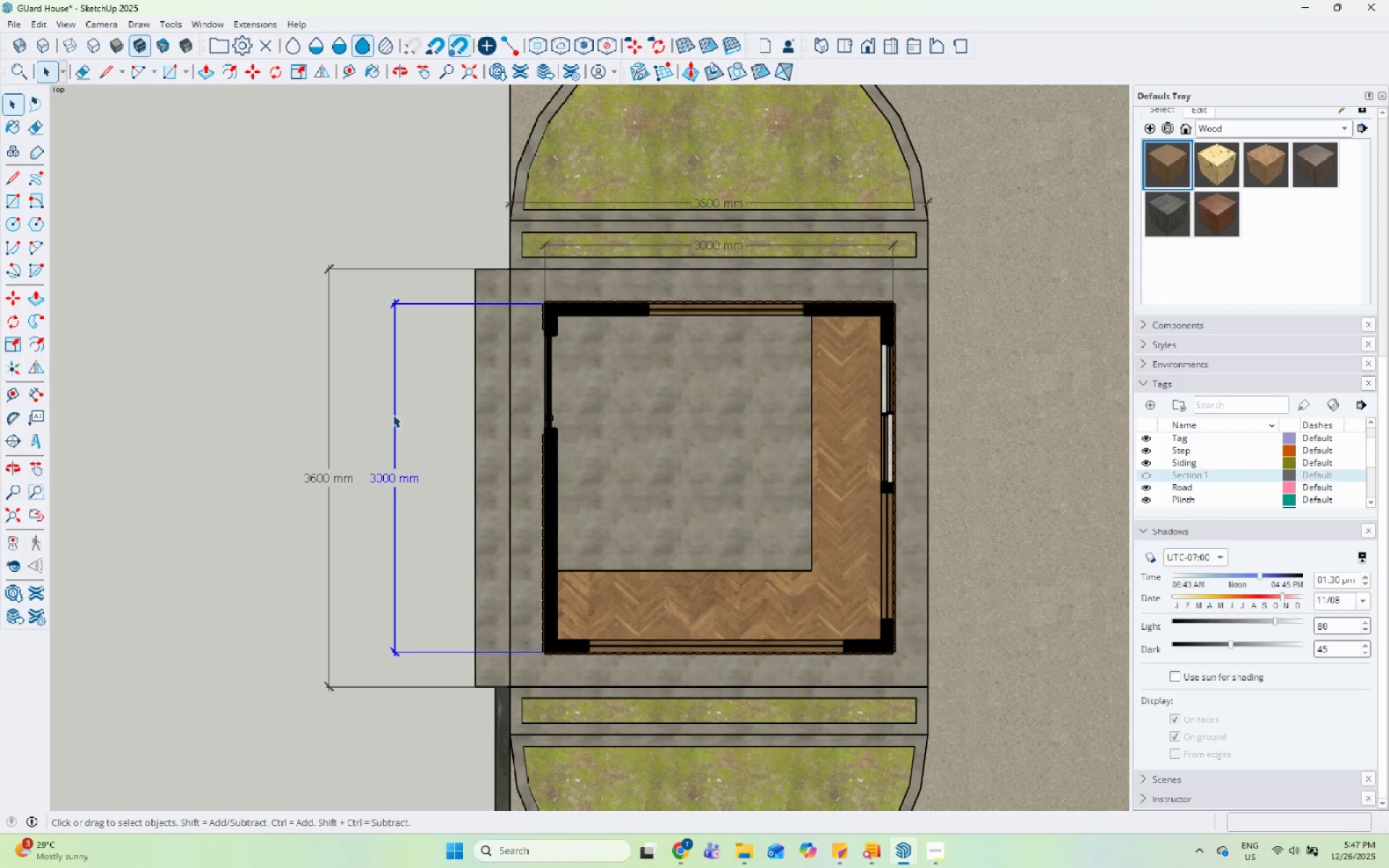 
scroll: coordinate [820, 534], scroll_direction: down, amount: 4.0
 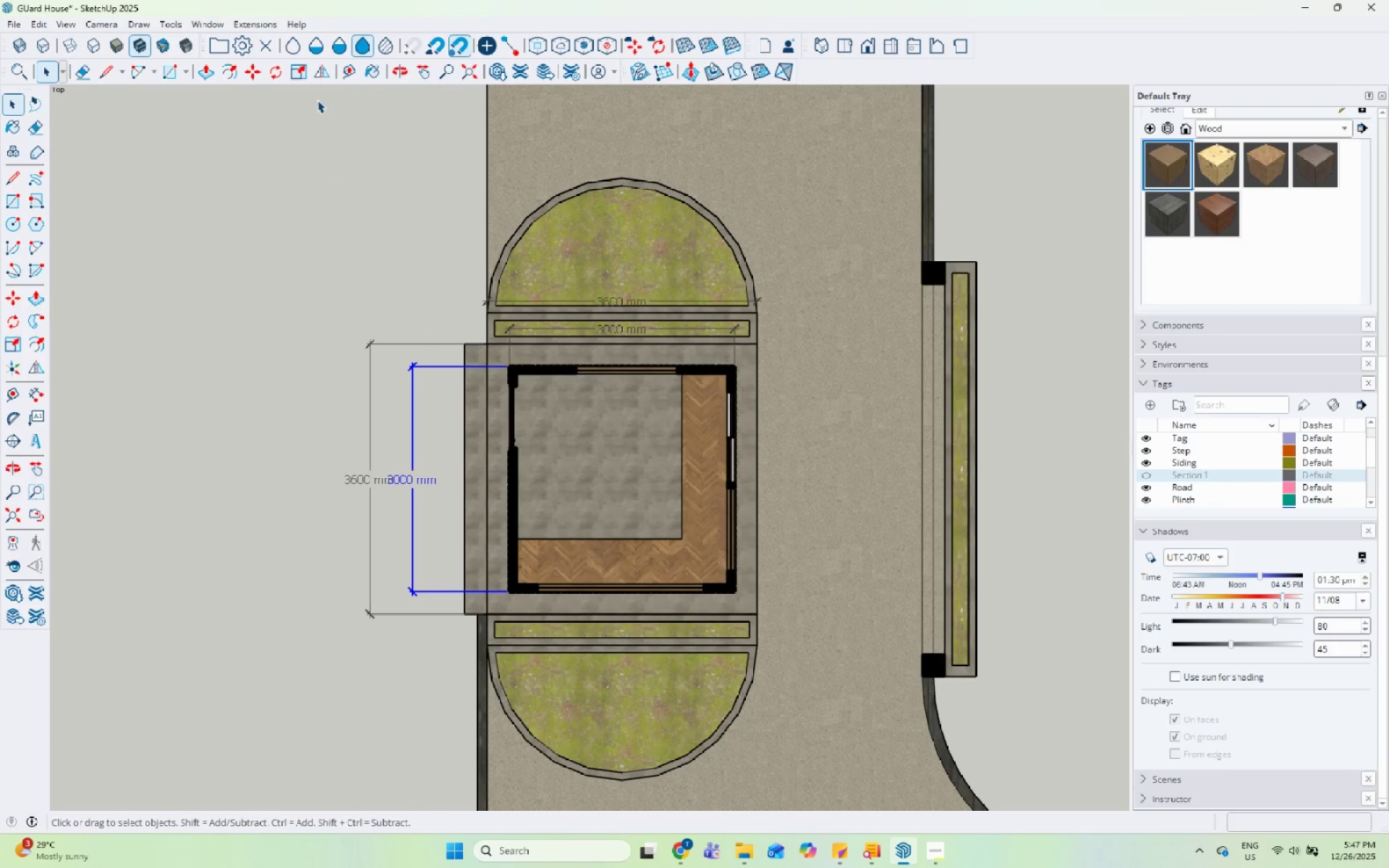 
scroll: coordinate [432, 192], scroll_direction: up, amount: 4.0
 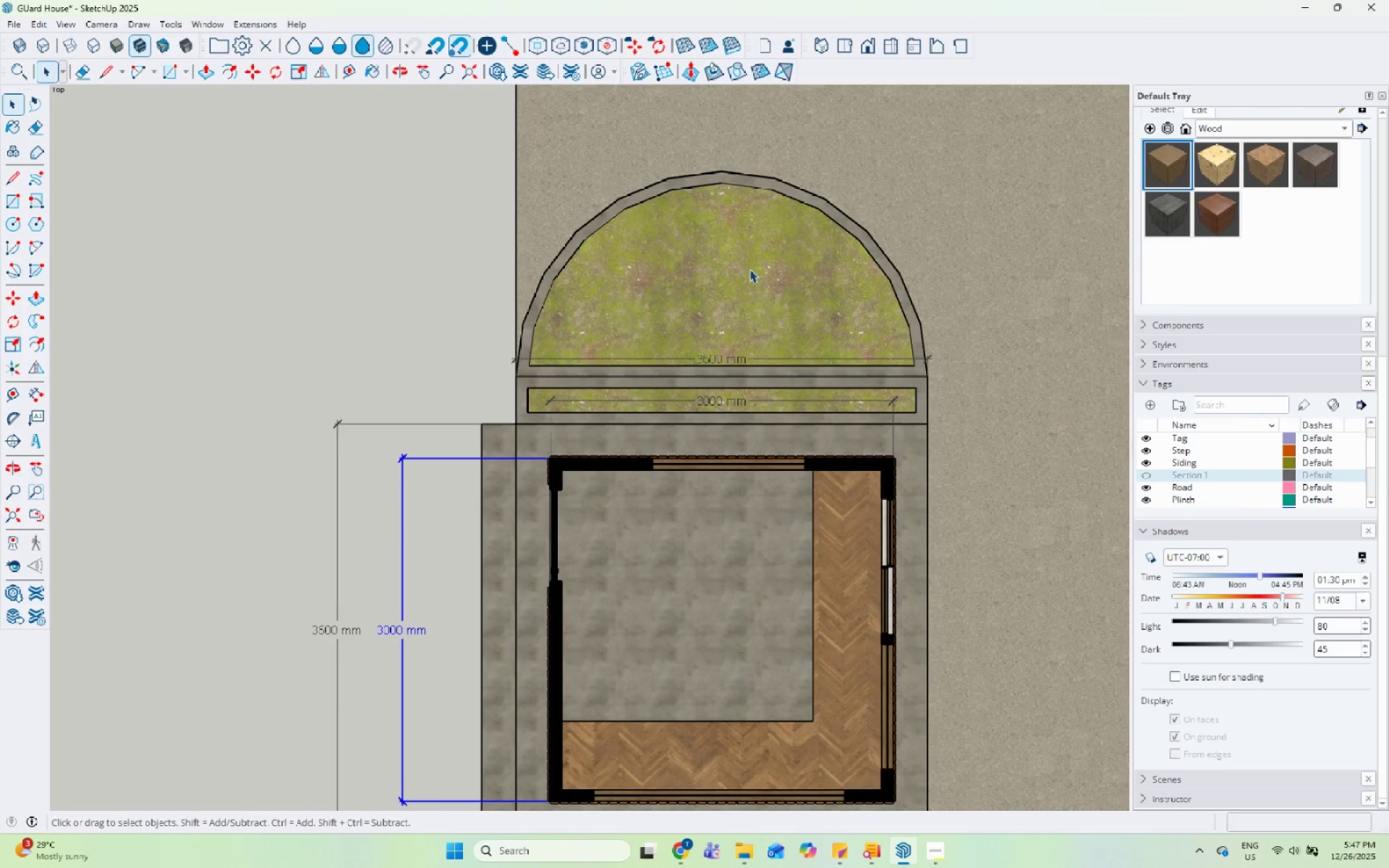 
scroll: coordinate [736, 375], scroll_direction: down, amount: 3.0
 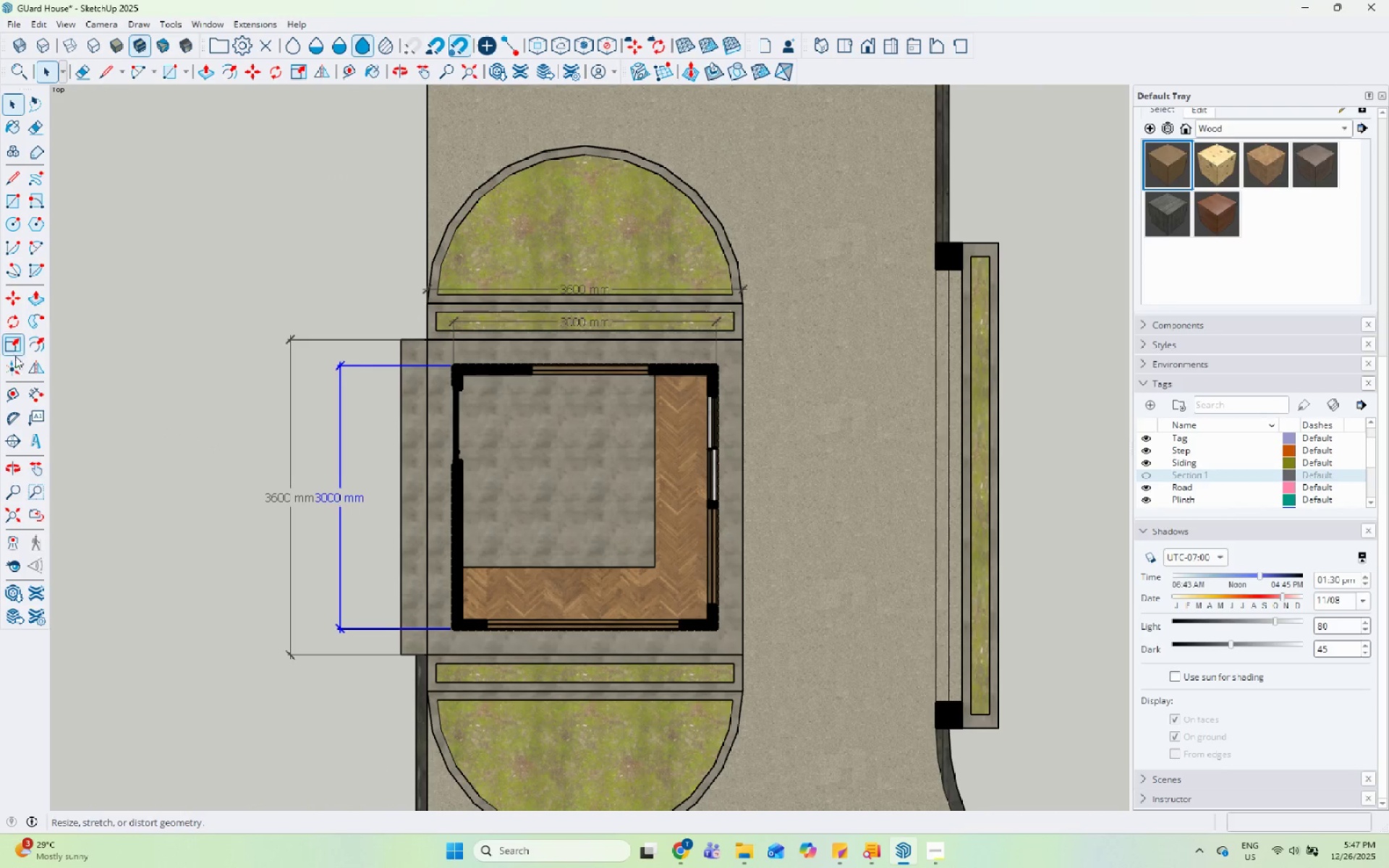 
left_click_drag(start_coordinate=[32, 396], to_coordinate=[40, 396])
 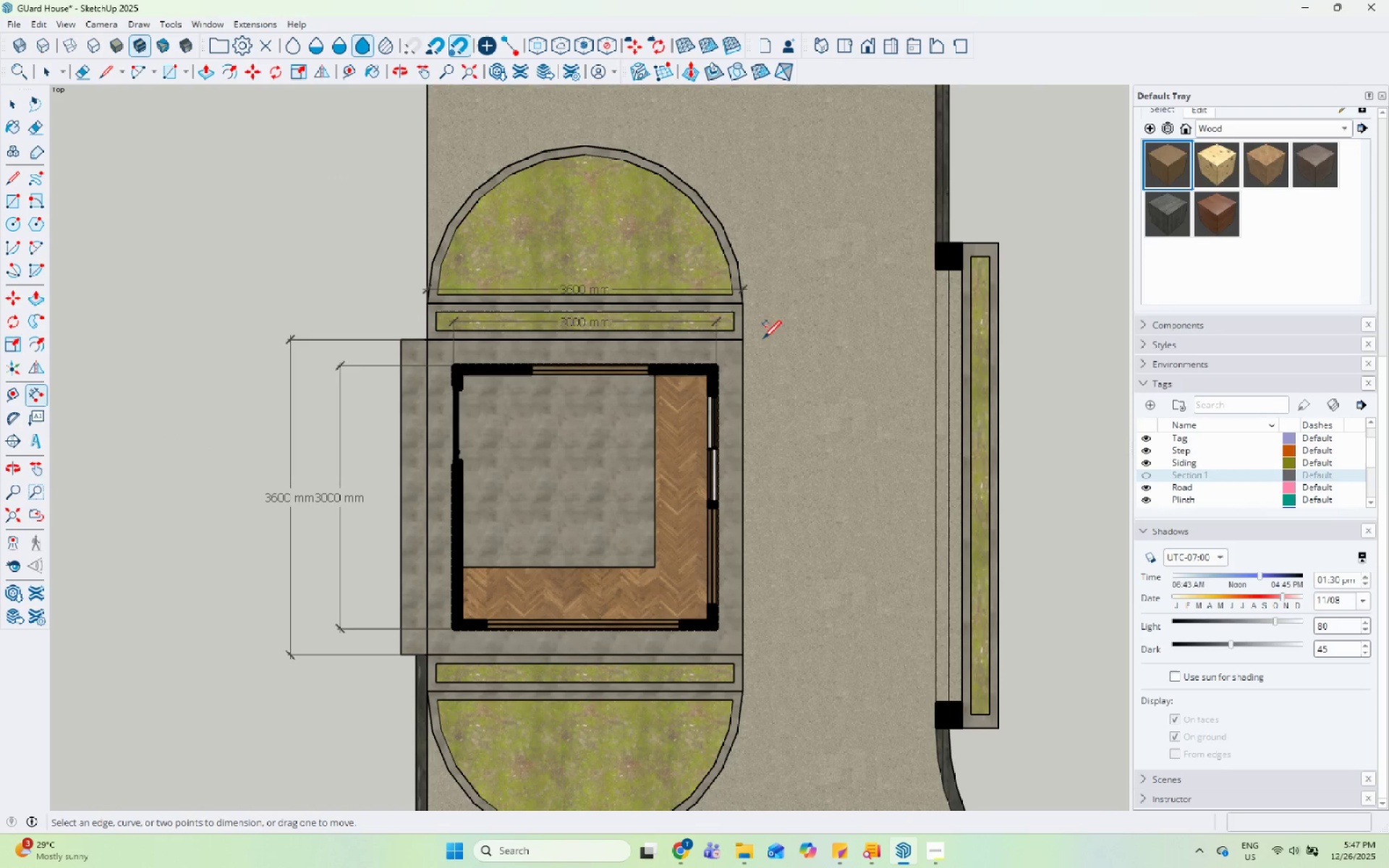 
left_click_drag(start_coordinate=[747, 340], to_coordinate=[752, 339])
 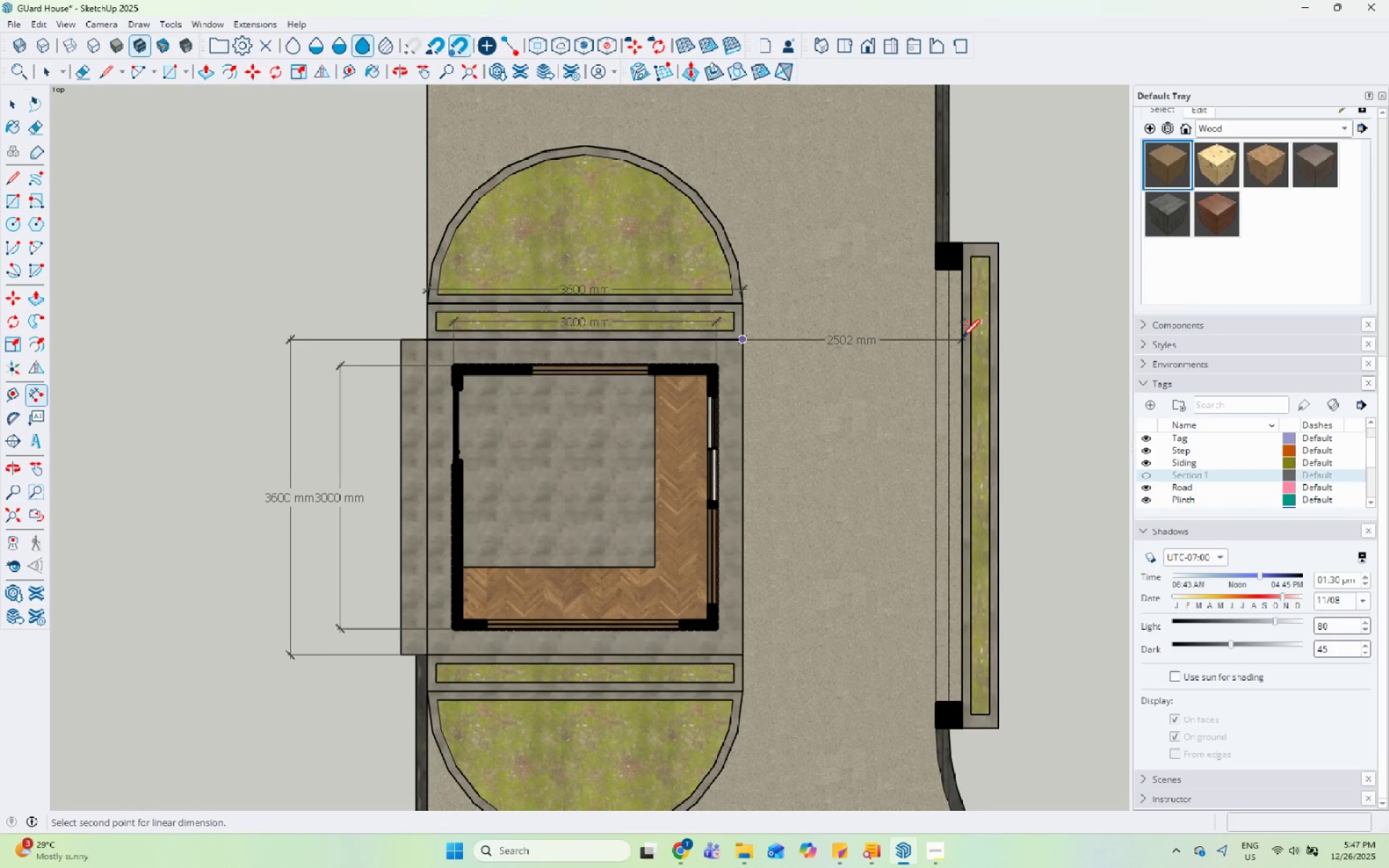 
scroll: coordinate [923, 333], scroll_direction: up, amount: 5.0
 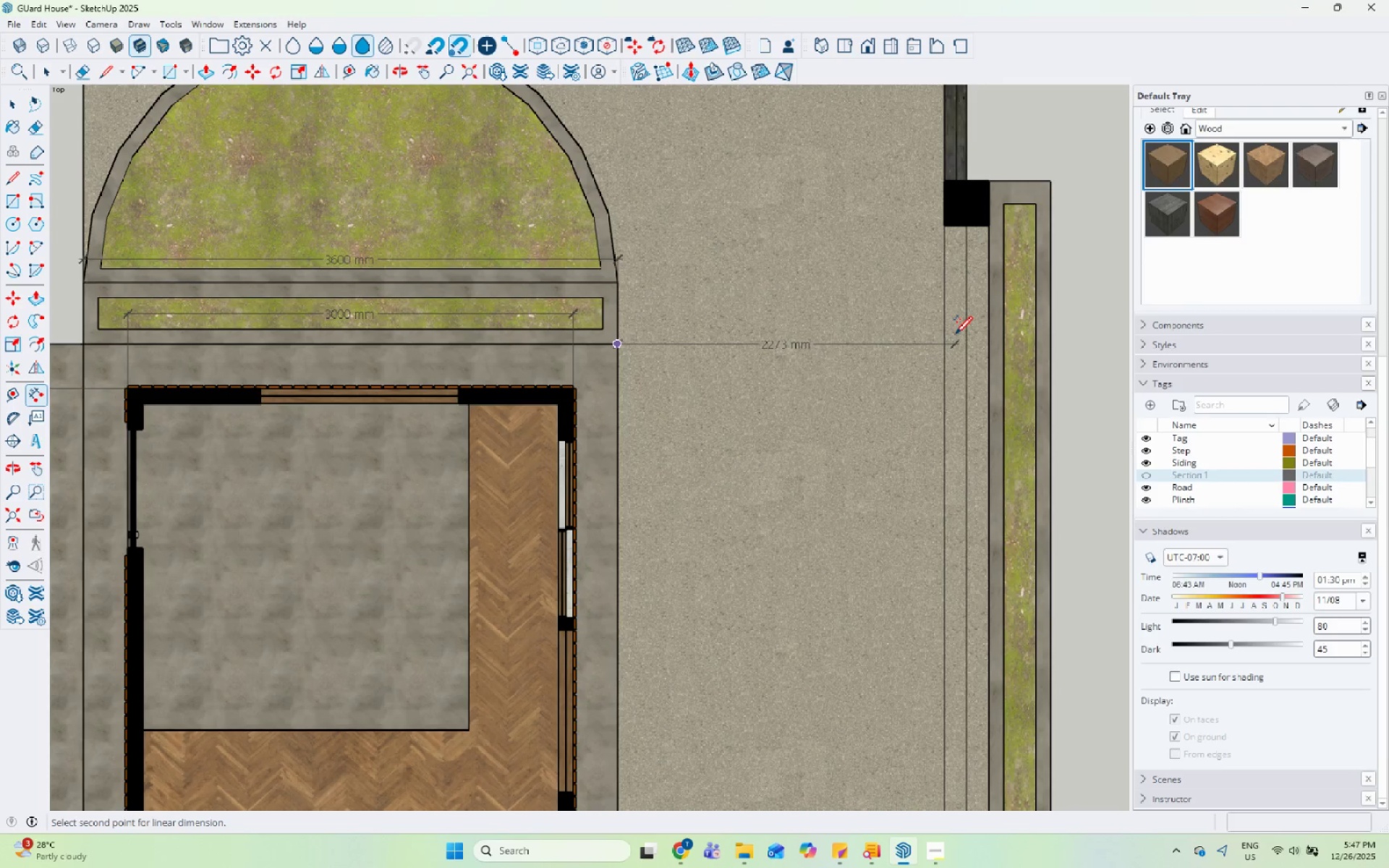 
left_click([935, 337])
 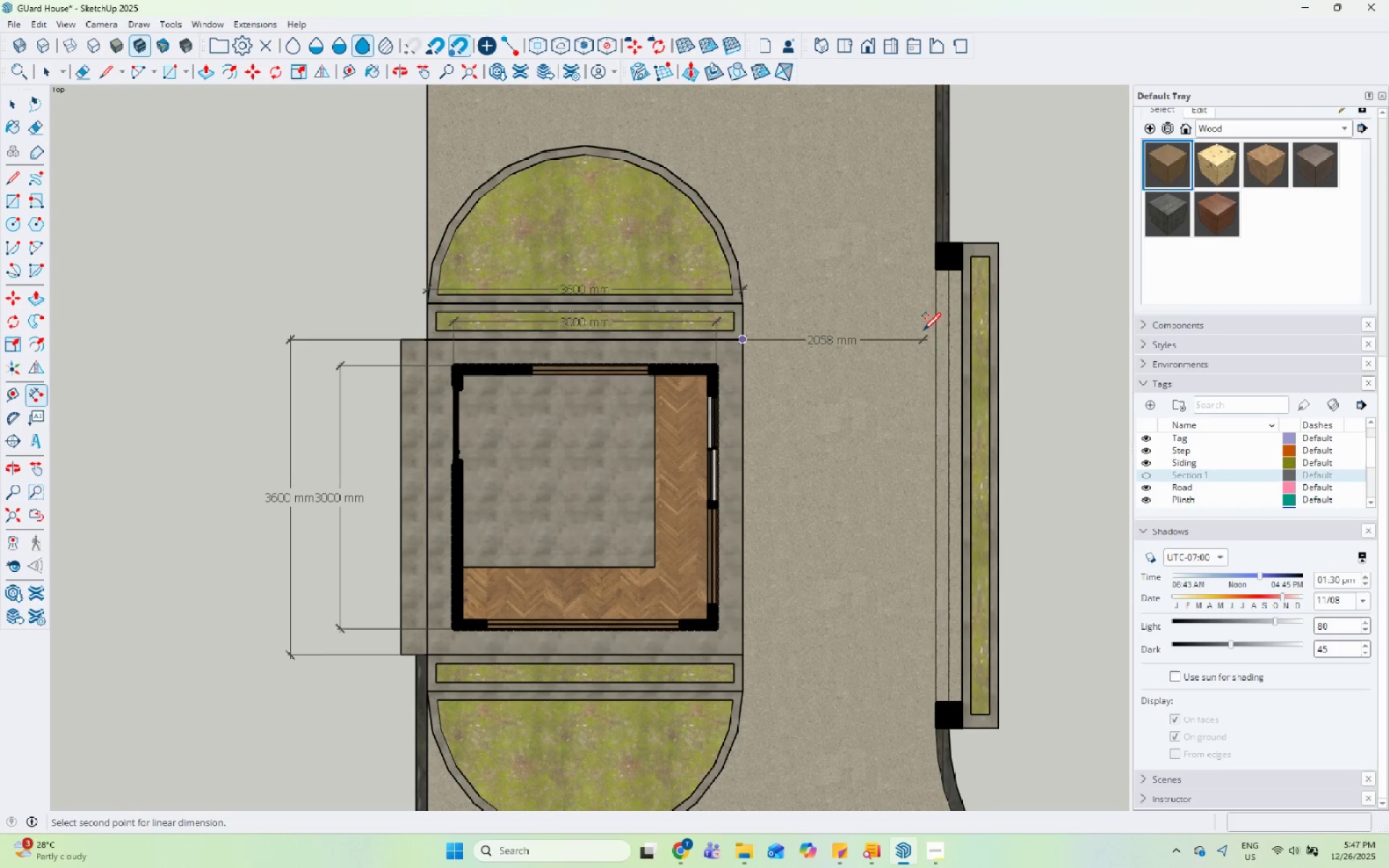 
scroll: coordinate [584, 333], scroll_direction: up, amount: 17.0
 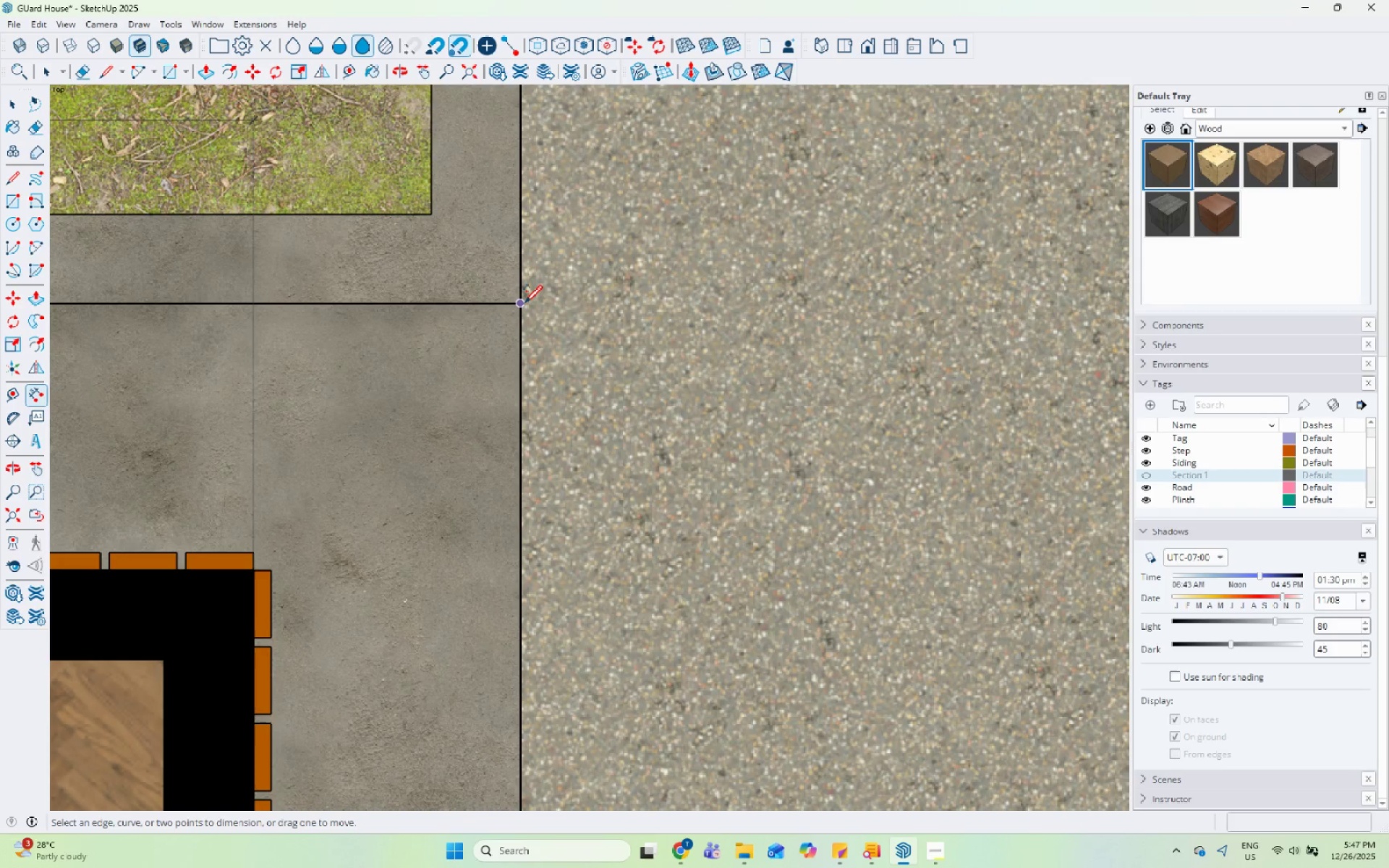 
key(Escape)
 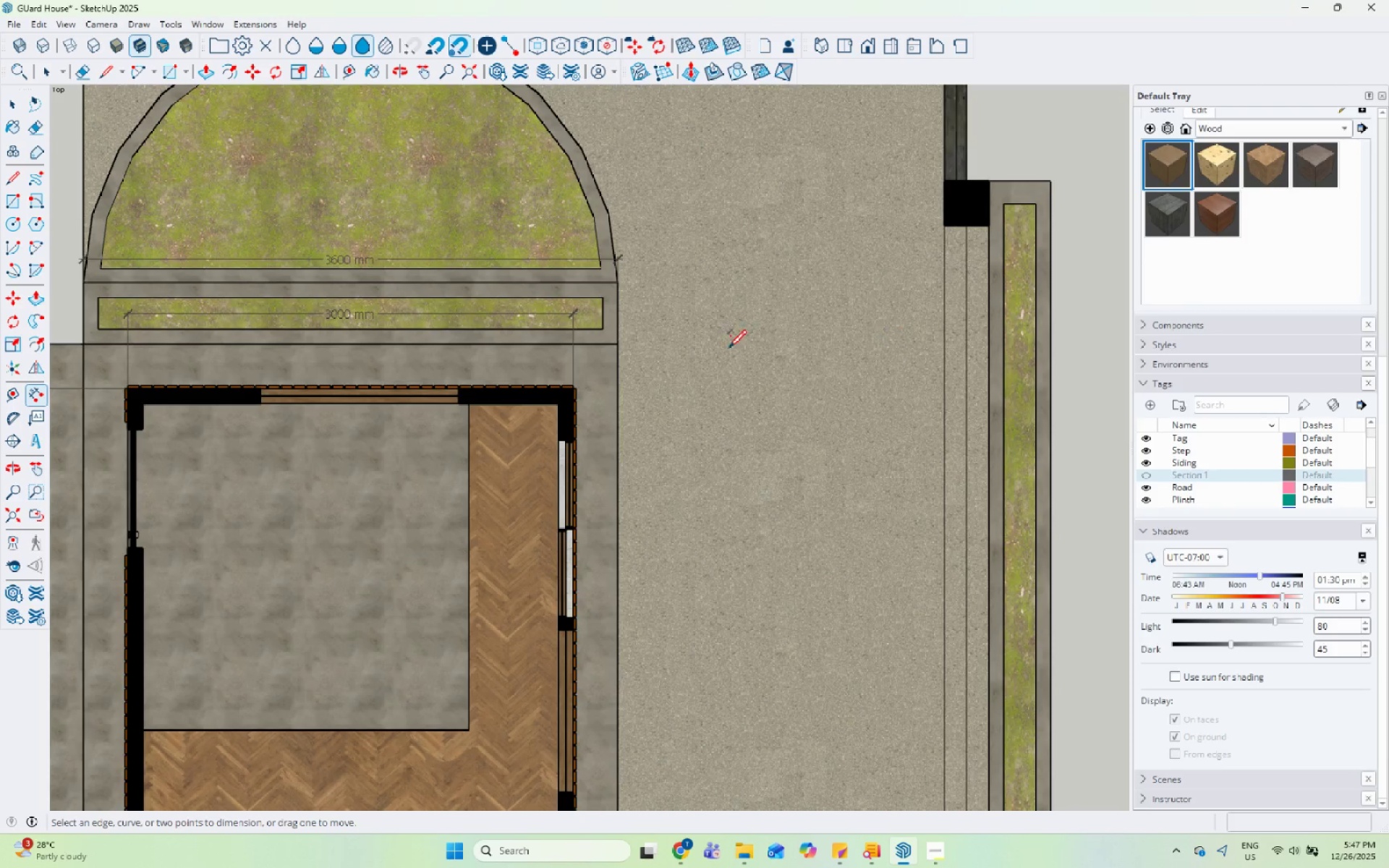 
scroll: coordinate [506, 367], scroll_direction: down, amount: 18.0
 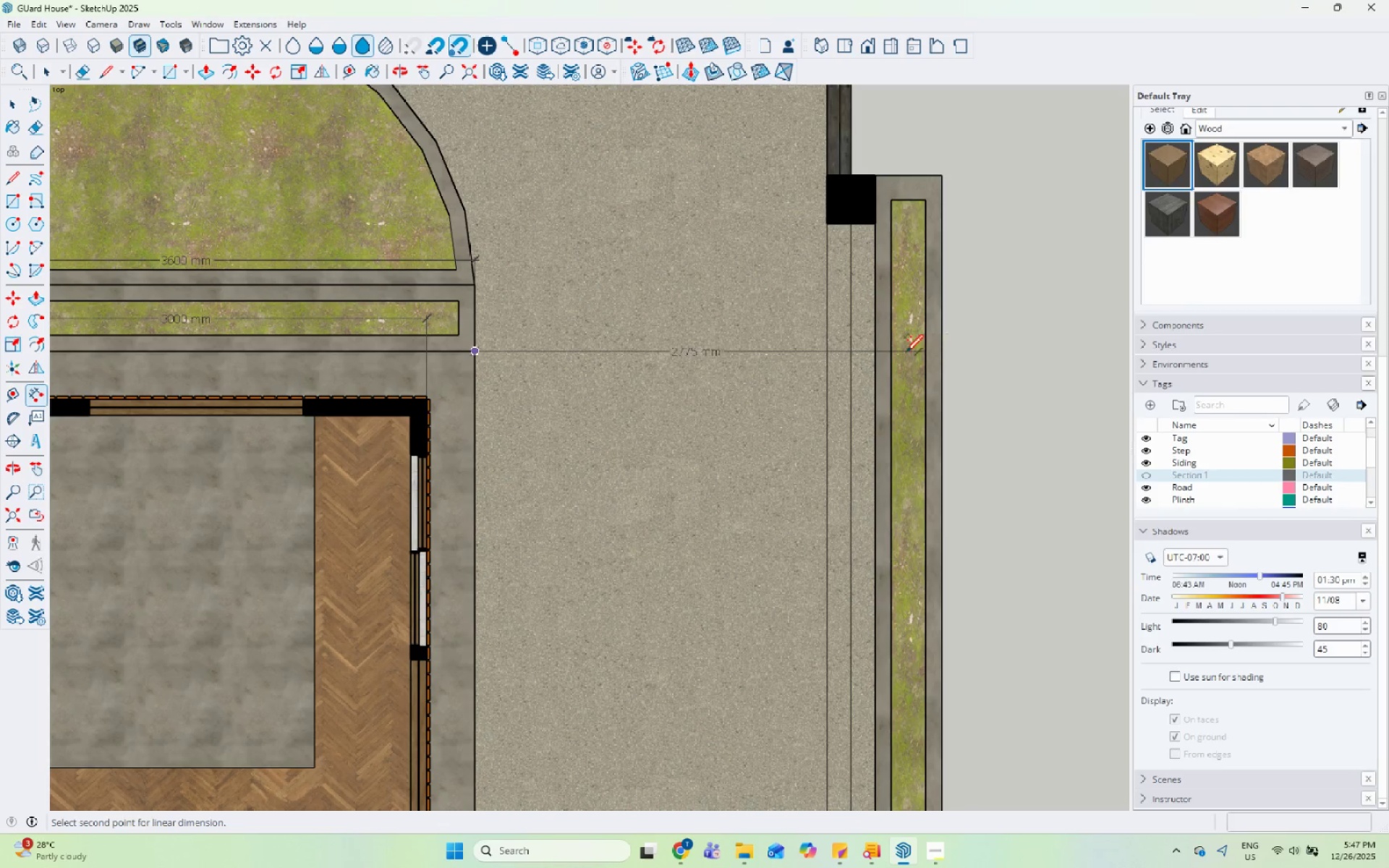 
left_click_drag(start_coordinate=[525, 306], to_coordinate=[534, 306])
 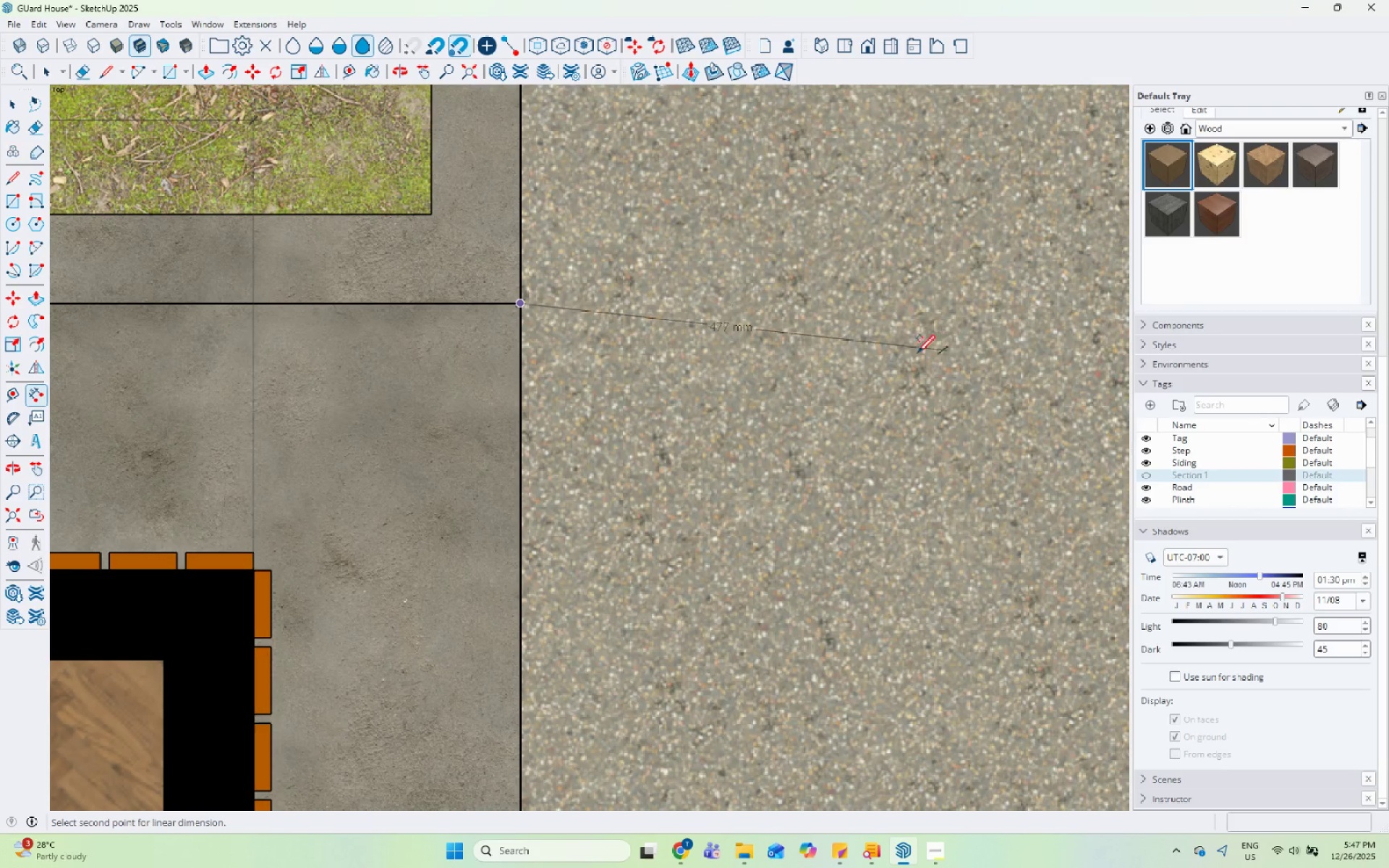 
wait(5.95)
 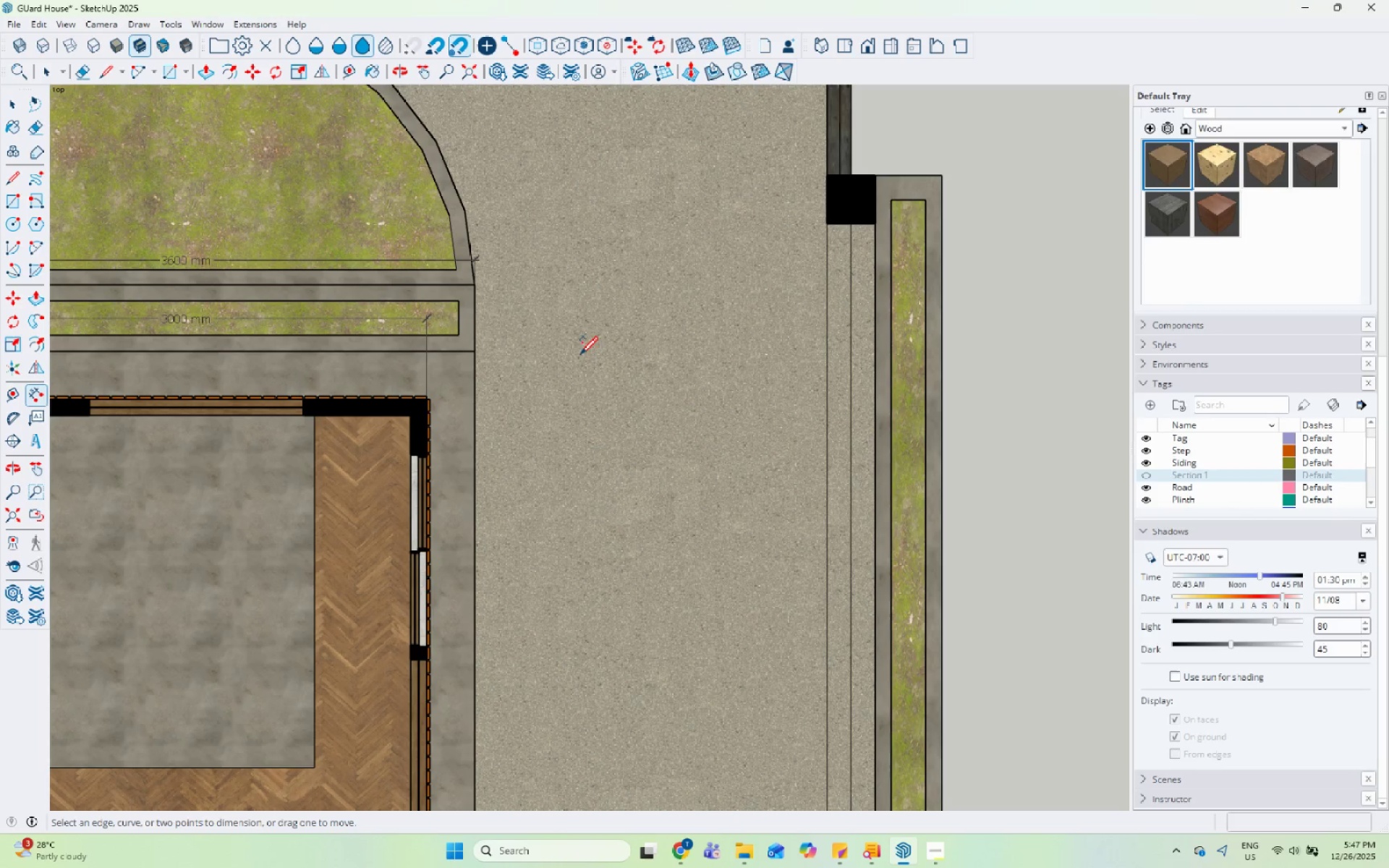 
scroll: coordinate [528, 369], scroll_direction: up, amount: 2.0
 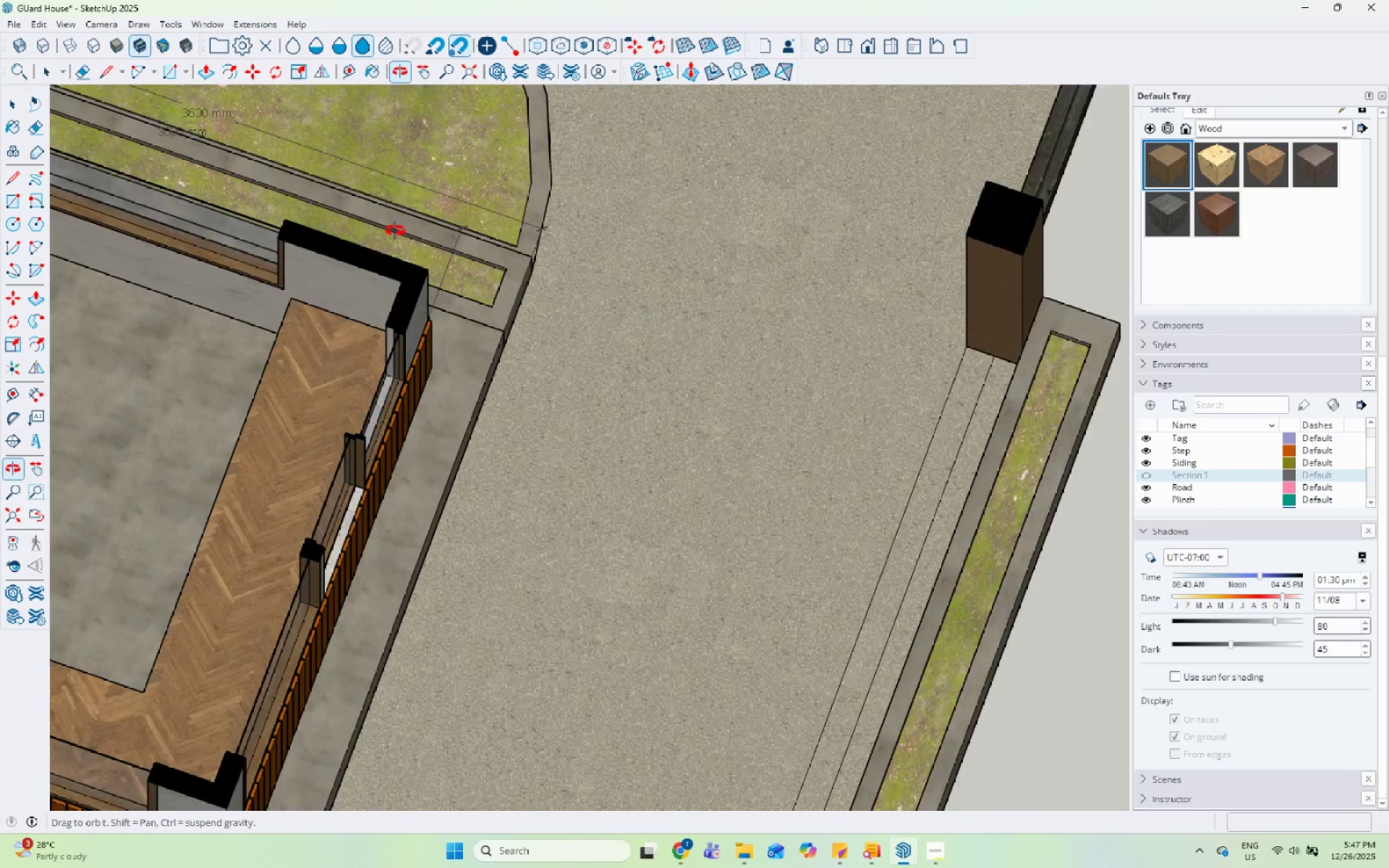 
left_click([824, 348])
 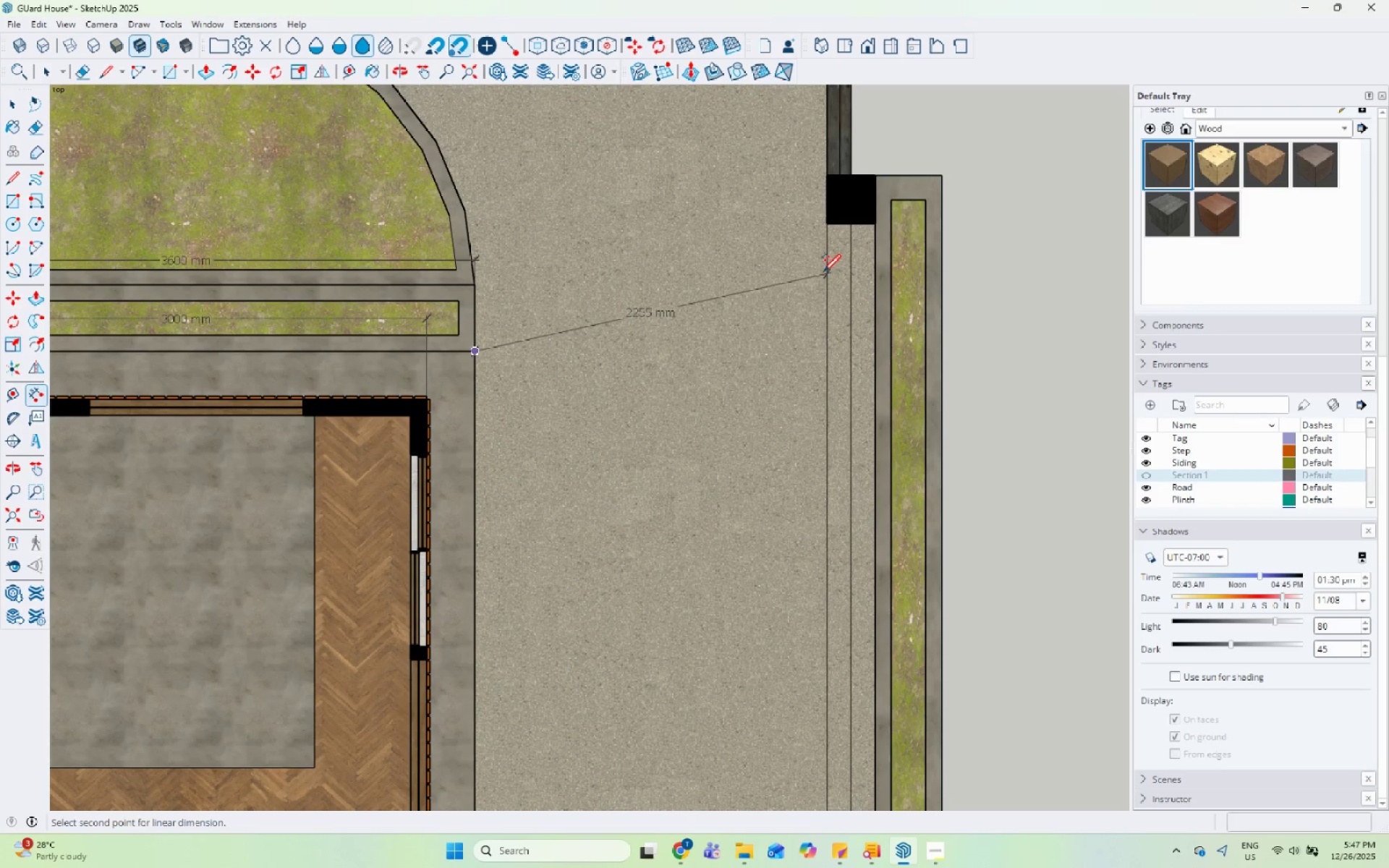 
key(Escape)
 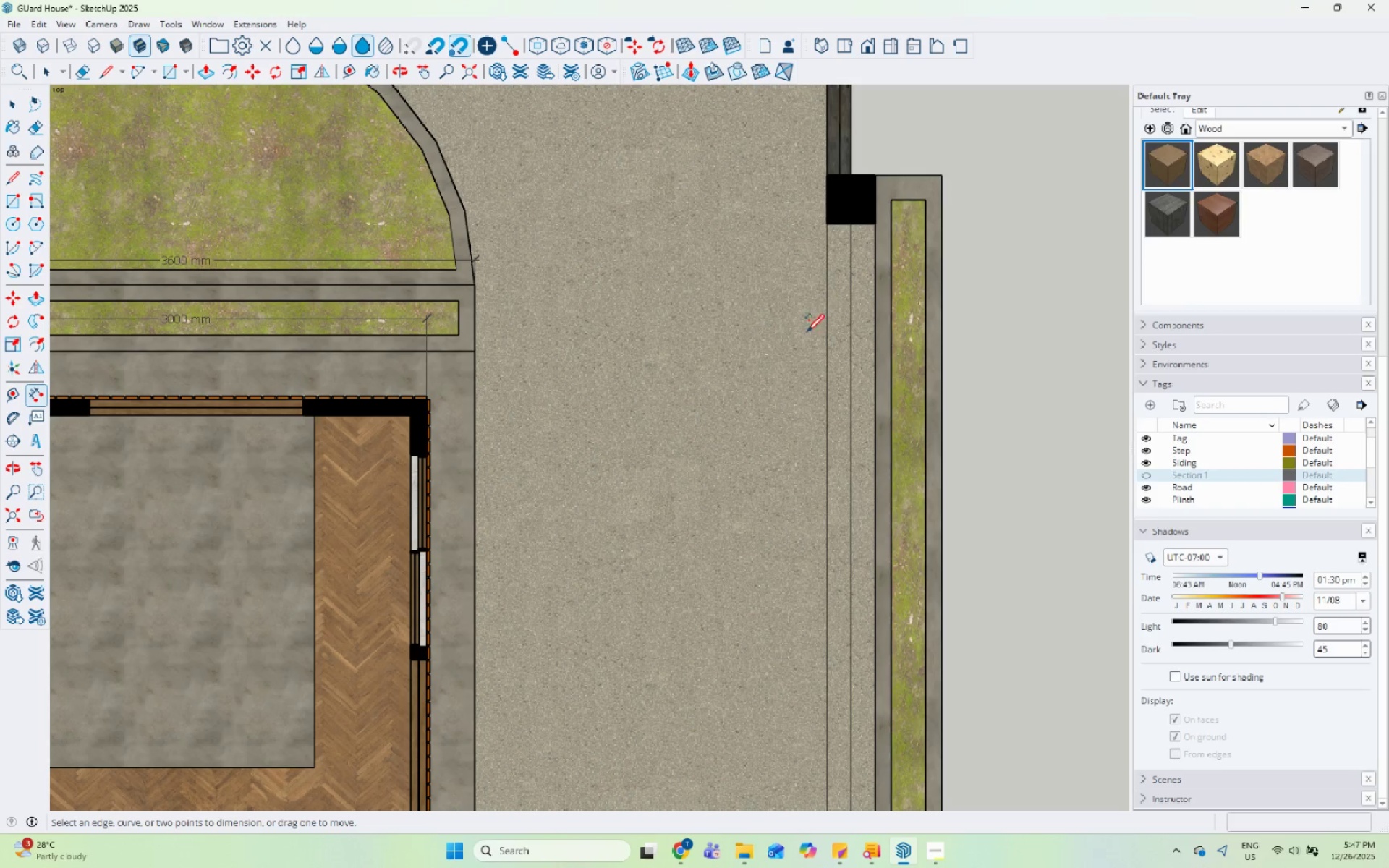 
scroll: coordinate [524, 369], scroll_direction: up, amount: 5.0
 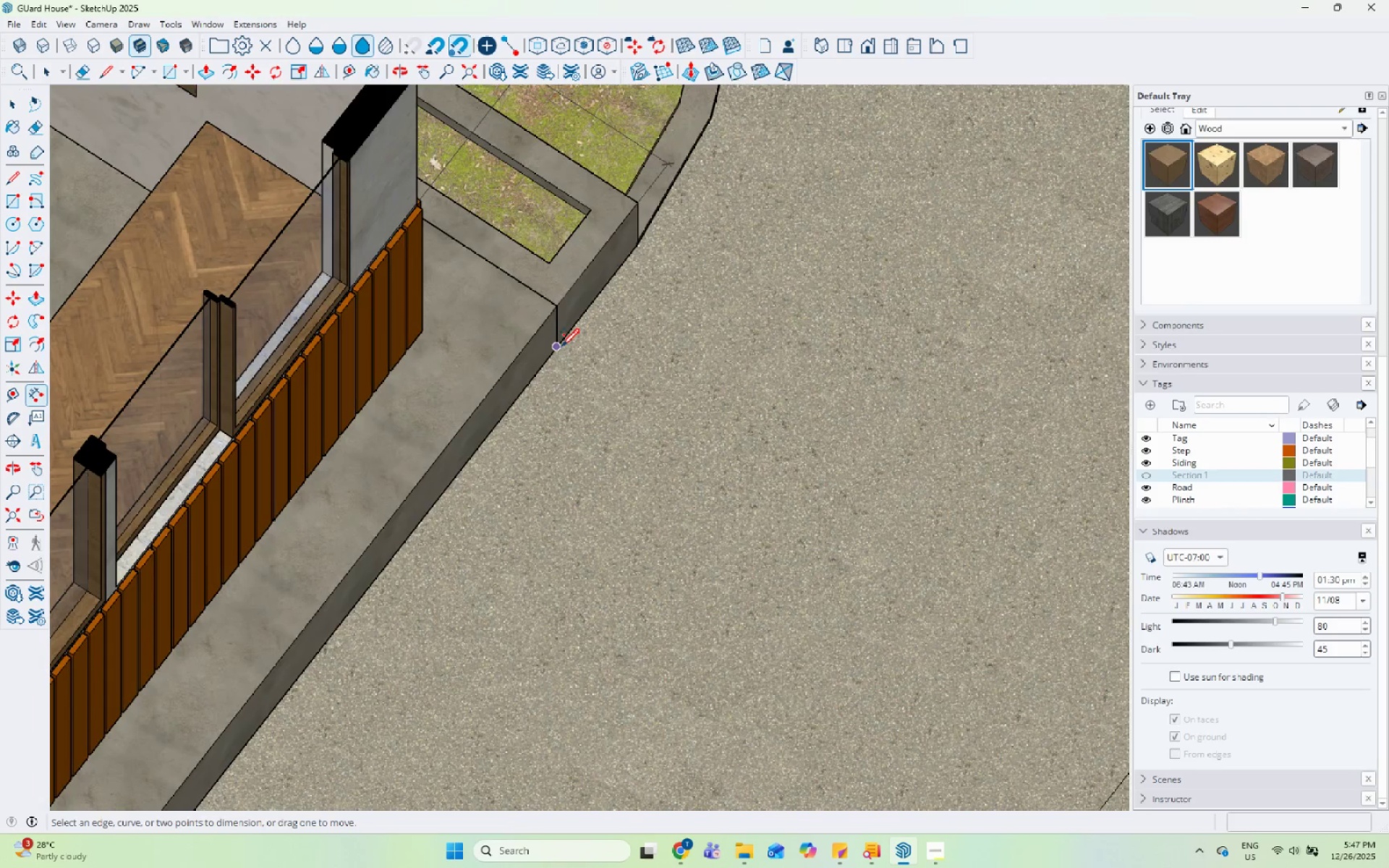 
key(Escape)
 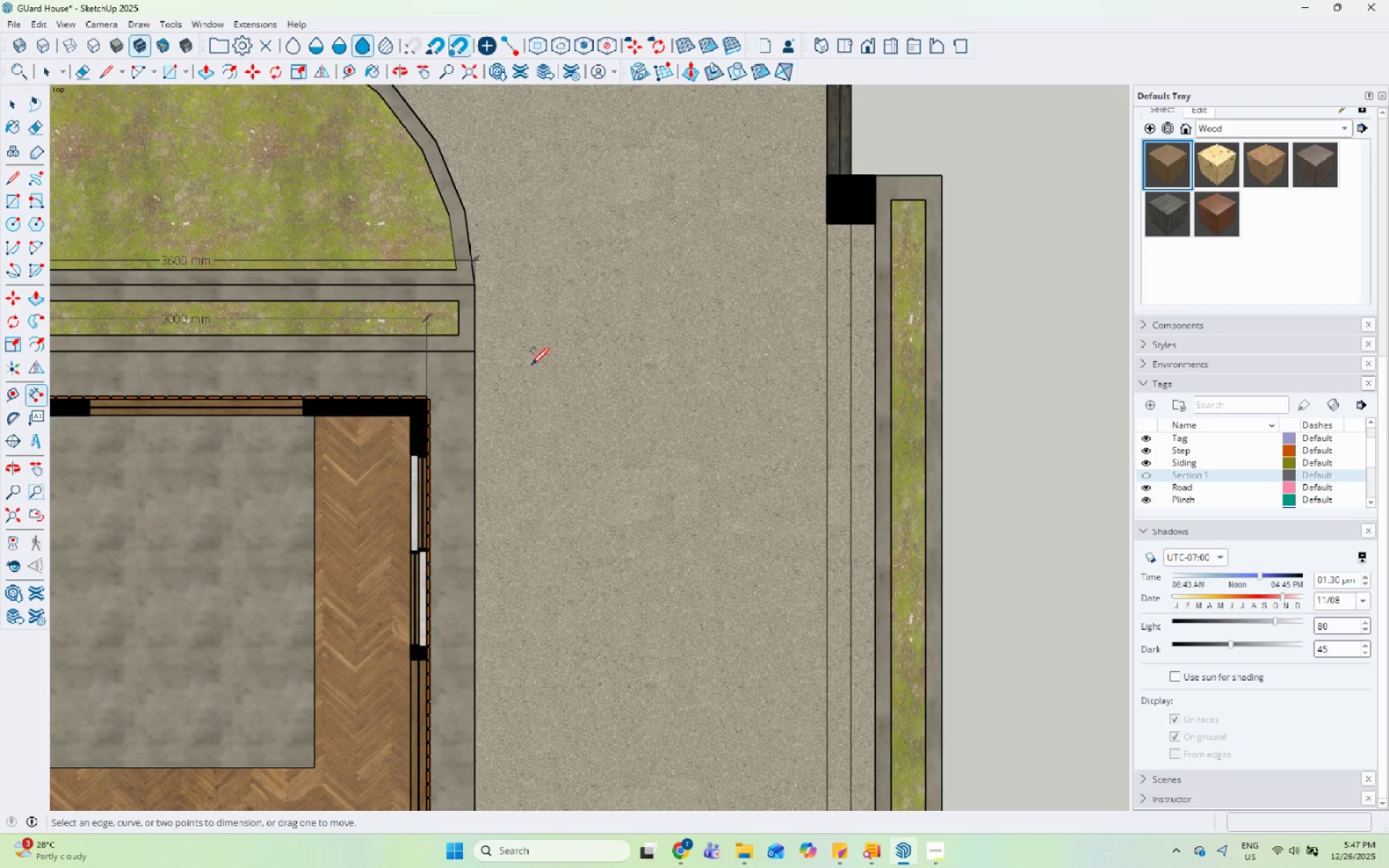 
scroll: coordinate [323, 263], scroll_direction: down, amount: 7.0
 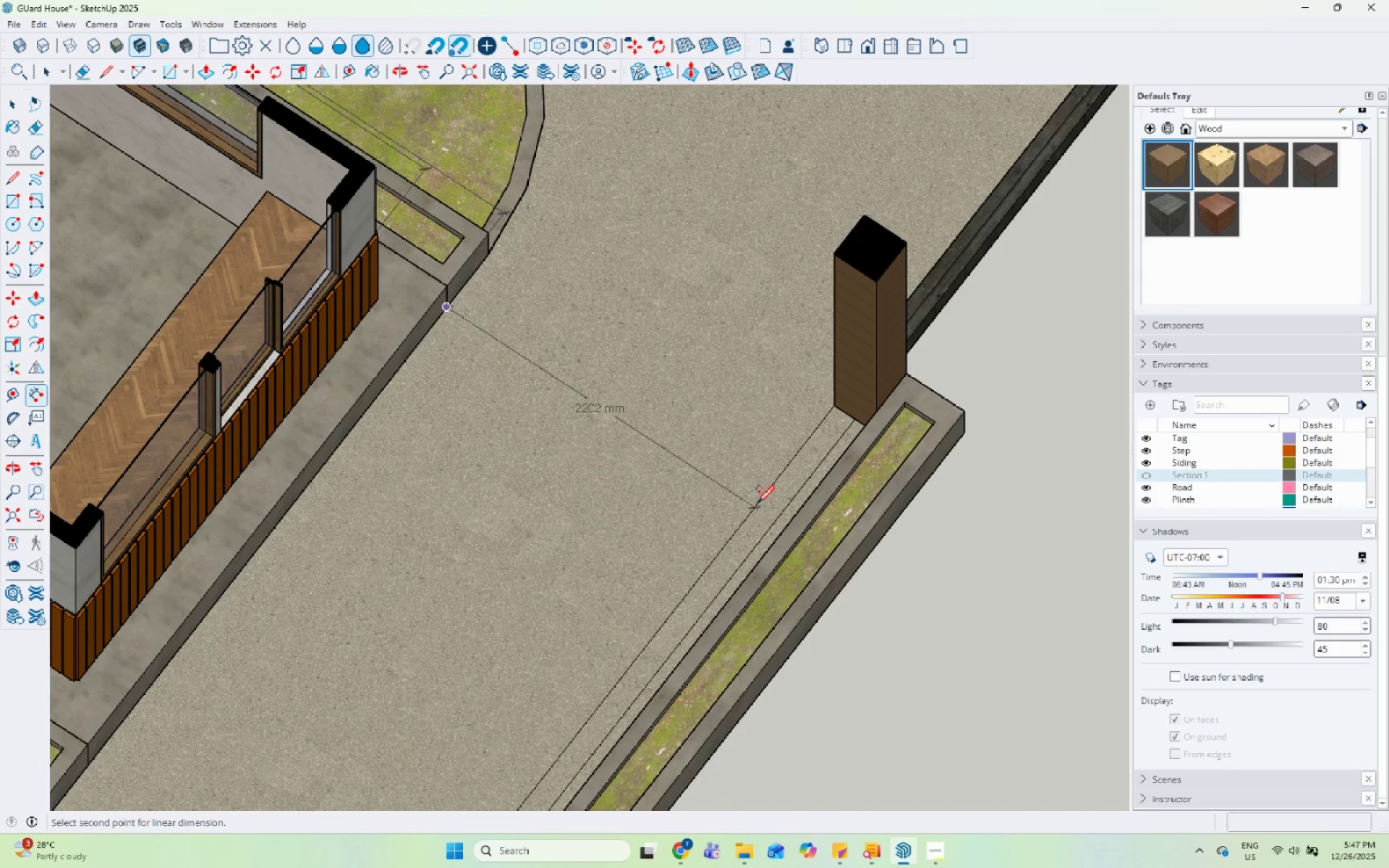 
left_click_drag(start_coordinate=[561, 348], to_coordinate=[653, 399])
 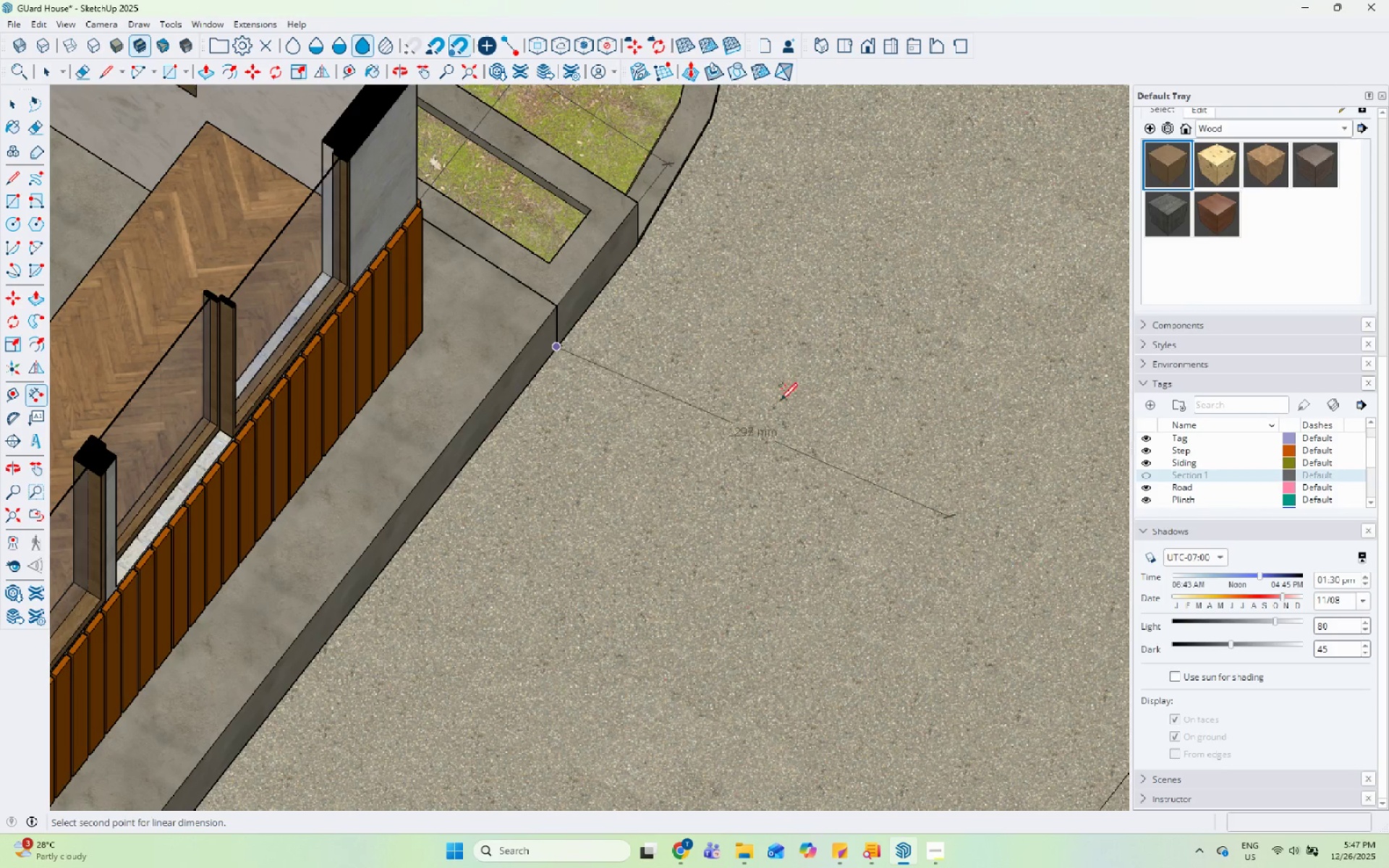 
left_click([753, 510])
 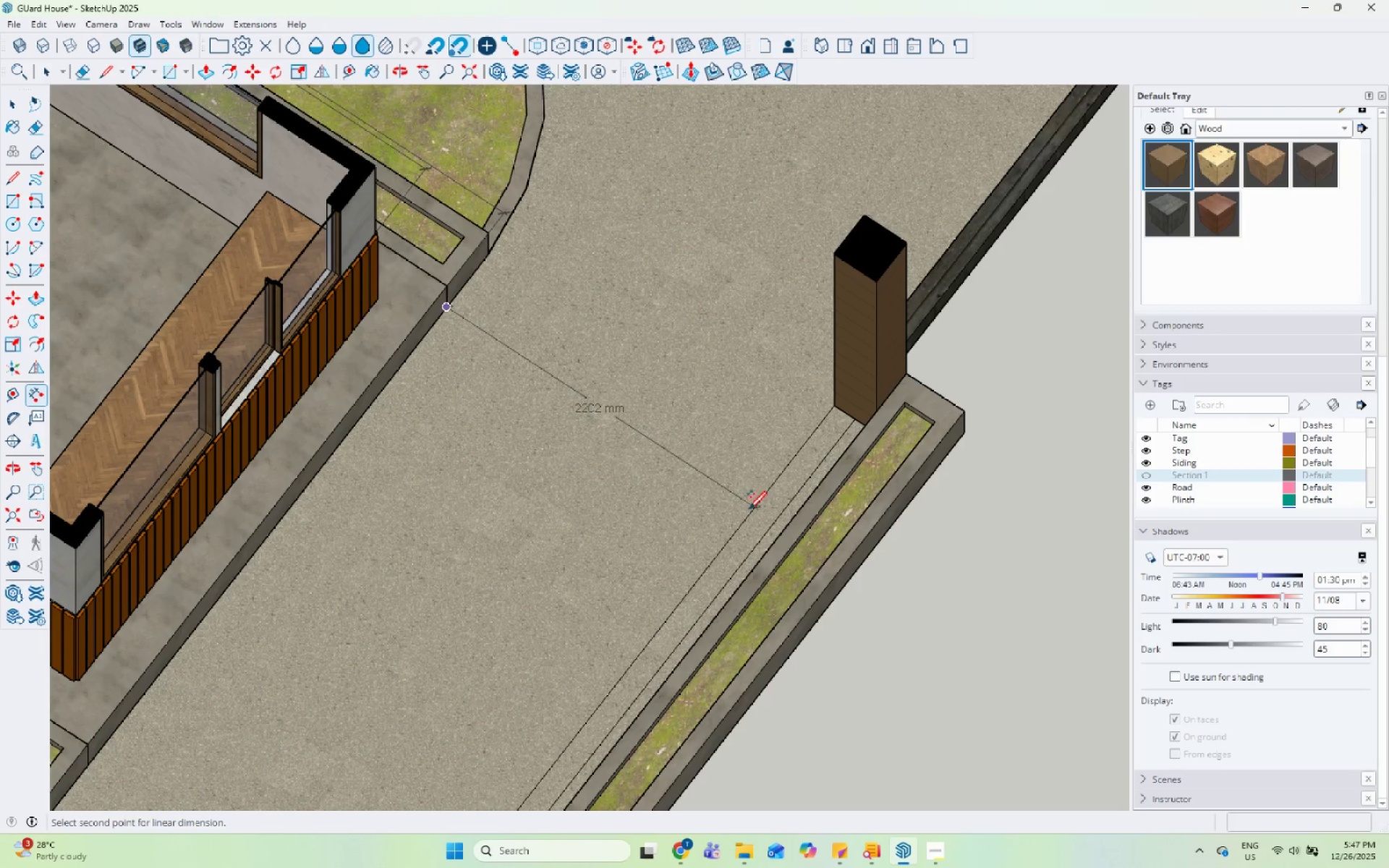 
left_click([753, 511])
 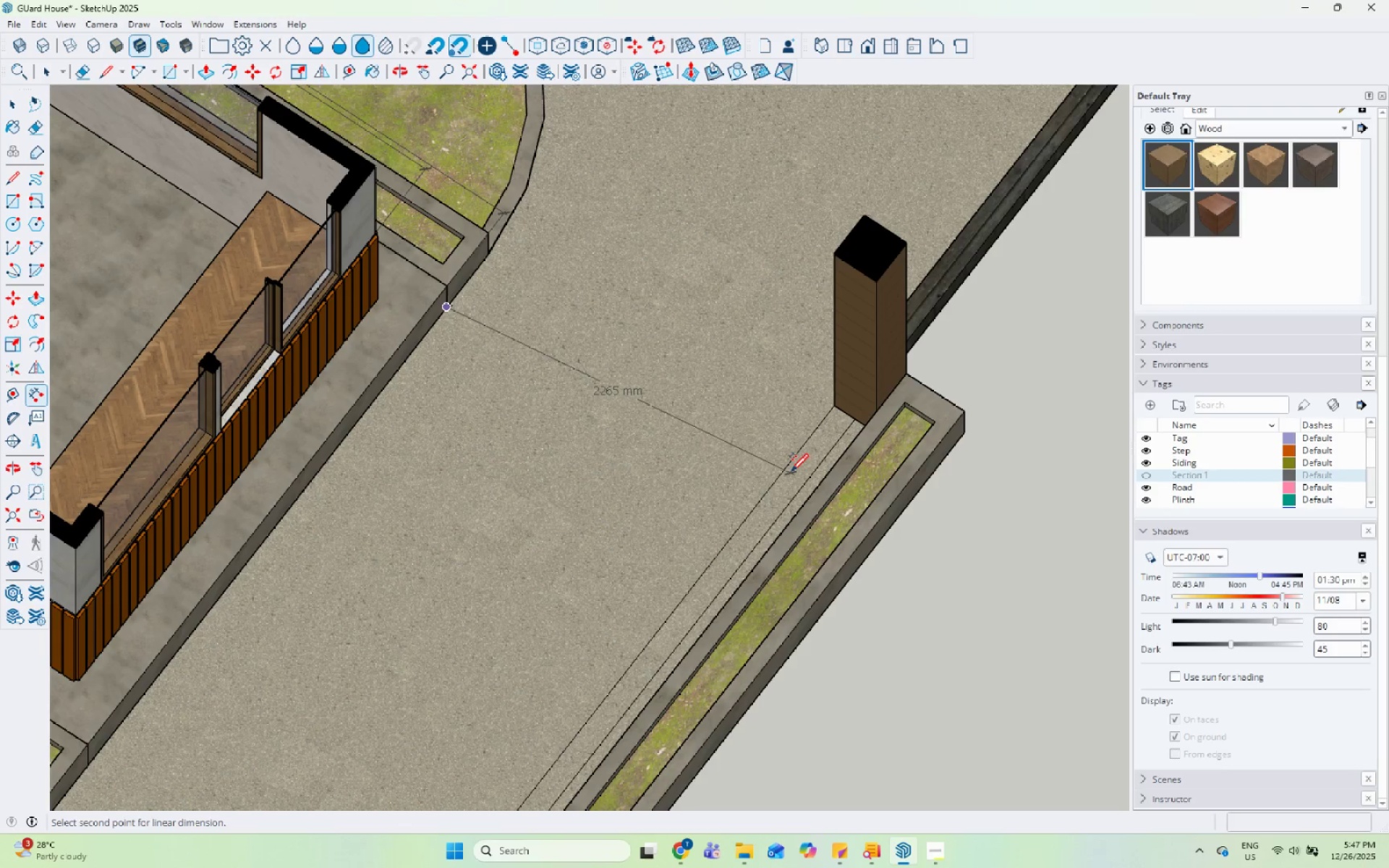 
key(Escape)
 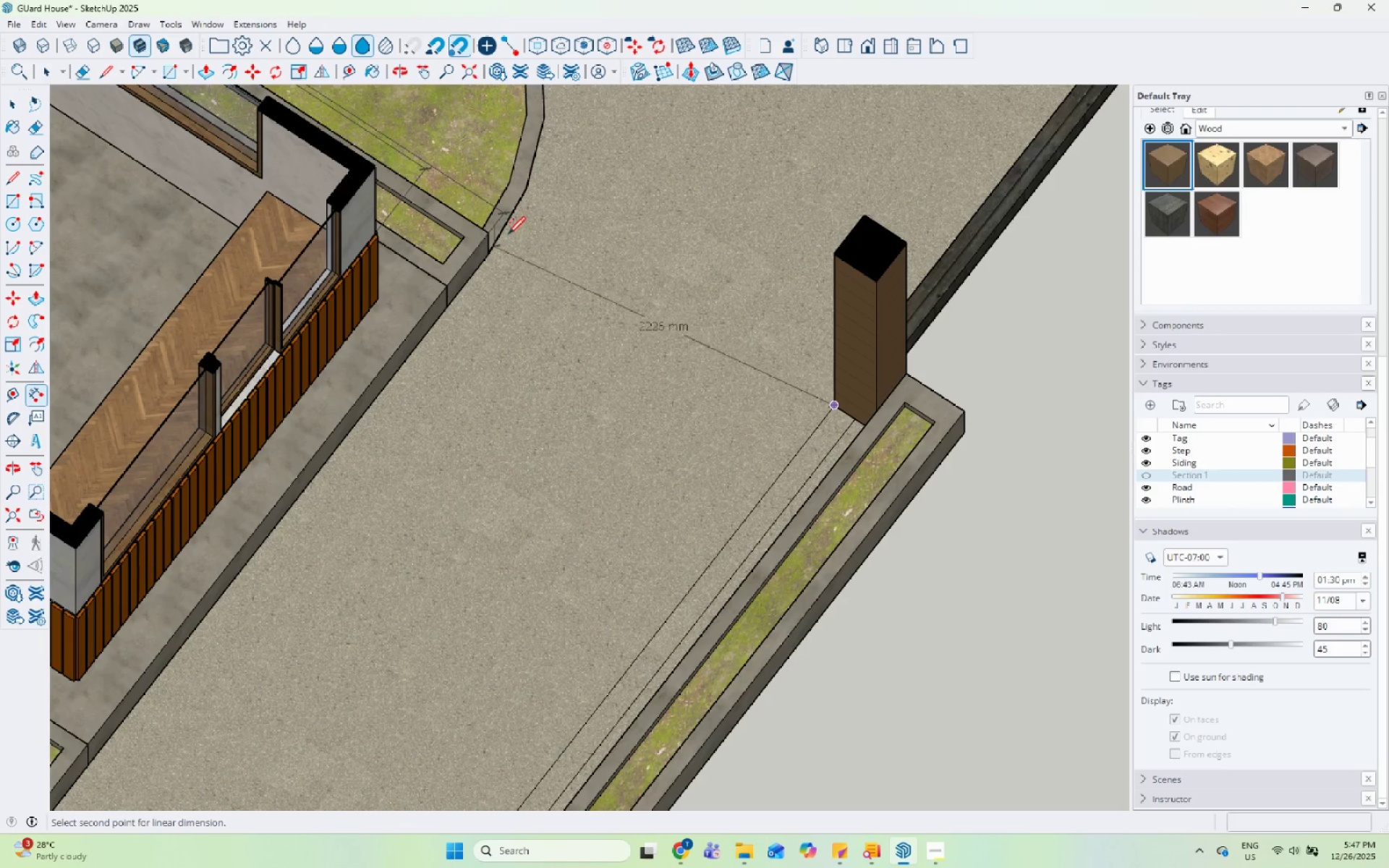 
key(Escape)
 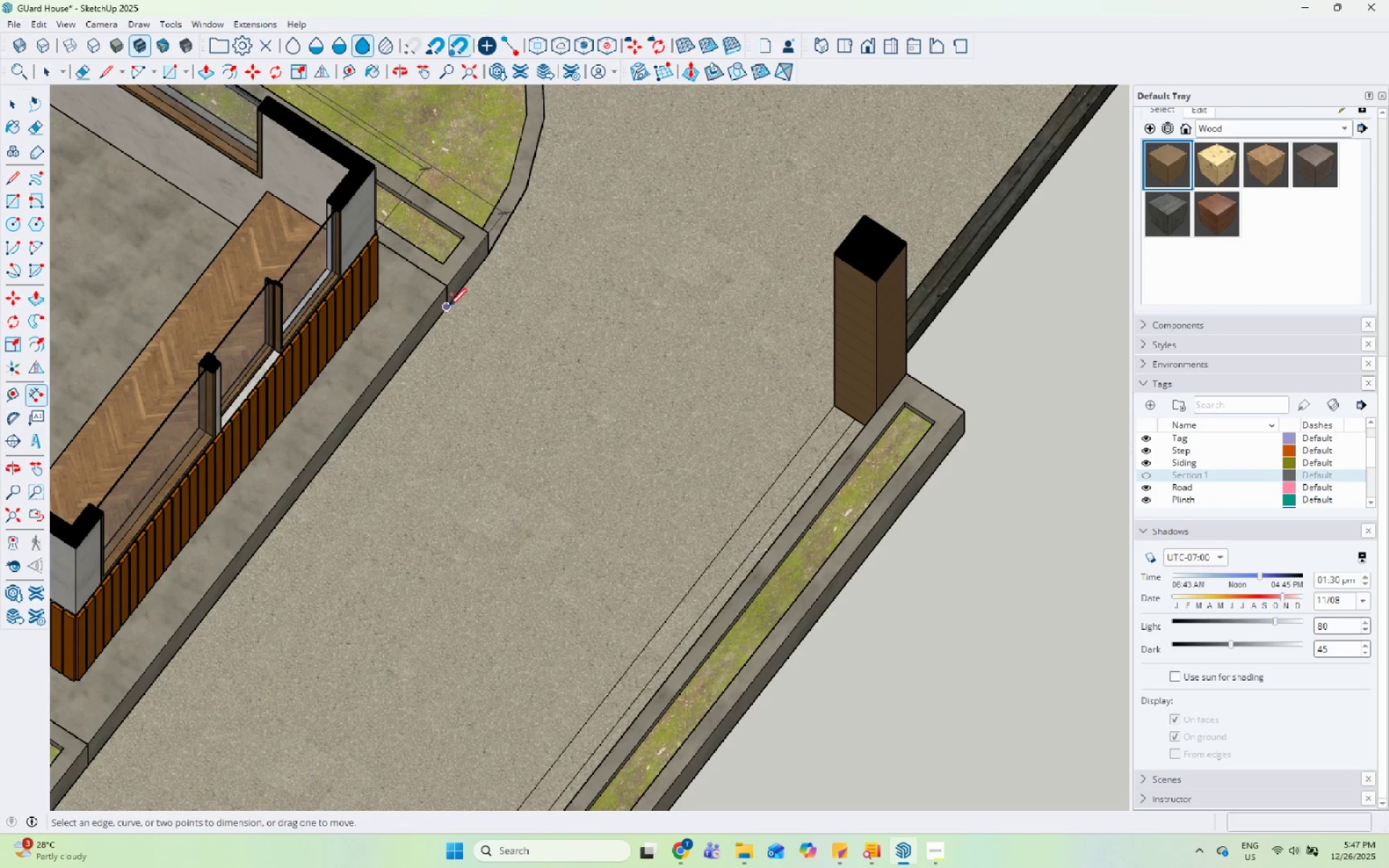 
left_click_drag(start_coordinate=[449, 306], to_coordinate=[457, 307])
 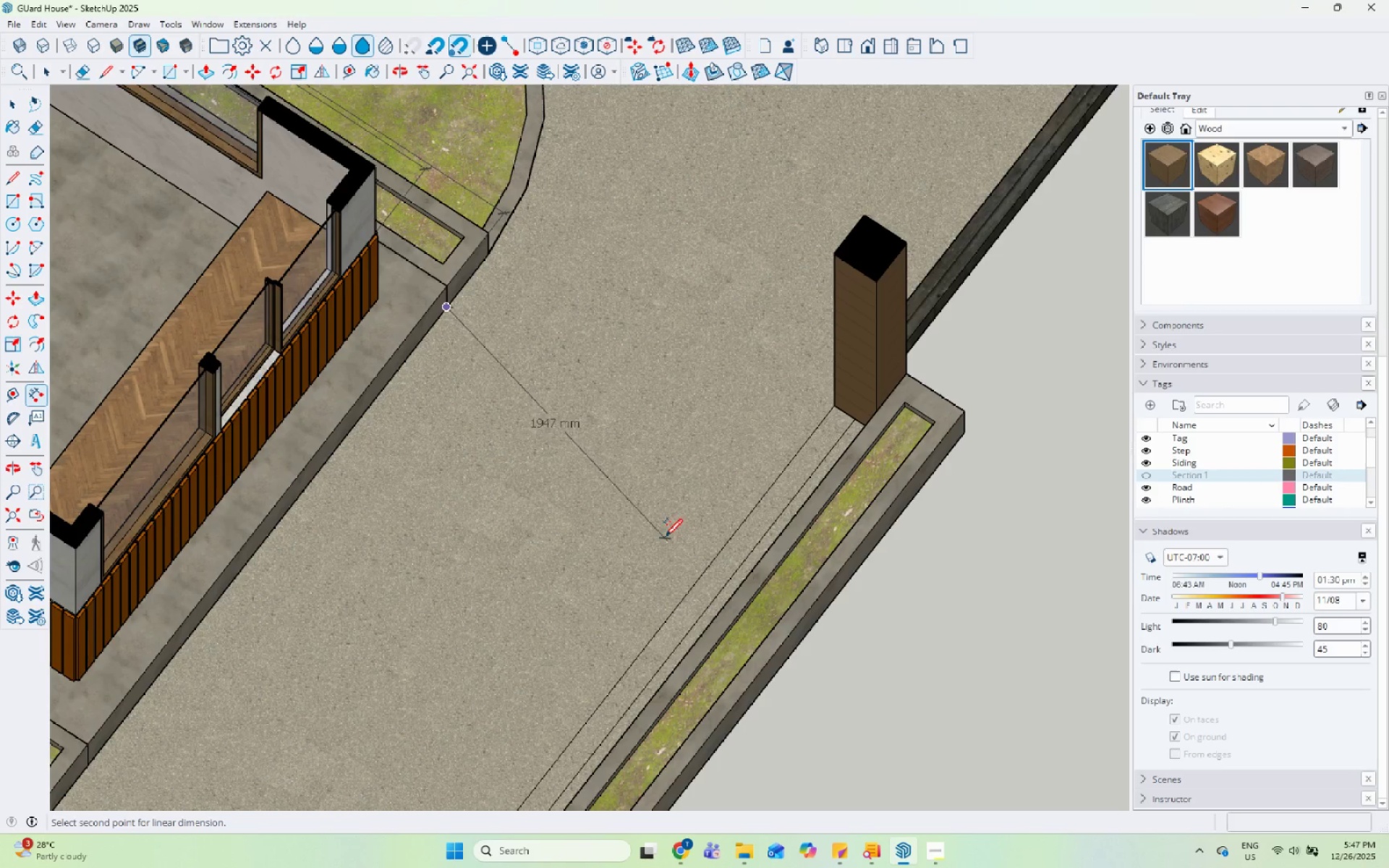 
scroll: coordinate [788, 363], scroll_direction: up, amount: 4.0
 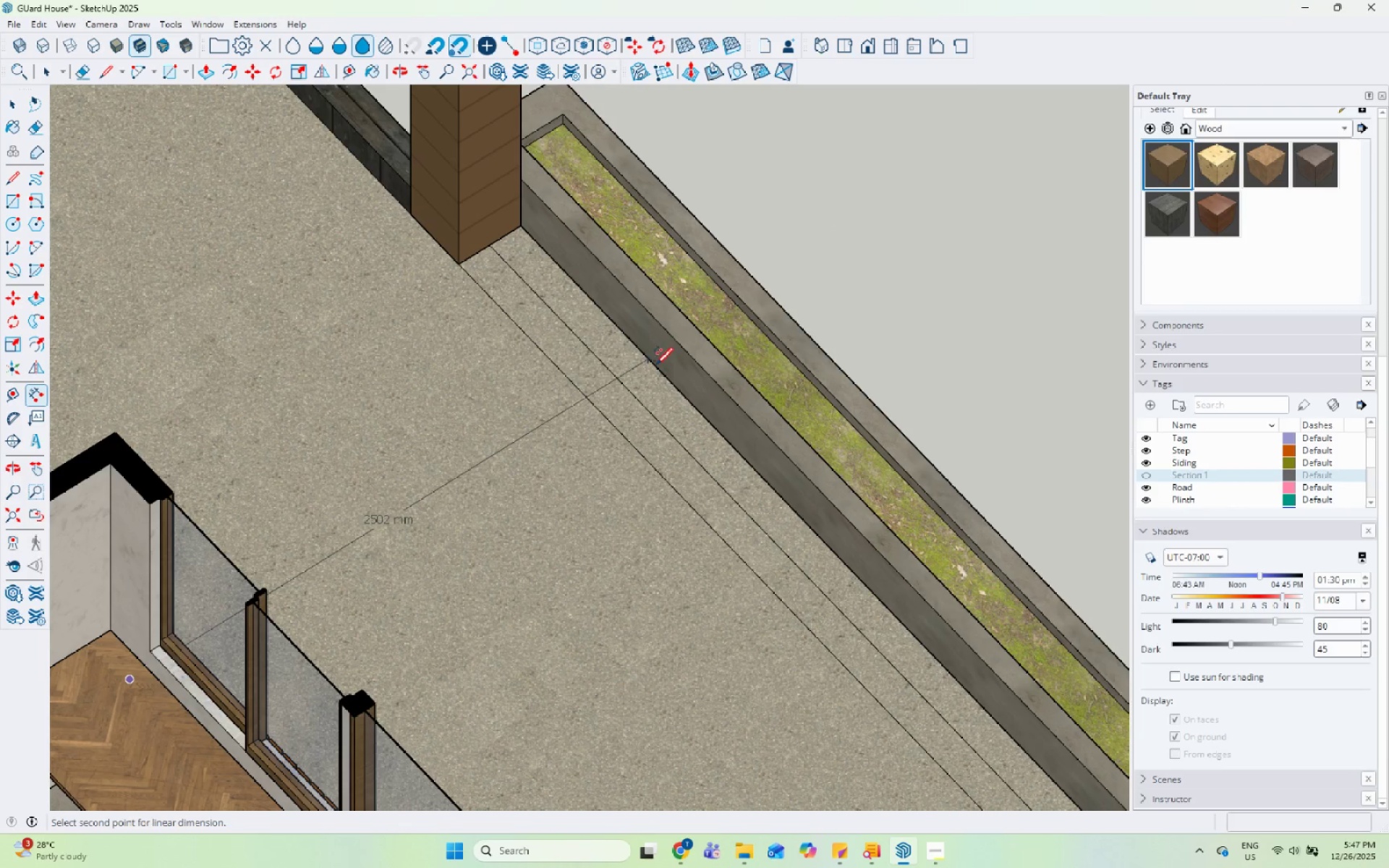 
scroll: coordinate [711, 349], scroll_direction: down, amount: 11.0
 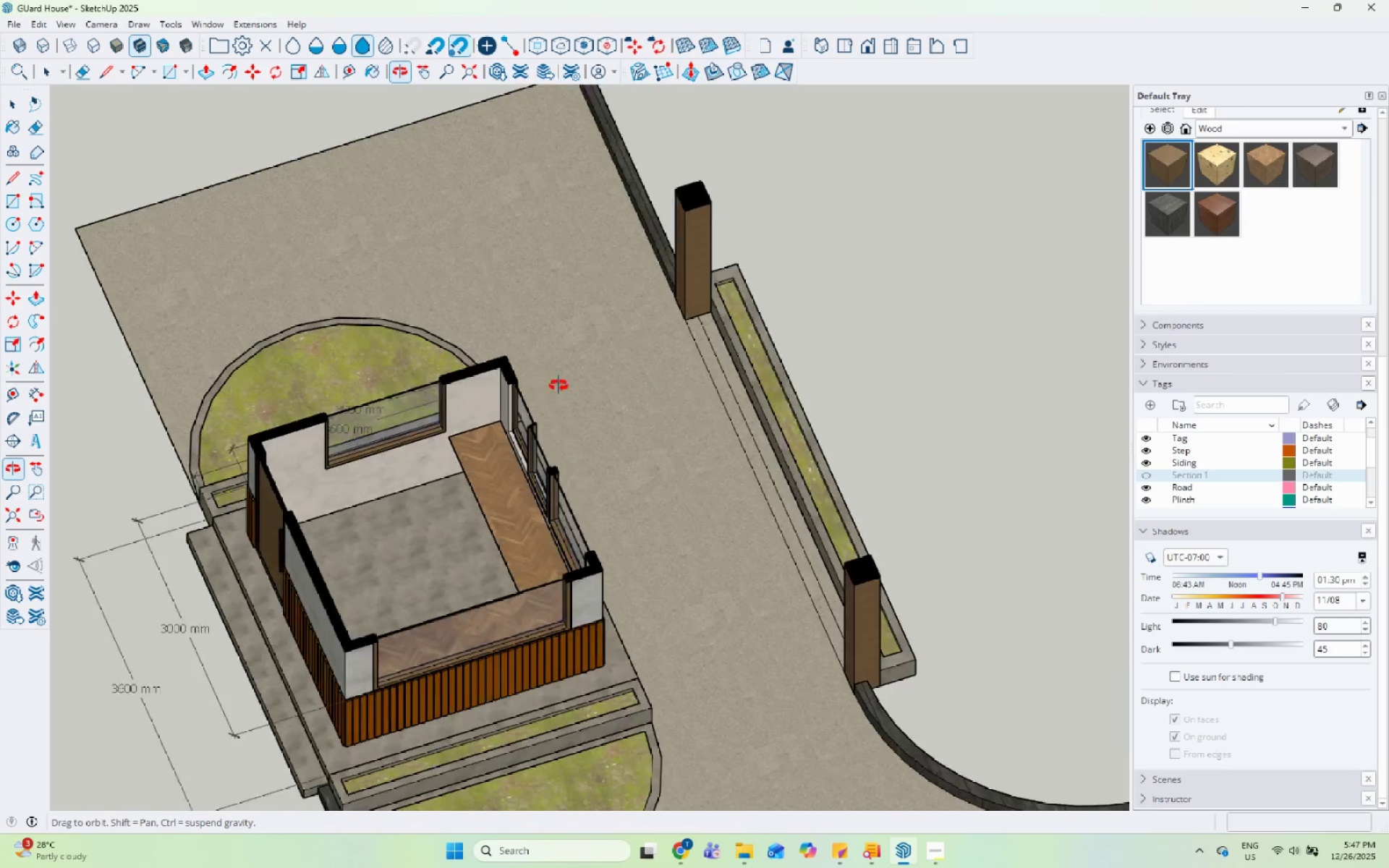 
left_click([644, 359])
 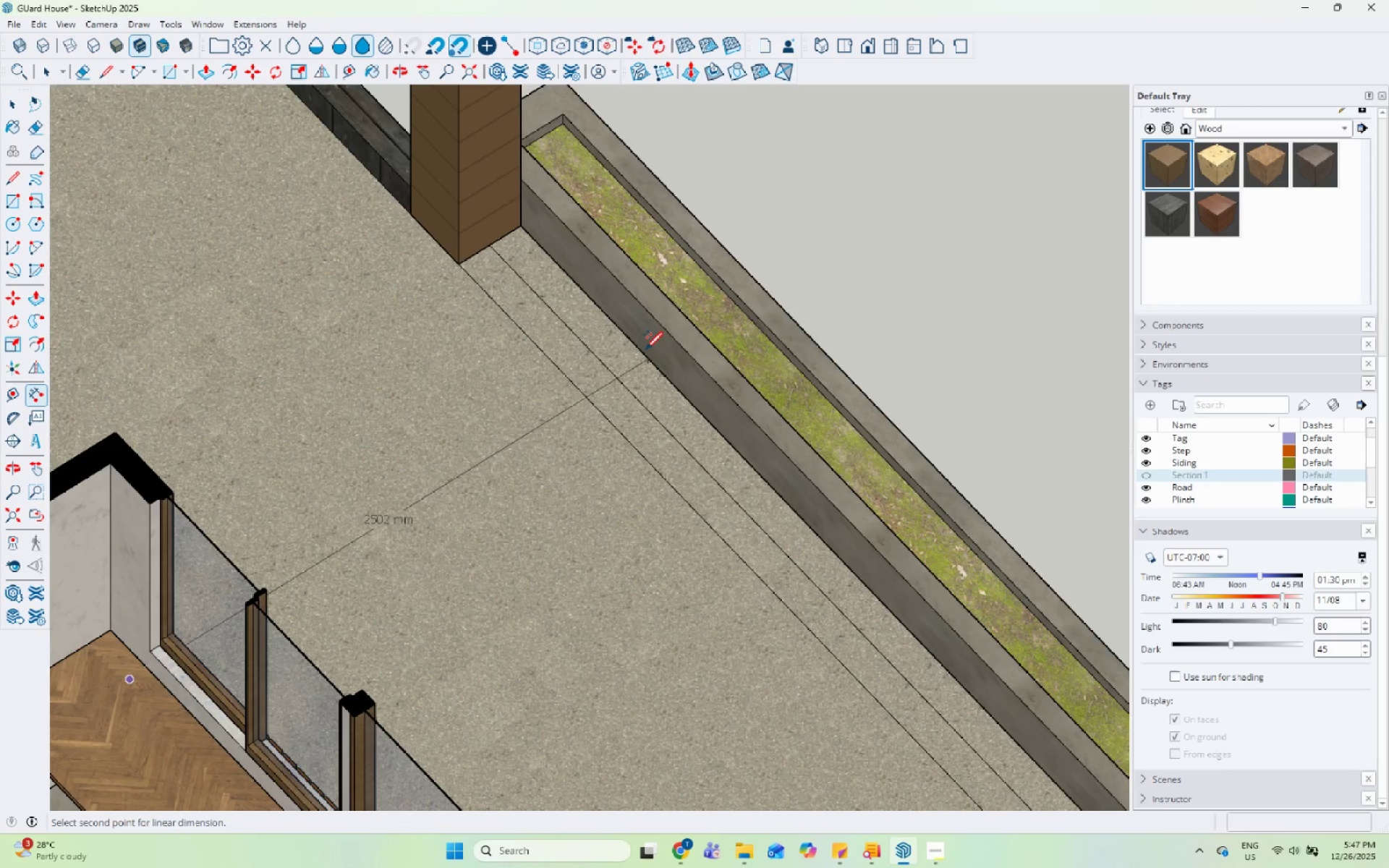 
scroll: coordinate [708, 357], scroll_direction: up, amount: 4.0
 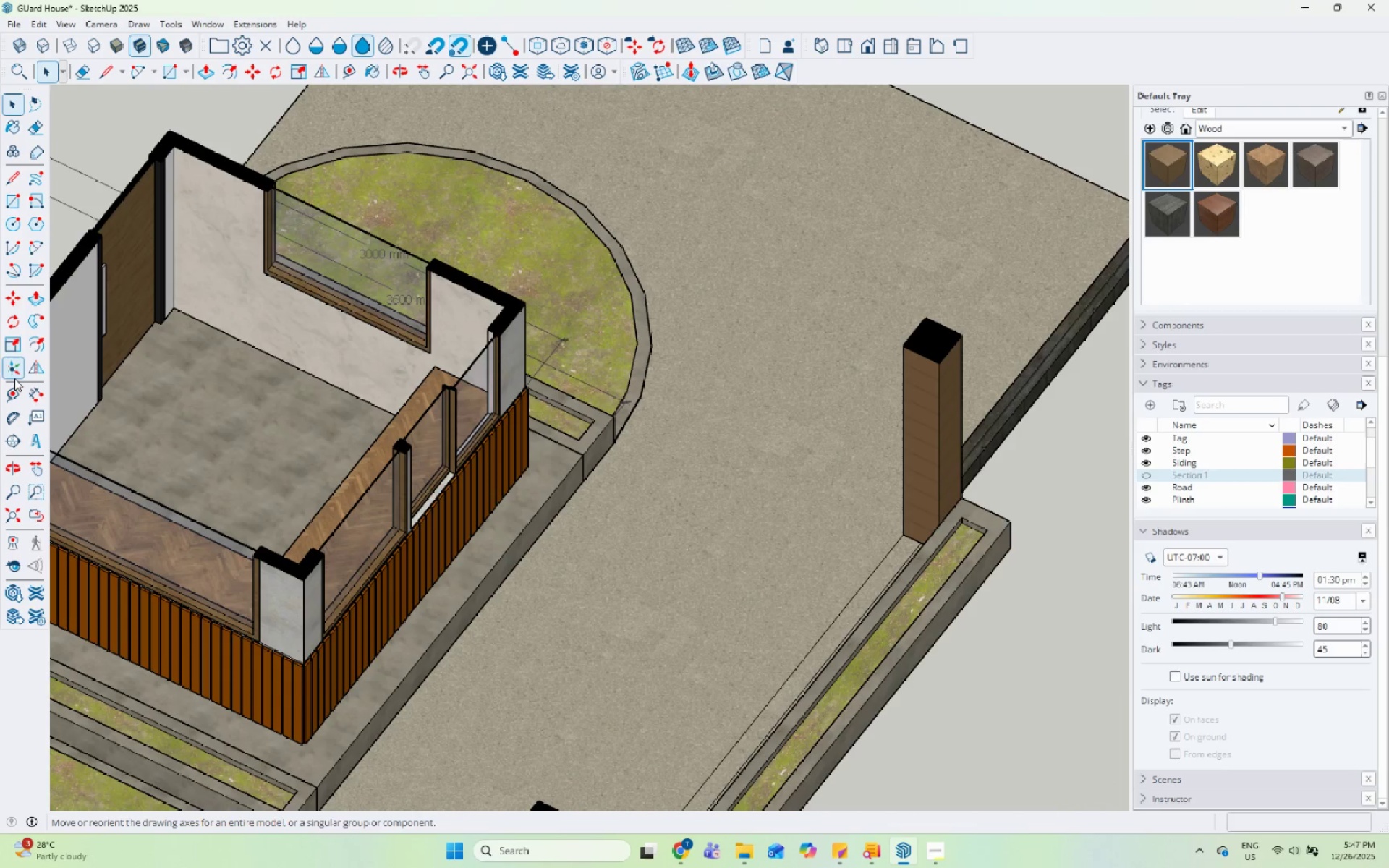 
key(Space)
 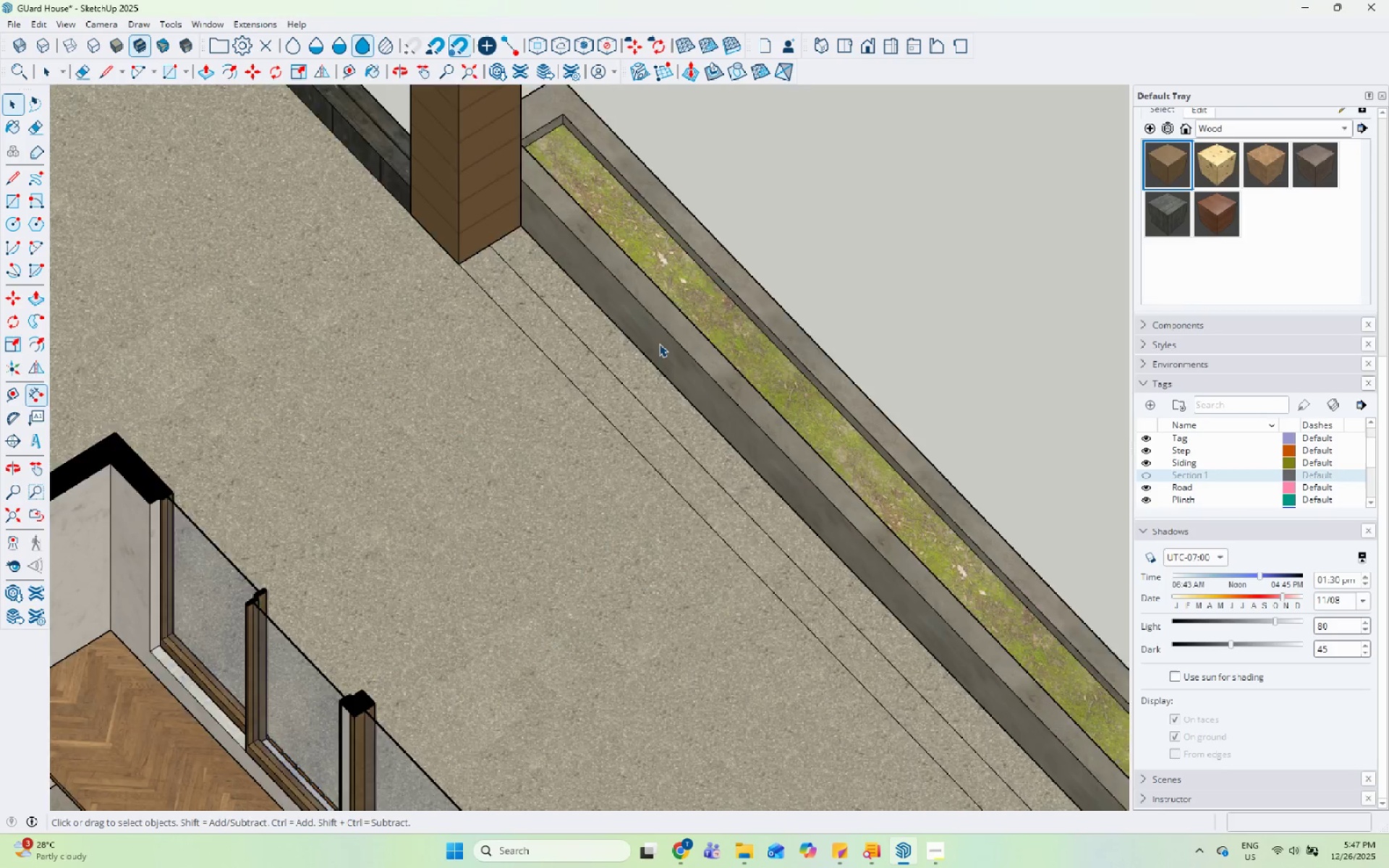 
key(Escape)
 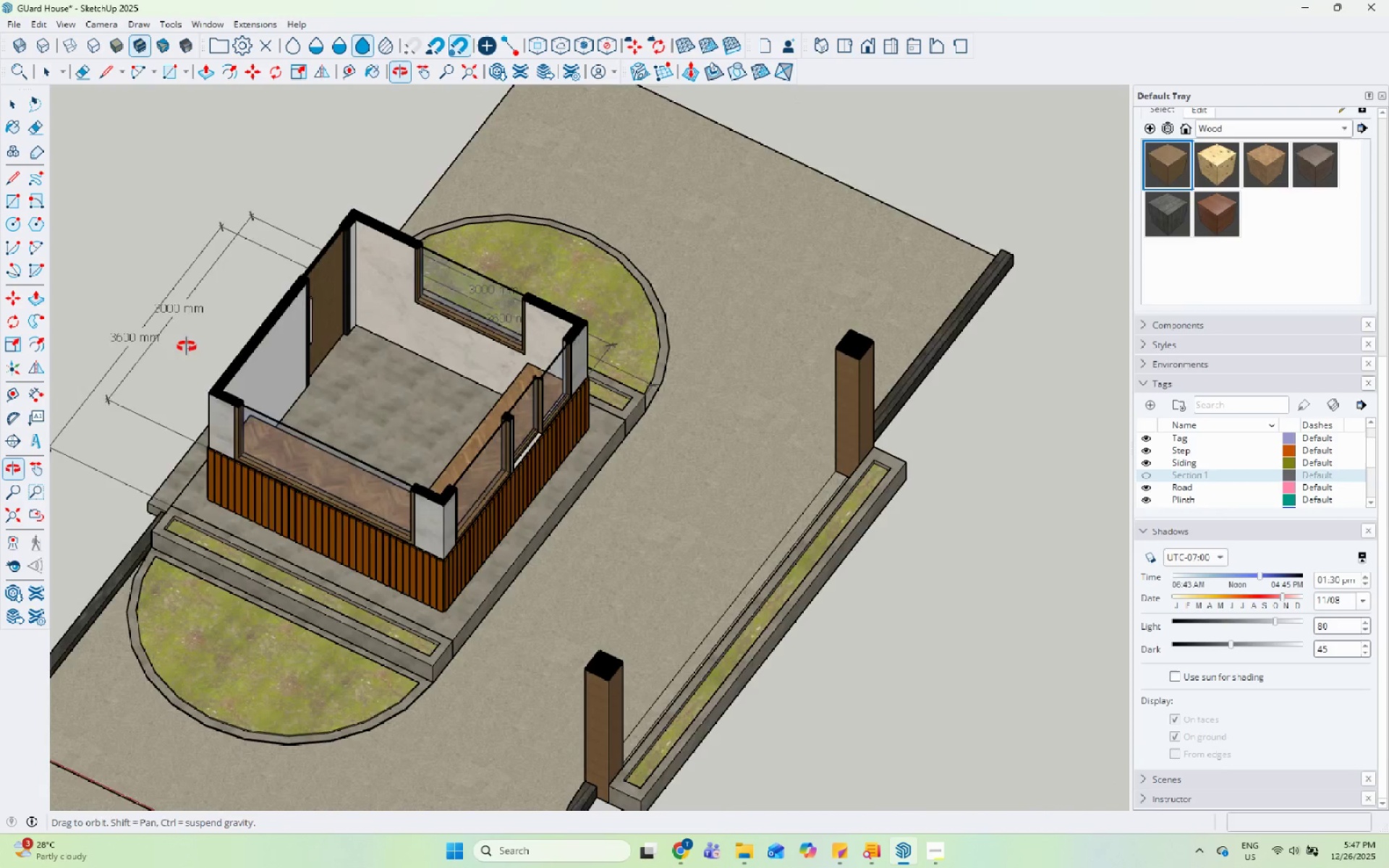 
scroll: coordinate [705, 508], scroll_direction: up, amount: 1.0
 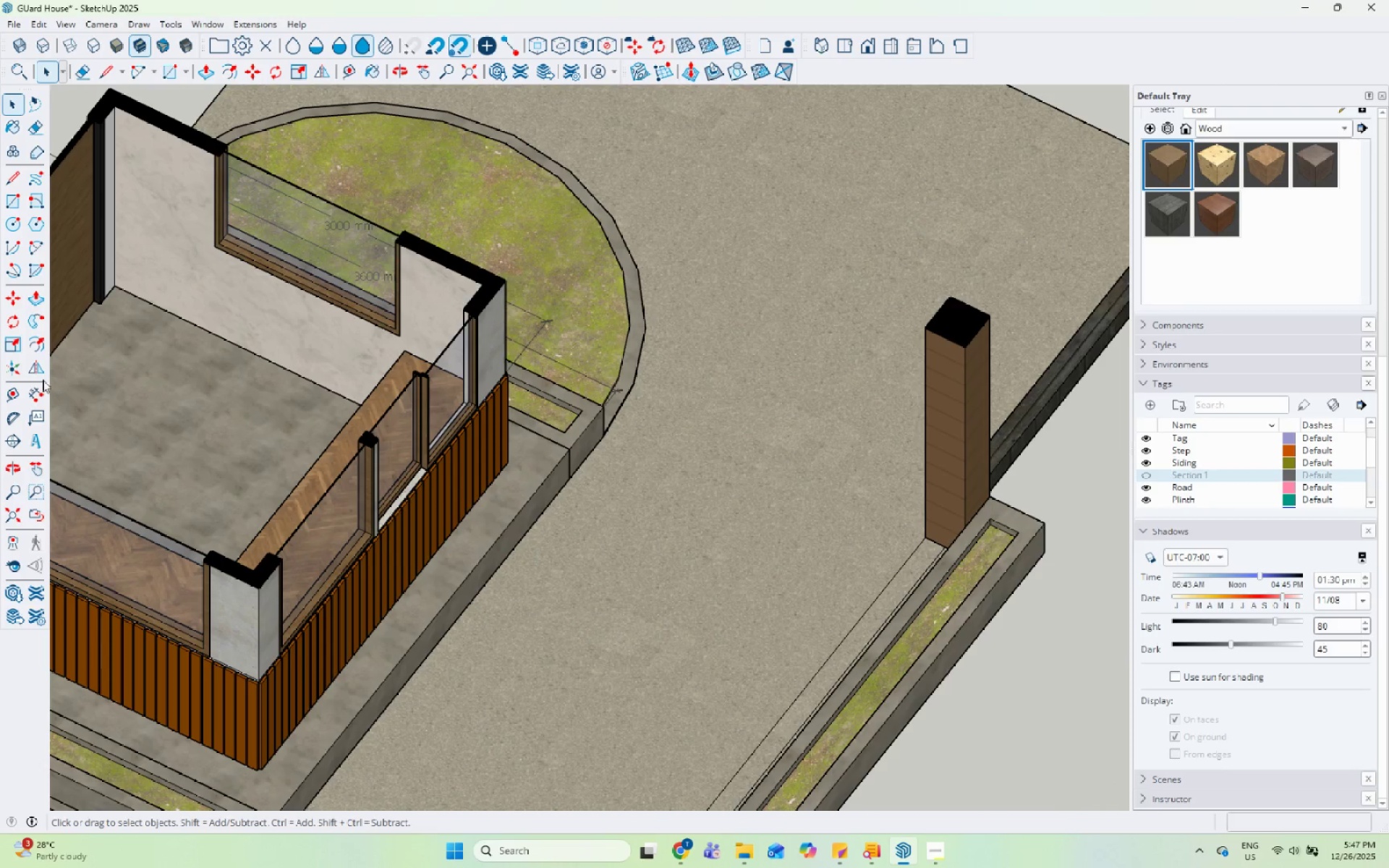 
left_click_drag(start_coordinate=[15, 393], to_coordinate=[33, 393])
 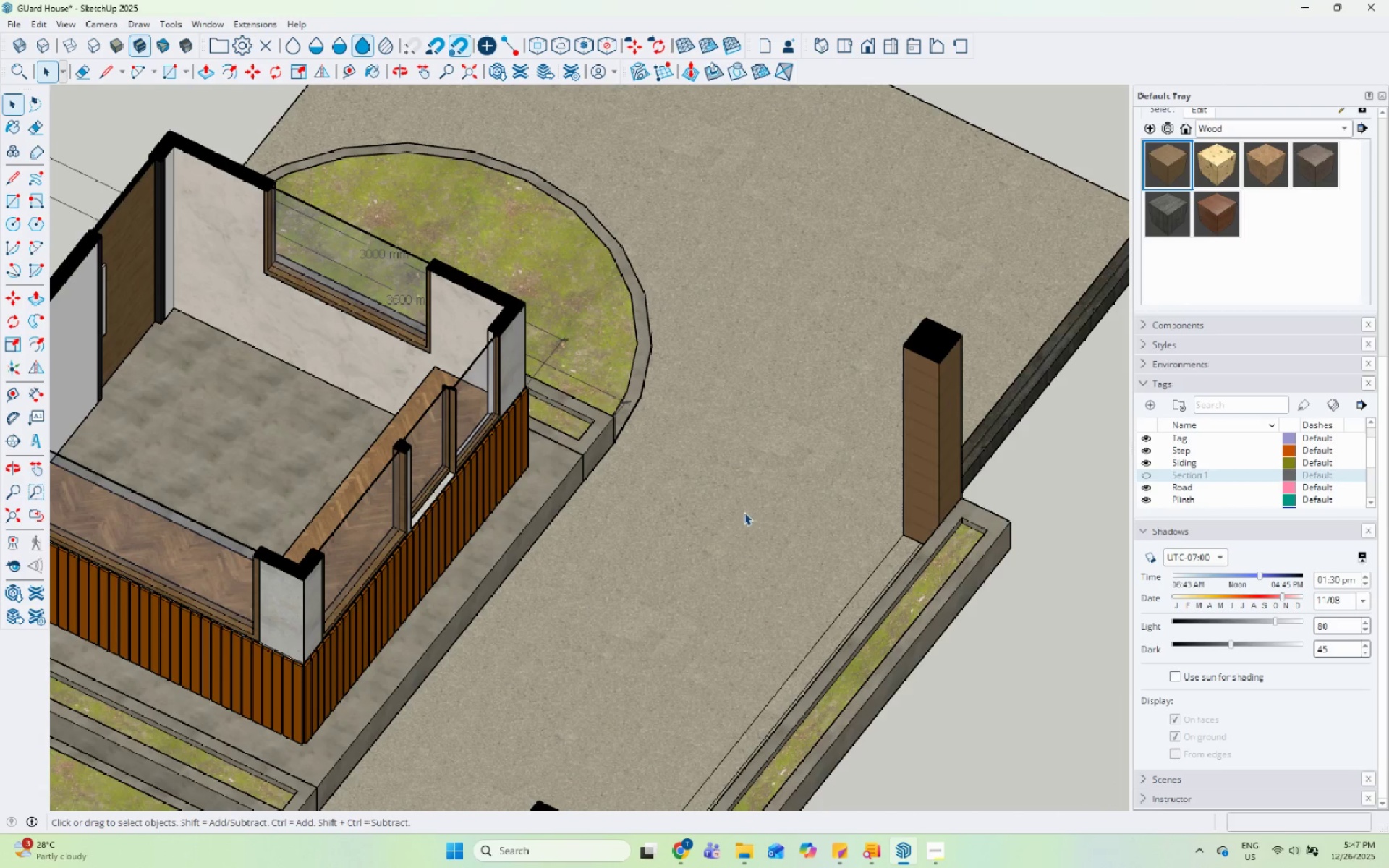 
left_click_drag(start_coordinate=[20, 391], to_coordinate=[31, 391])
 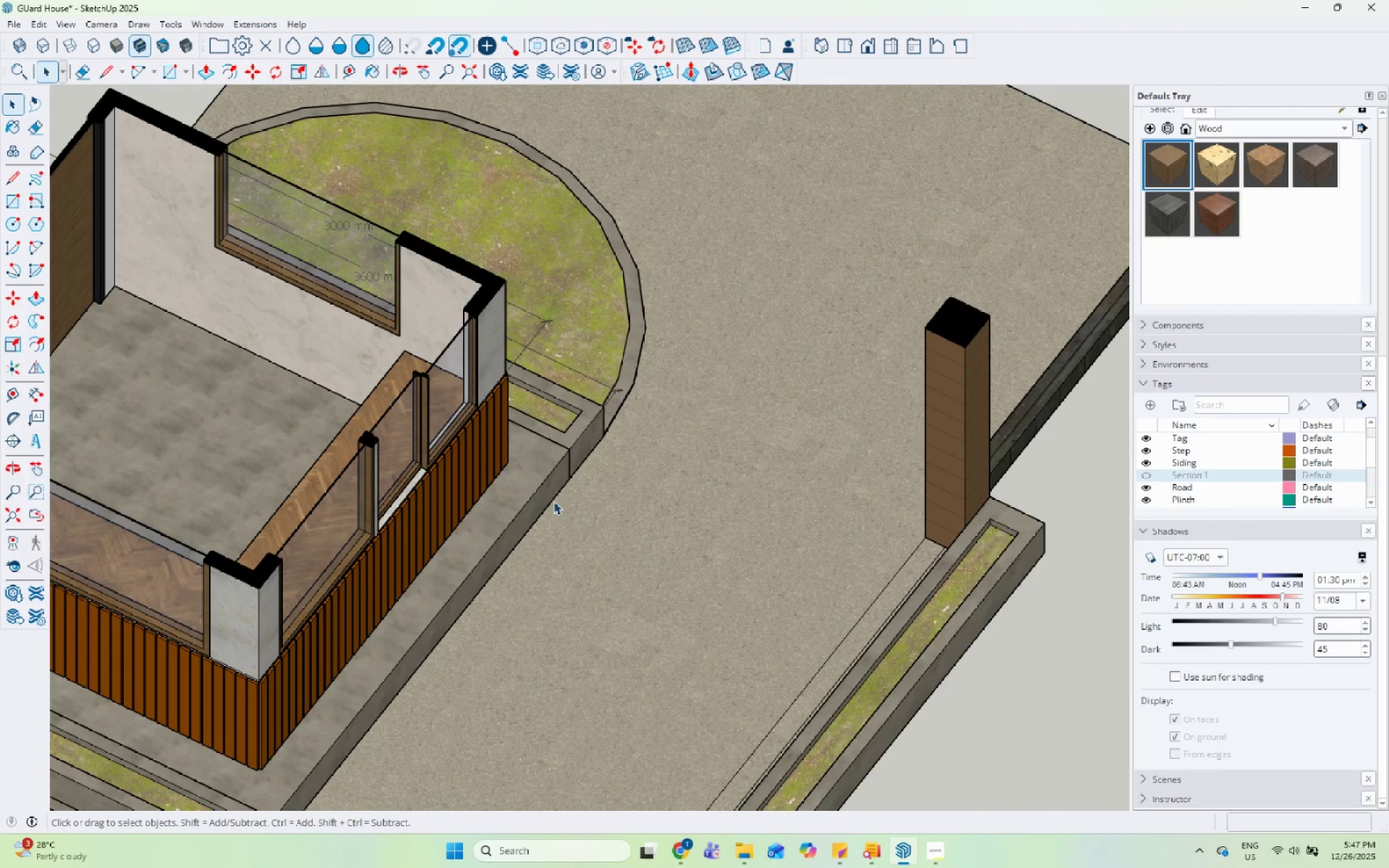 
left_click([553, 501])
 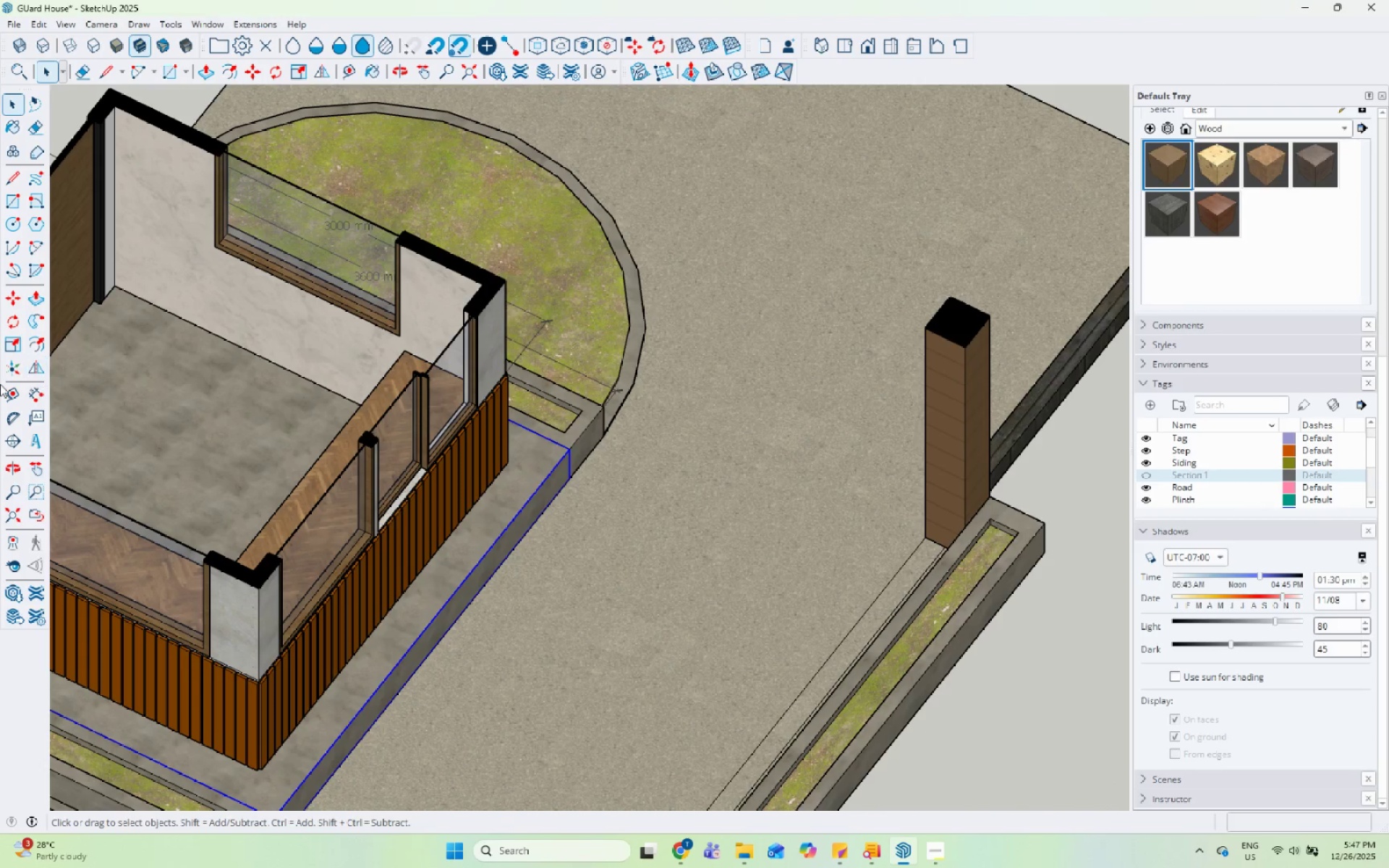 
left_click([20, 404])
 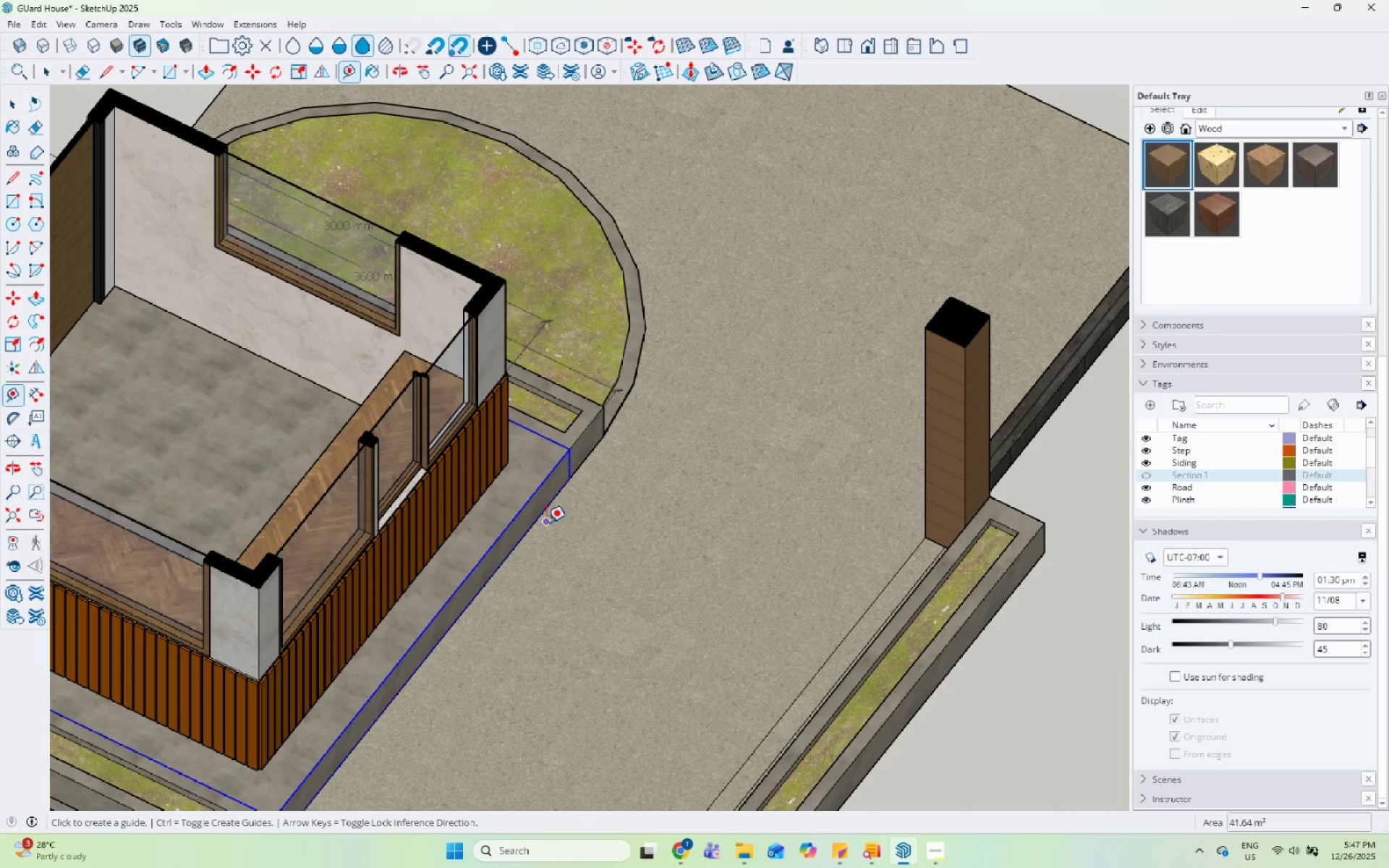 
scroll: coordinate [888, 475], scroll_direction: down, amount: 6.0
 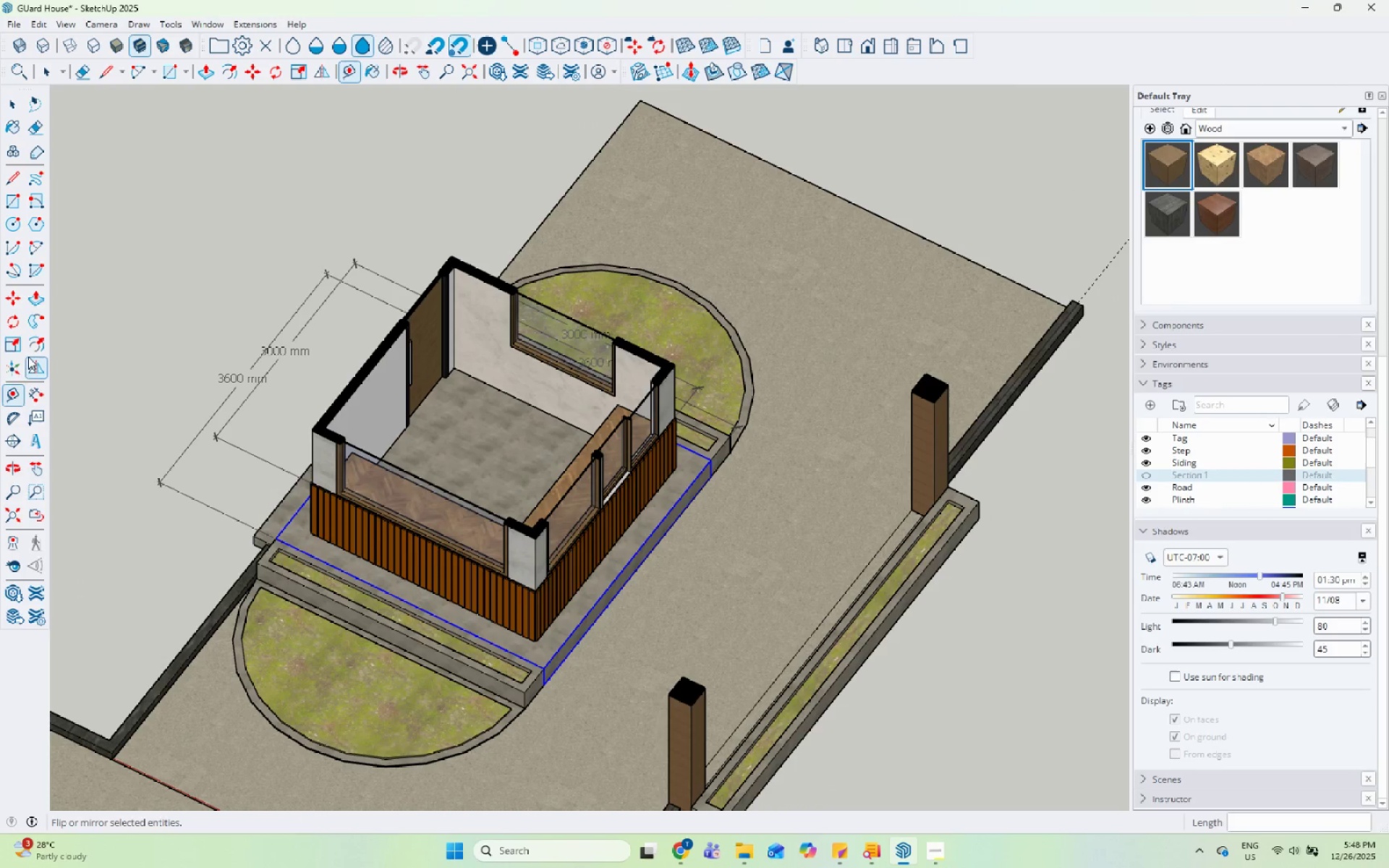 
left_click_drag(start_coordinate=[543, 514], to_coordinate=[547, 514])
 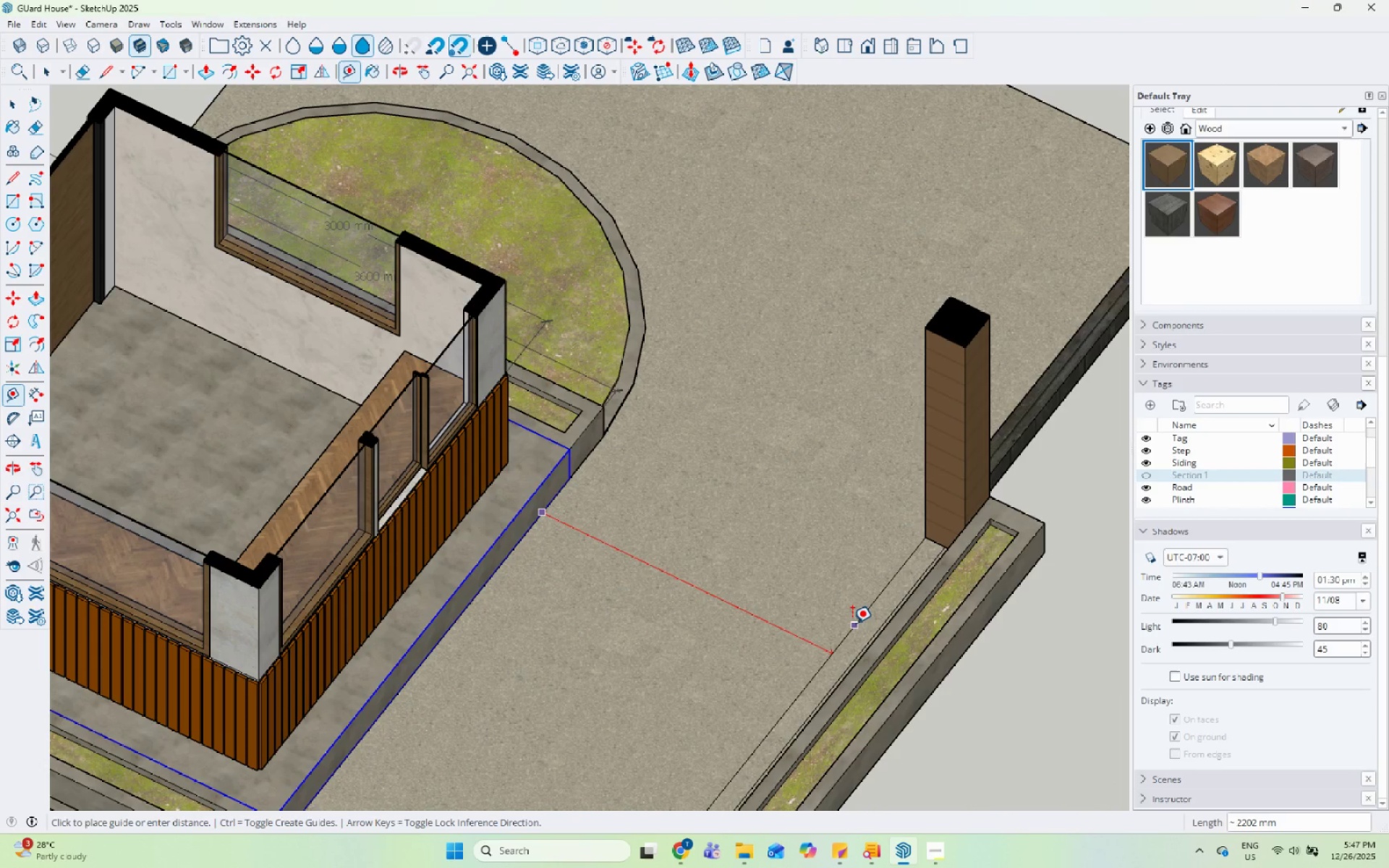 
left_click([852, 623])
 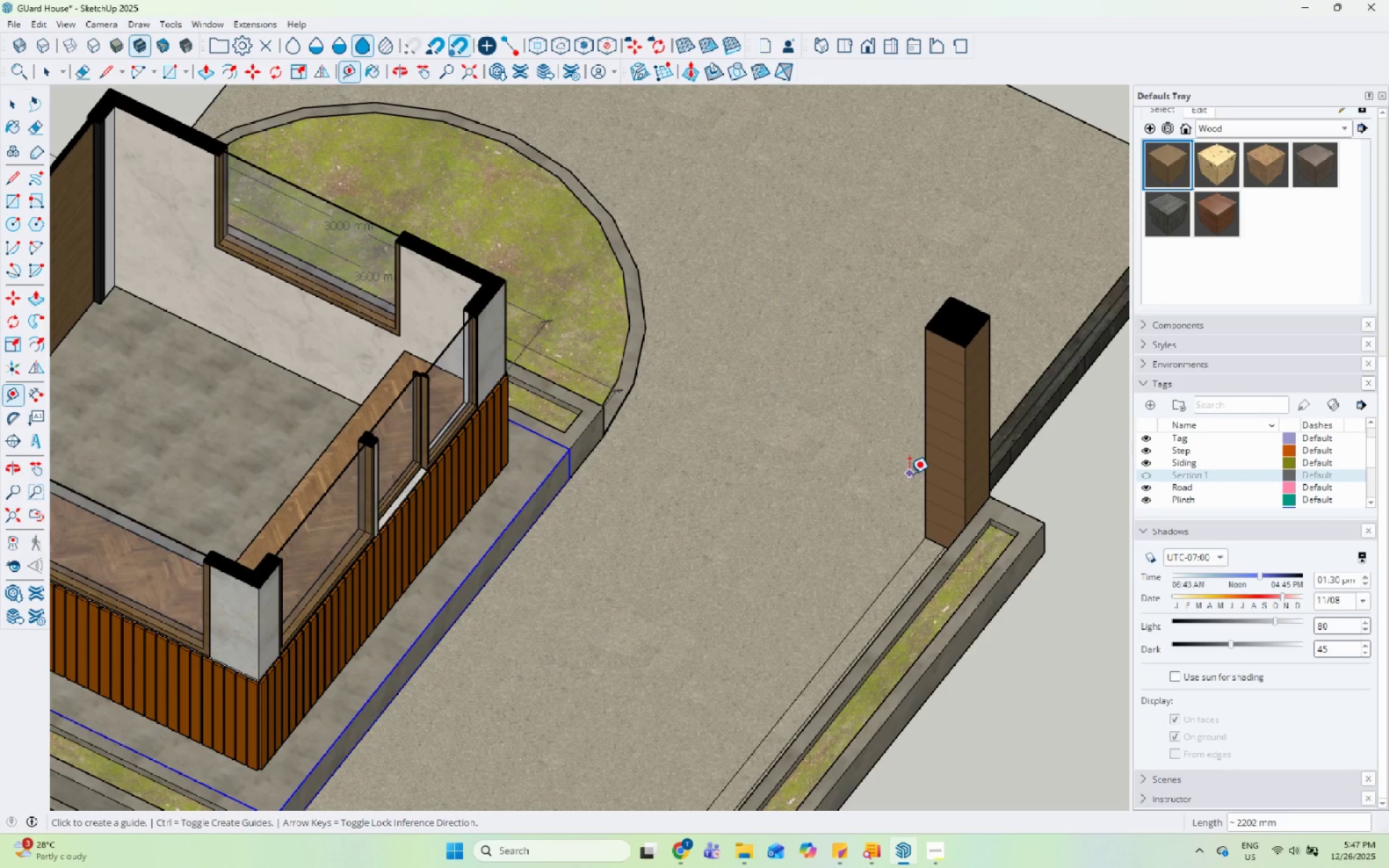 
left_click_drag(start_coordinate=[31, 398], to_coordinate=[35, 398])
 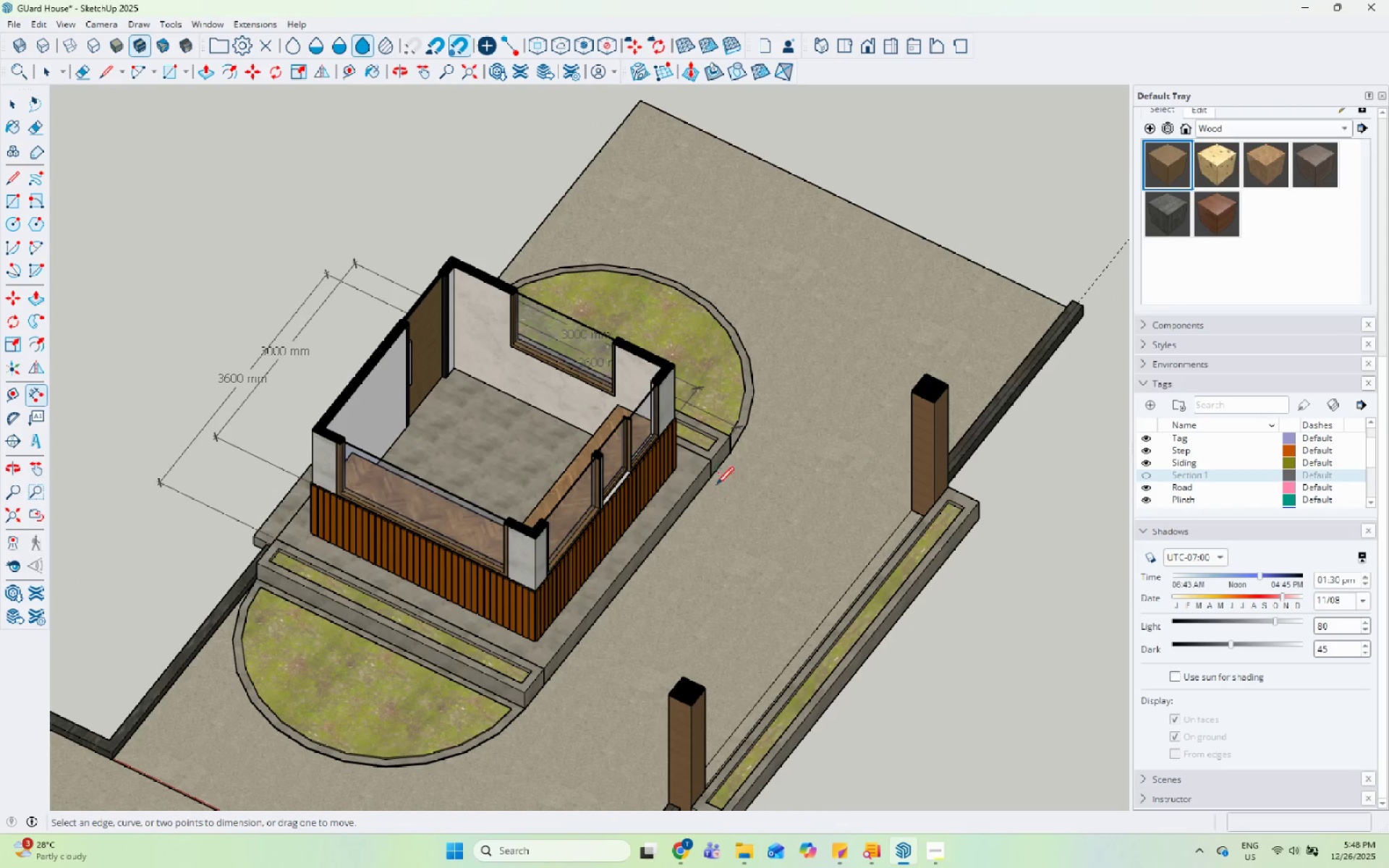 
left_click_drag(start_coordinate=[713, 479], to_coordinate=[722, 480])
 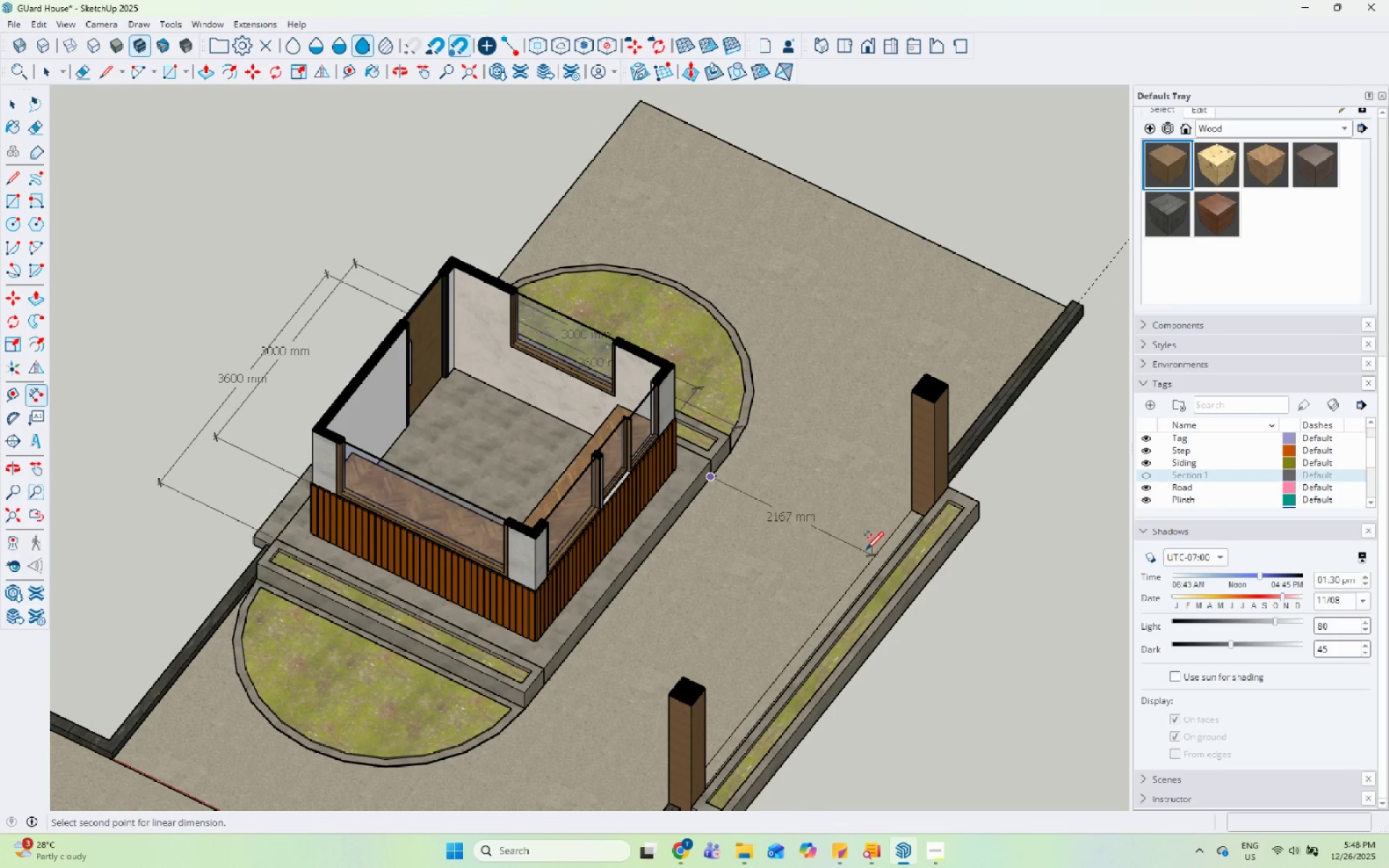 
scroll: coordinate [914, 461], scroll_direction: up, amount: 11.0
 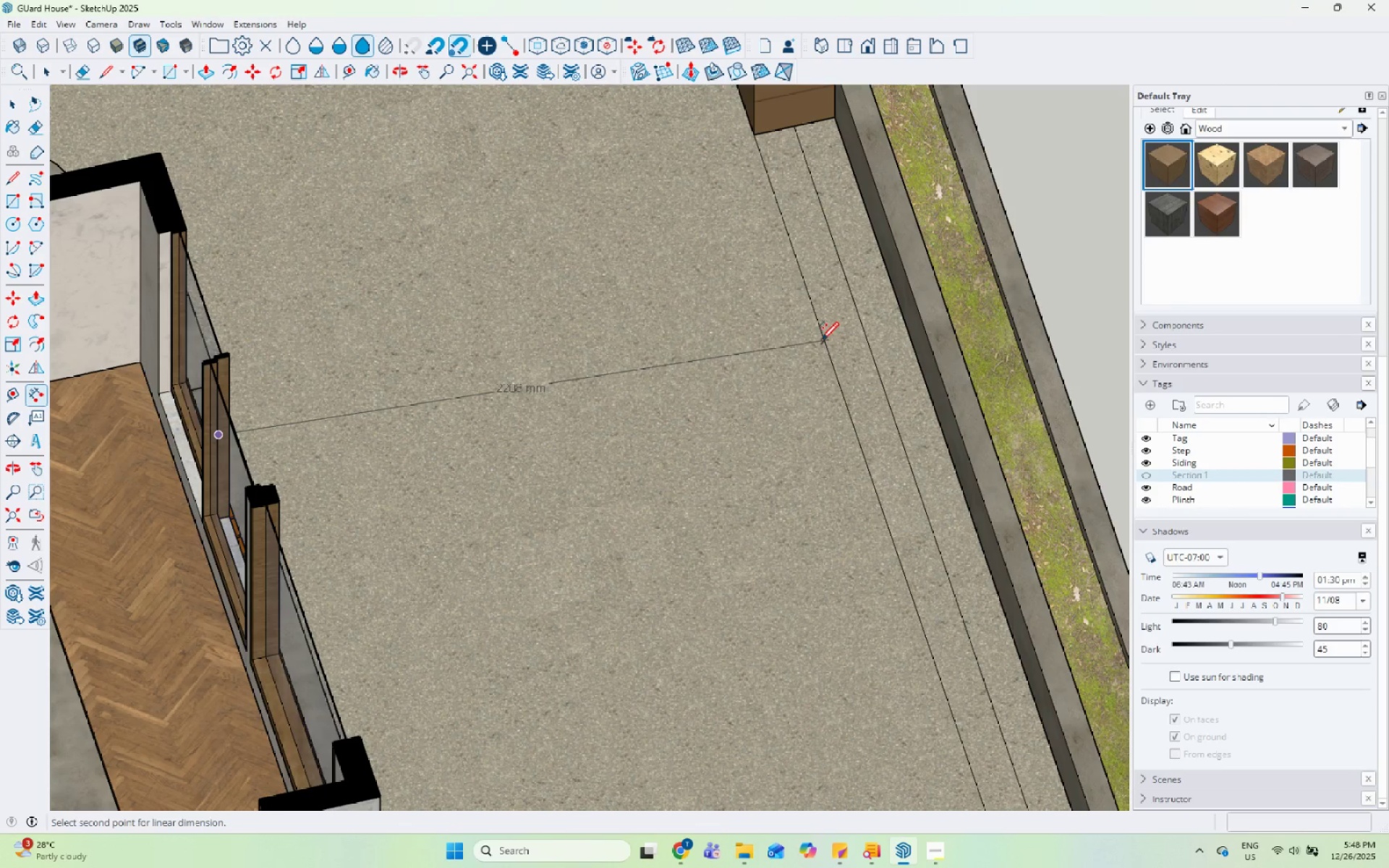 
scroll: coordinate [707, 394], scroll_direction: down, amount: 14.0
 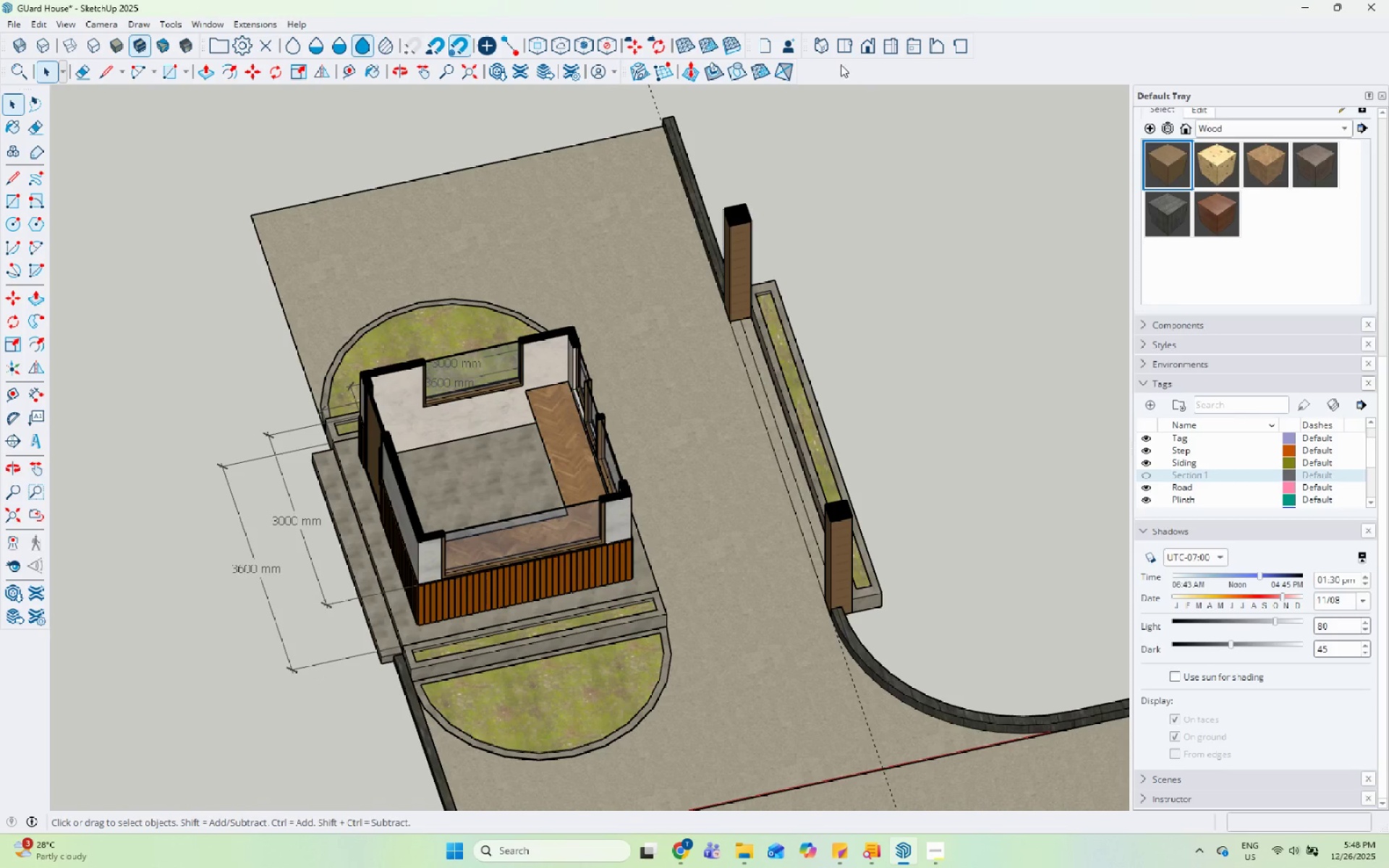 
key(Space)
 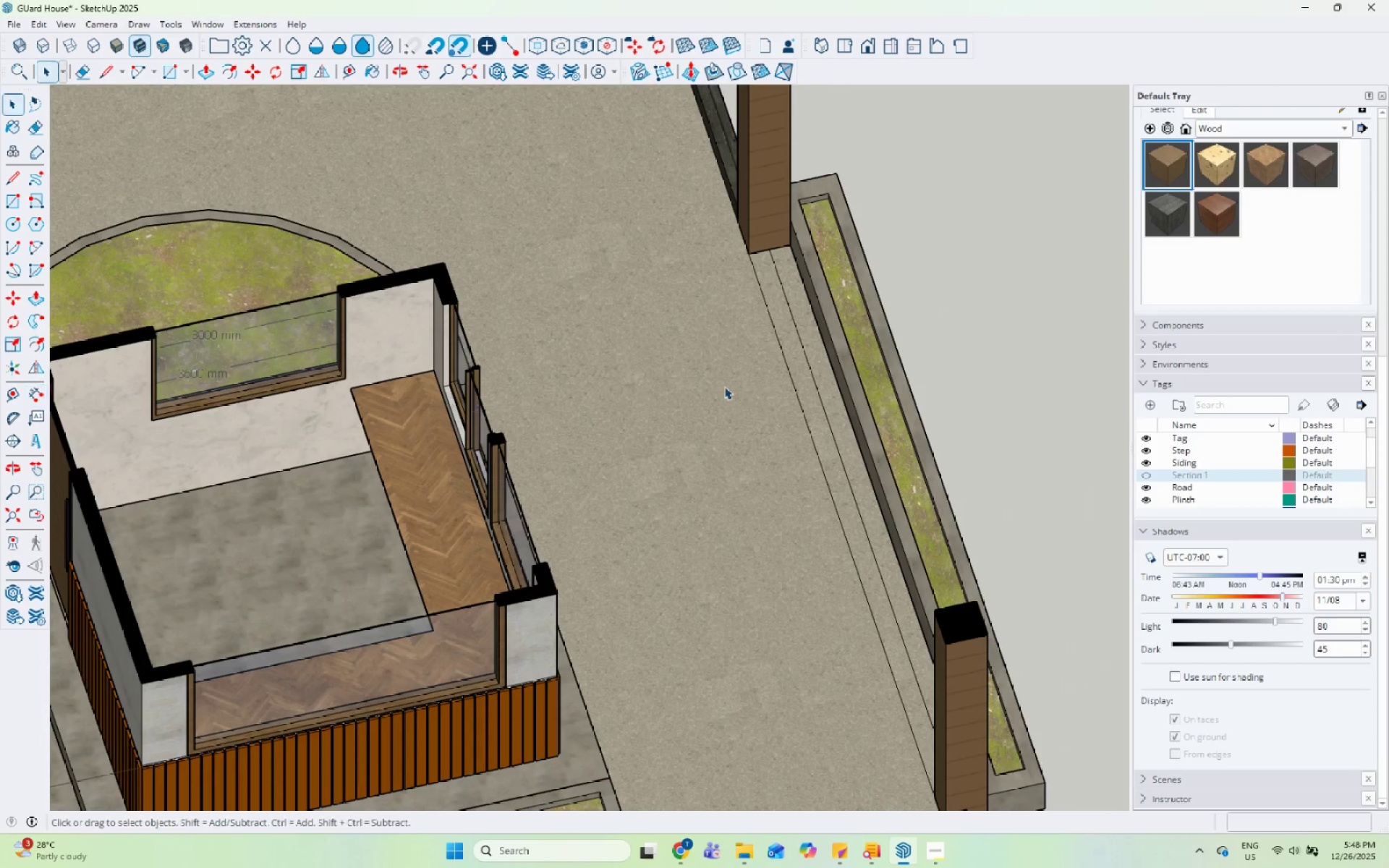 
key(Escape)
 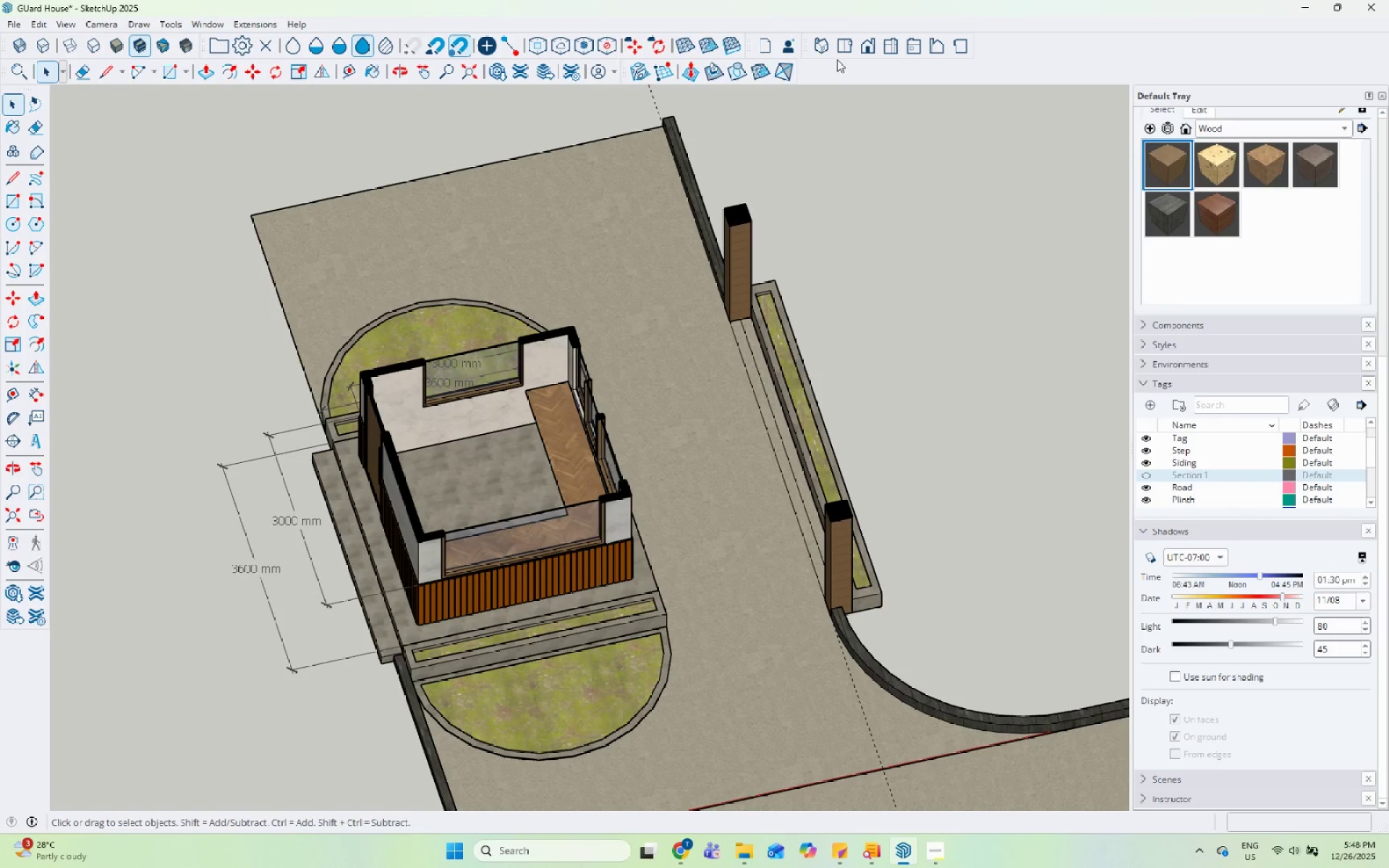 
left_click([846, 47])
 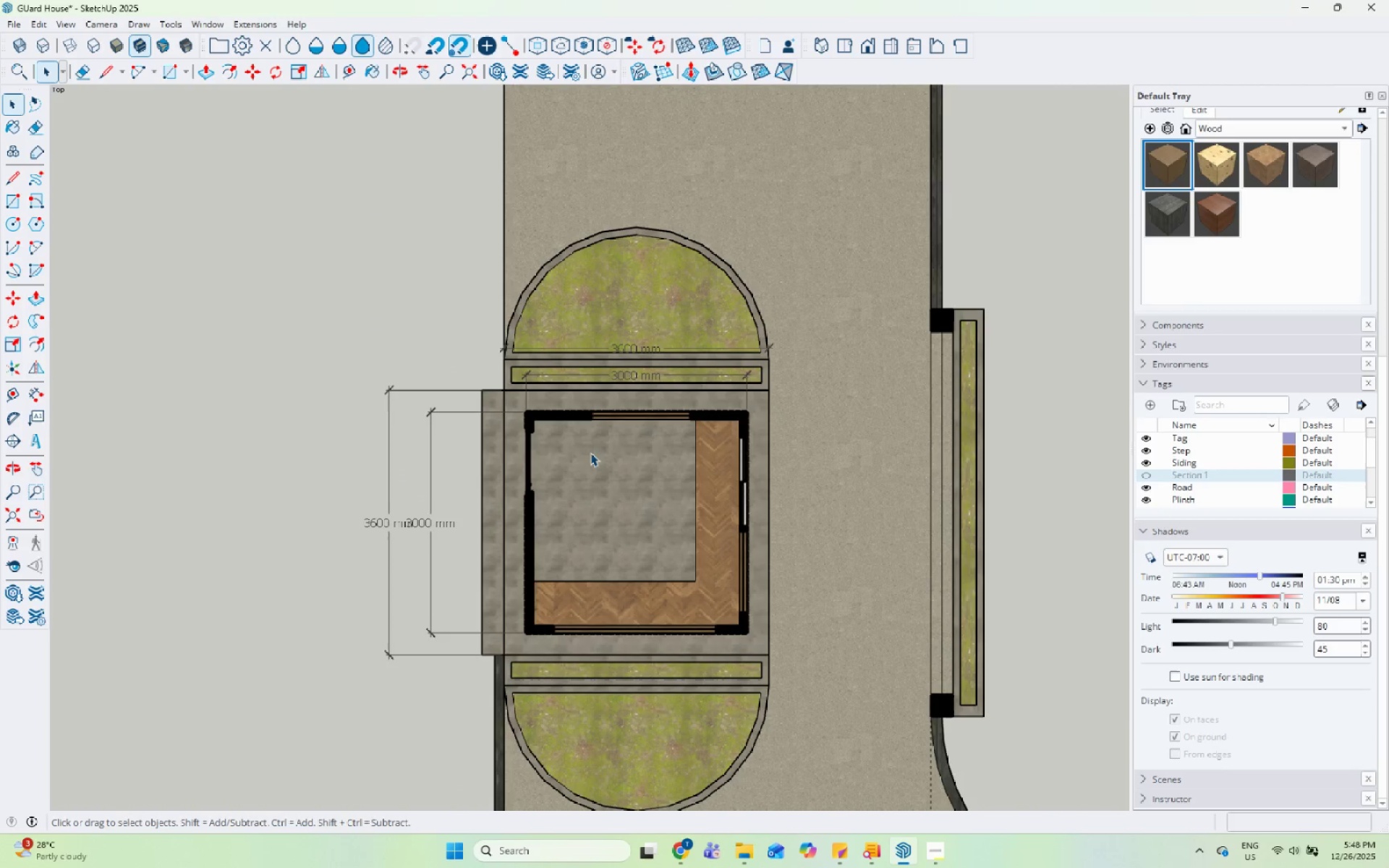 
scroll: coordinate [624, 210], scroll_direction: down, amount: 1.0
 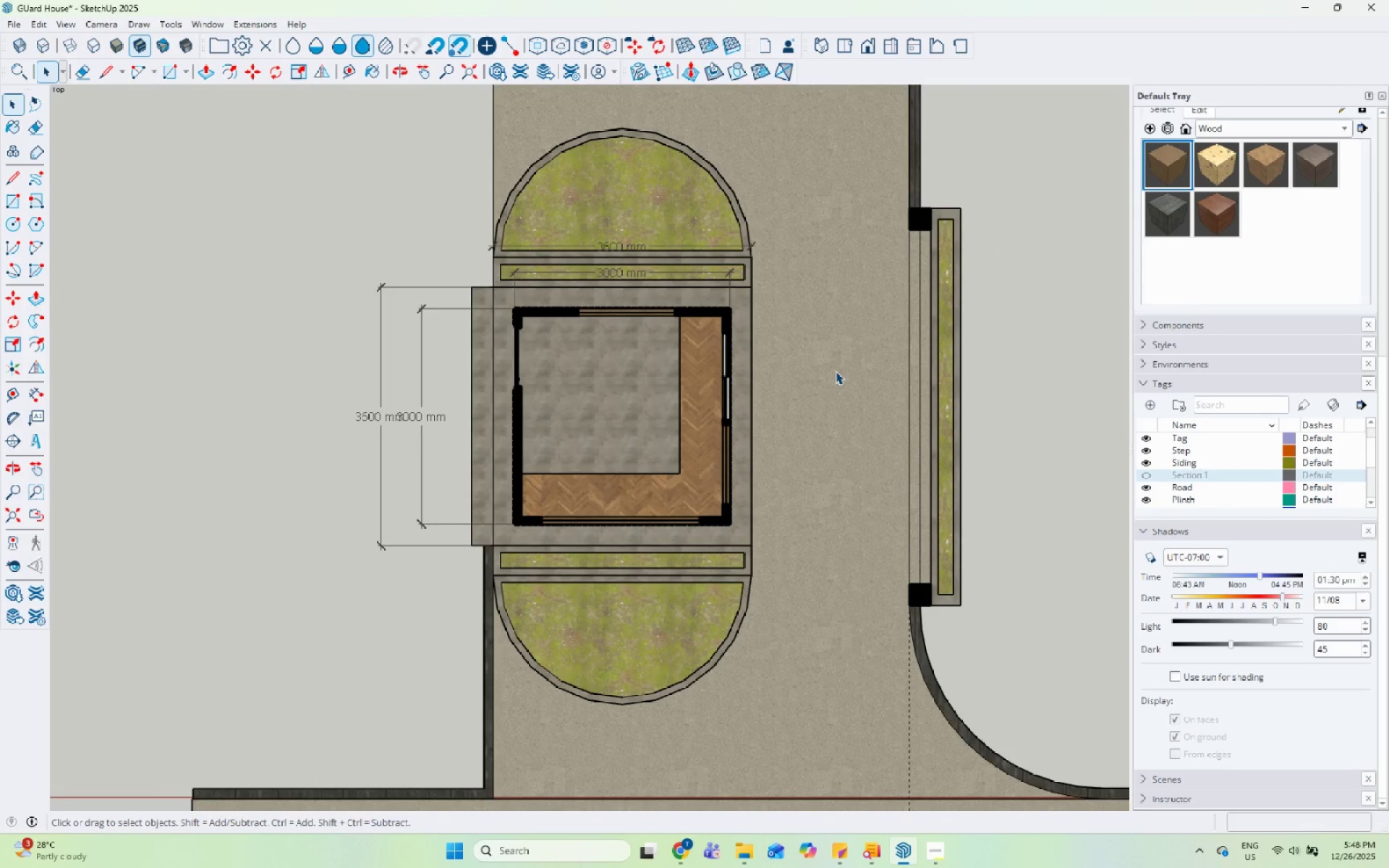 
scroll: coordinate [724, 412], scroll_direction: up, amount: 7.0
 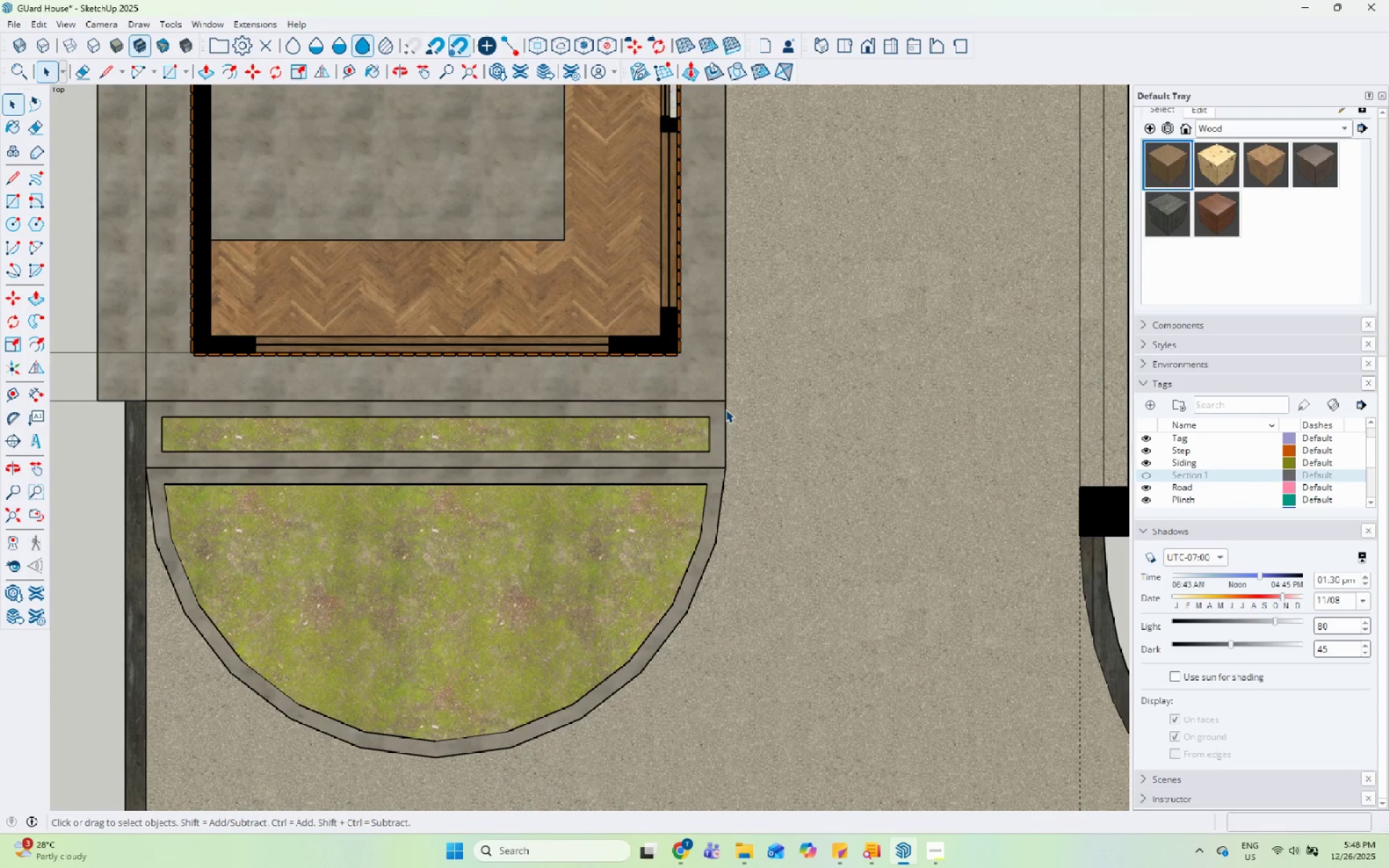 
scroll: coordinate [584, 423], scroll_direction: down, amount: 3.0
 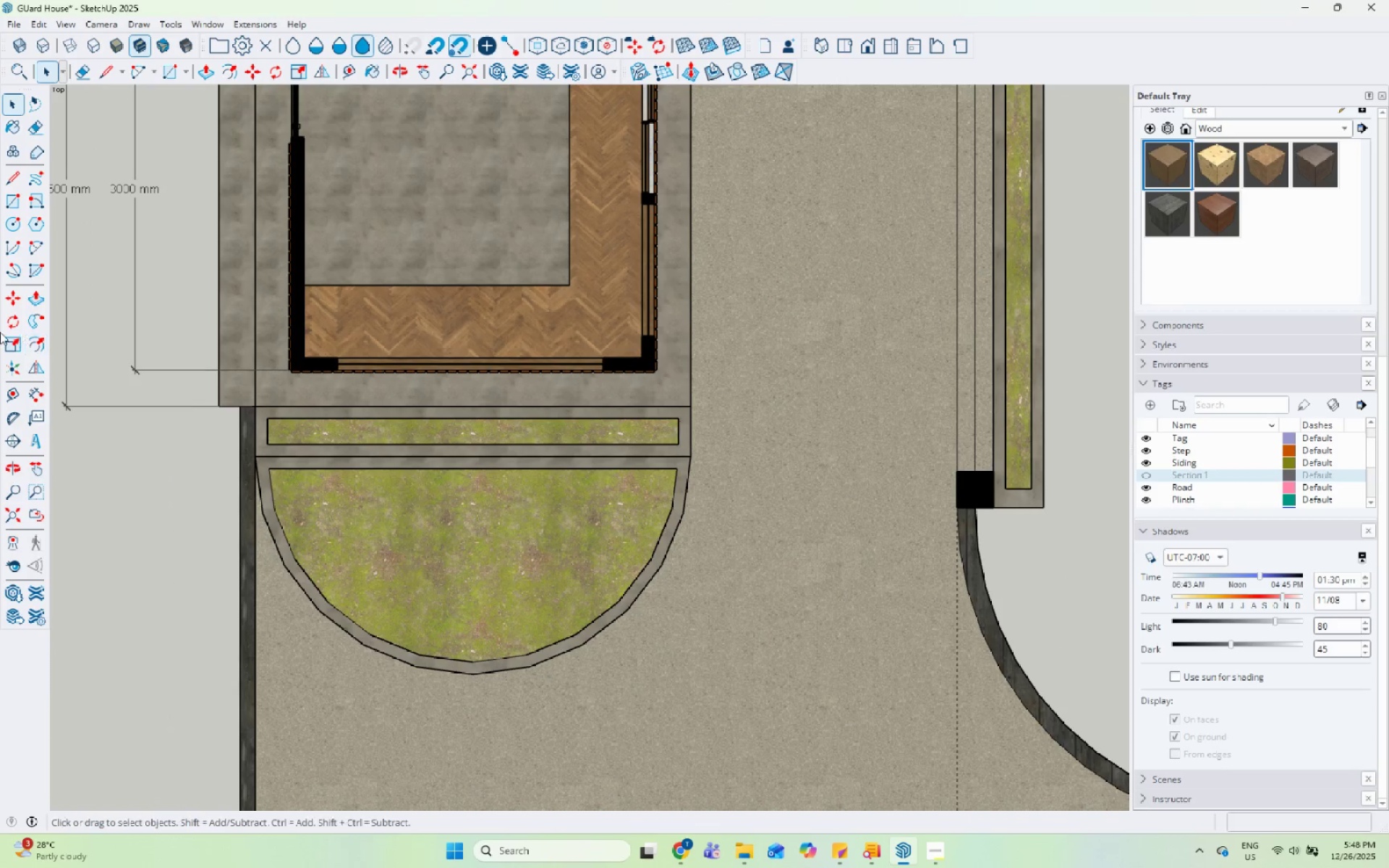 
left_click_drag(start_coordinate=[30, 393], to_coordinate=[38, 390])
 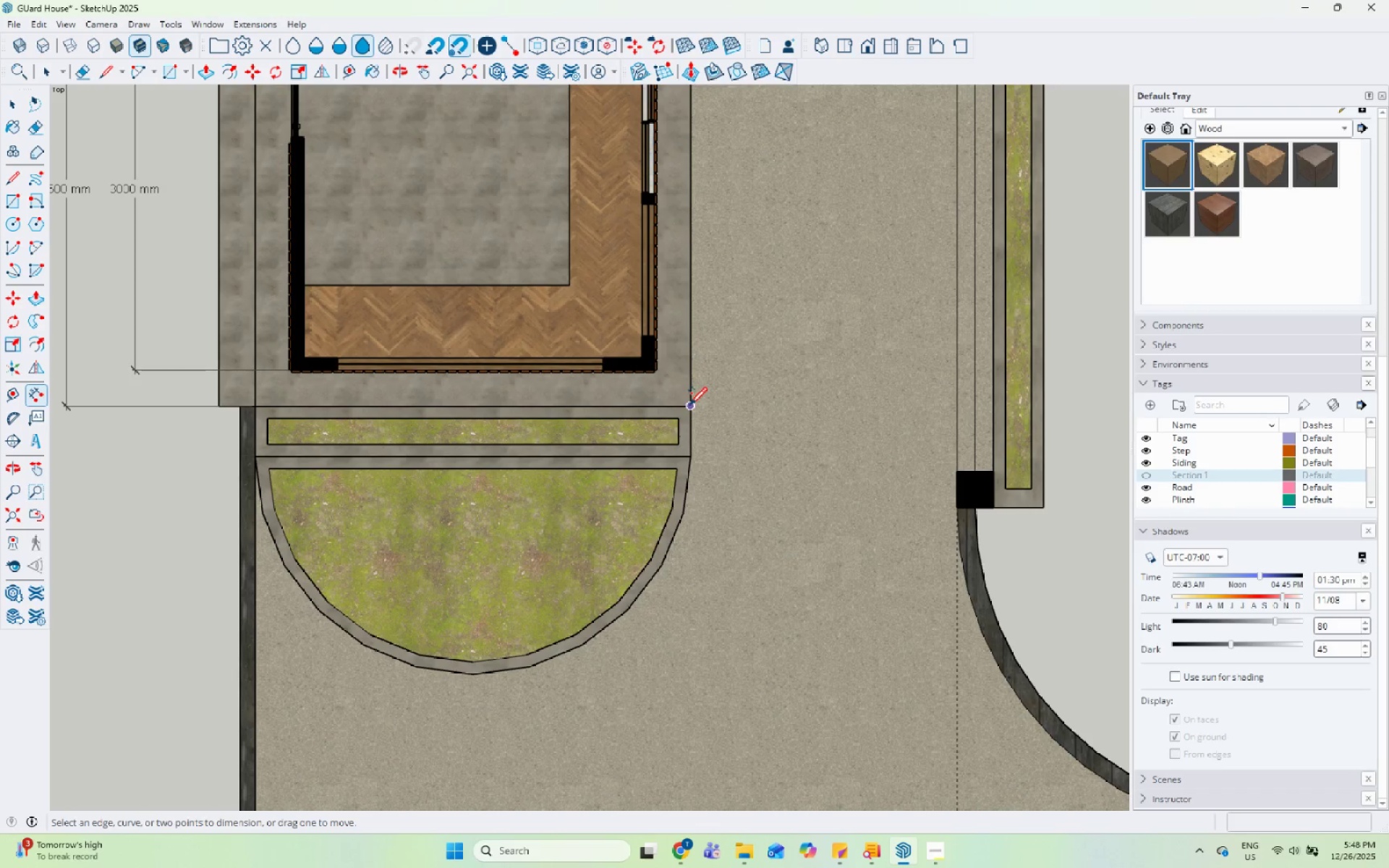 
scroll: coordinate [604, 354], scroll_direction: down, amount: 6.0
 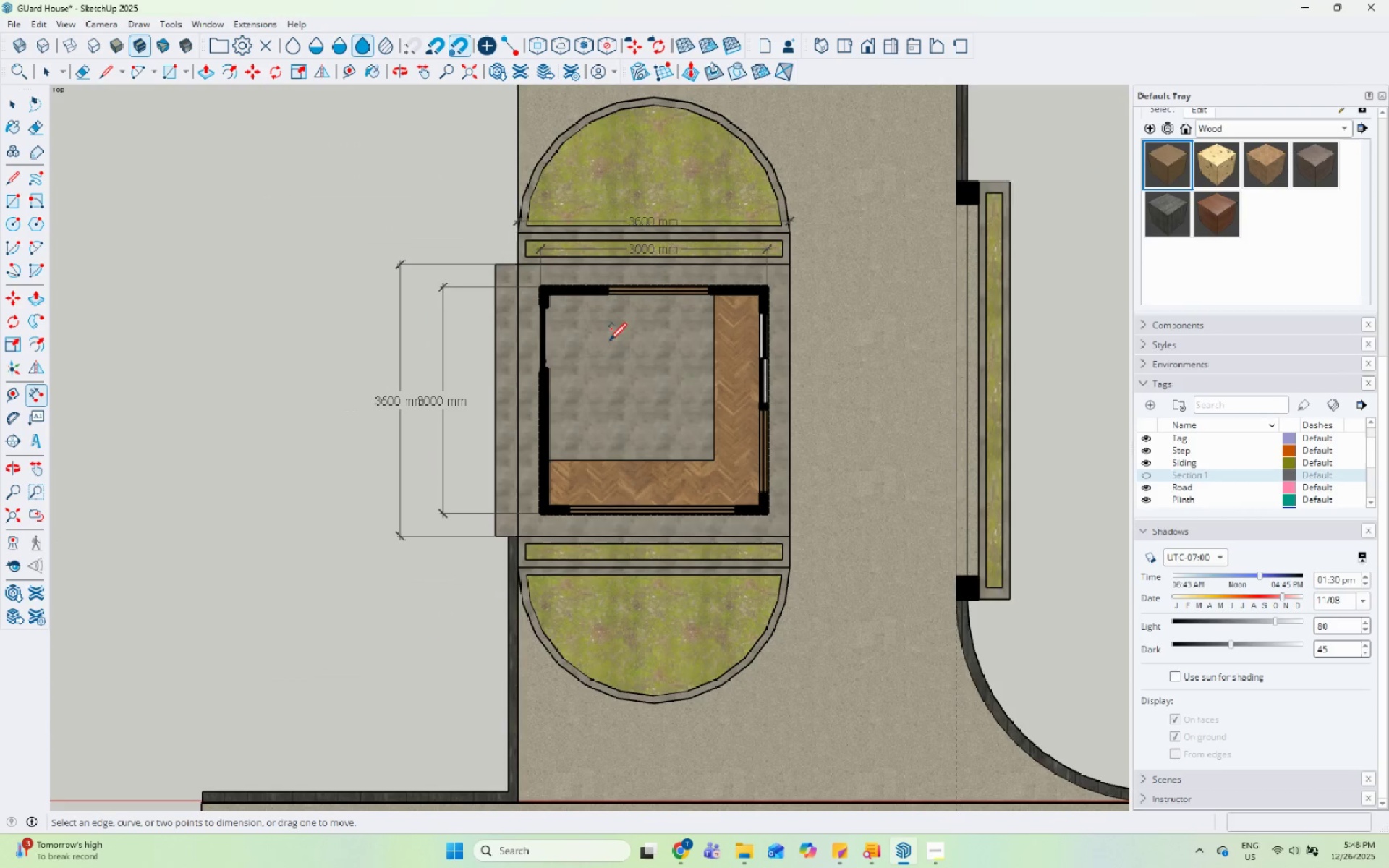 
key(Space)
 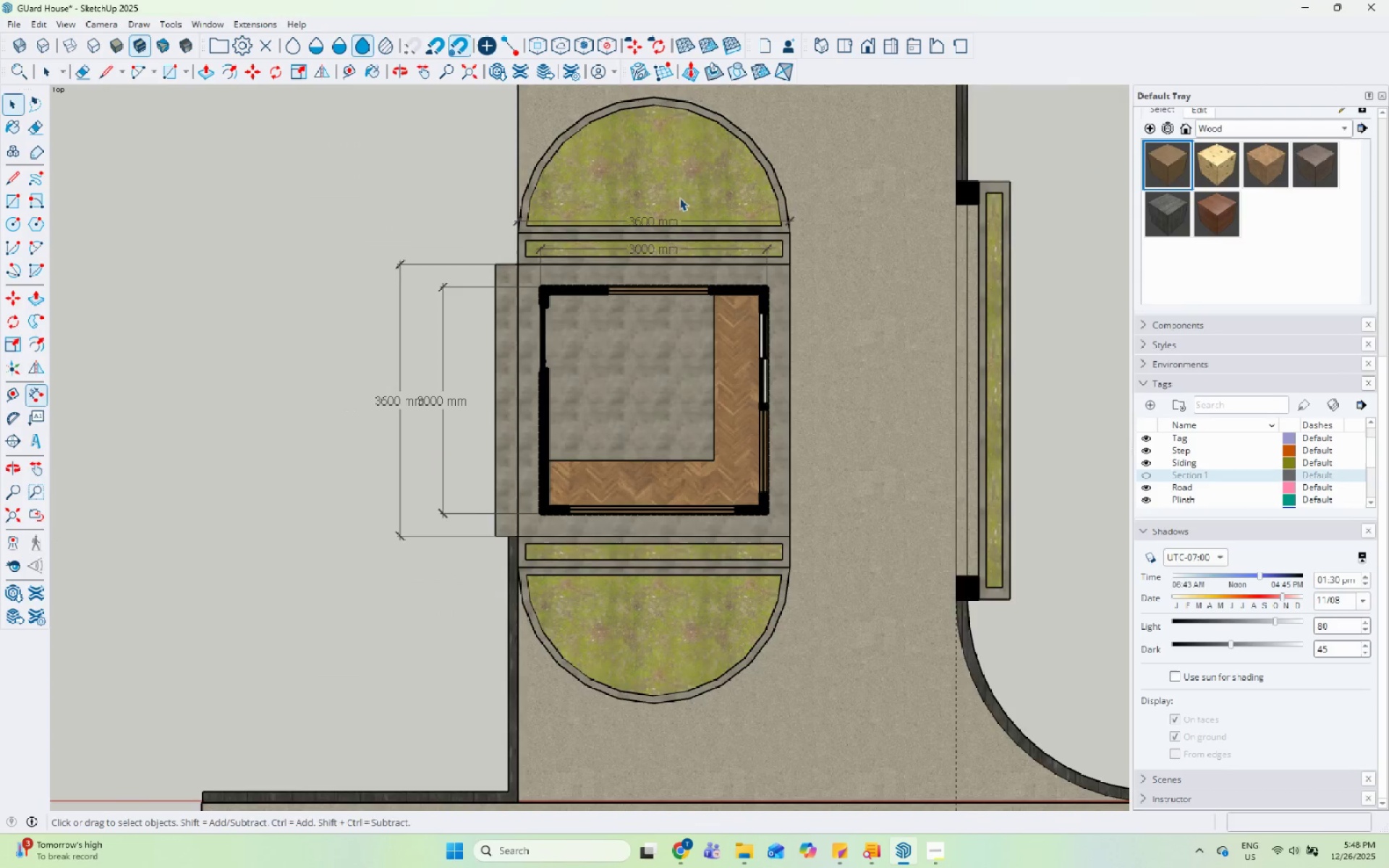 
key(Escape)
 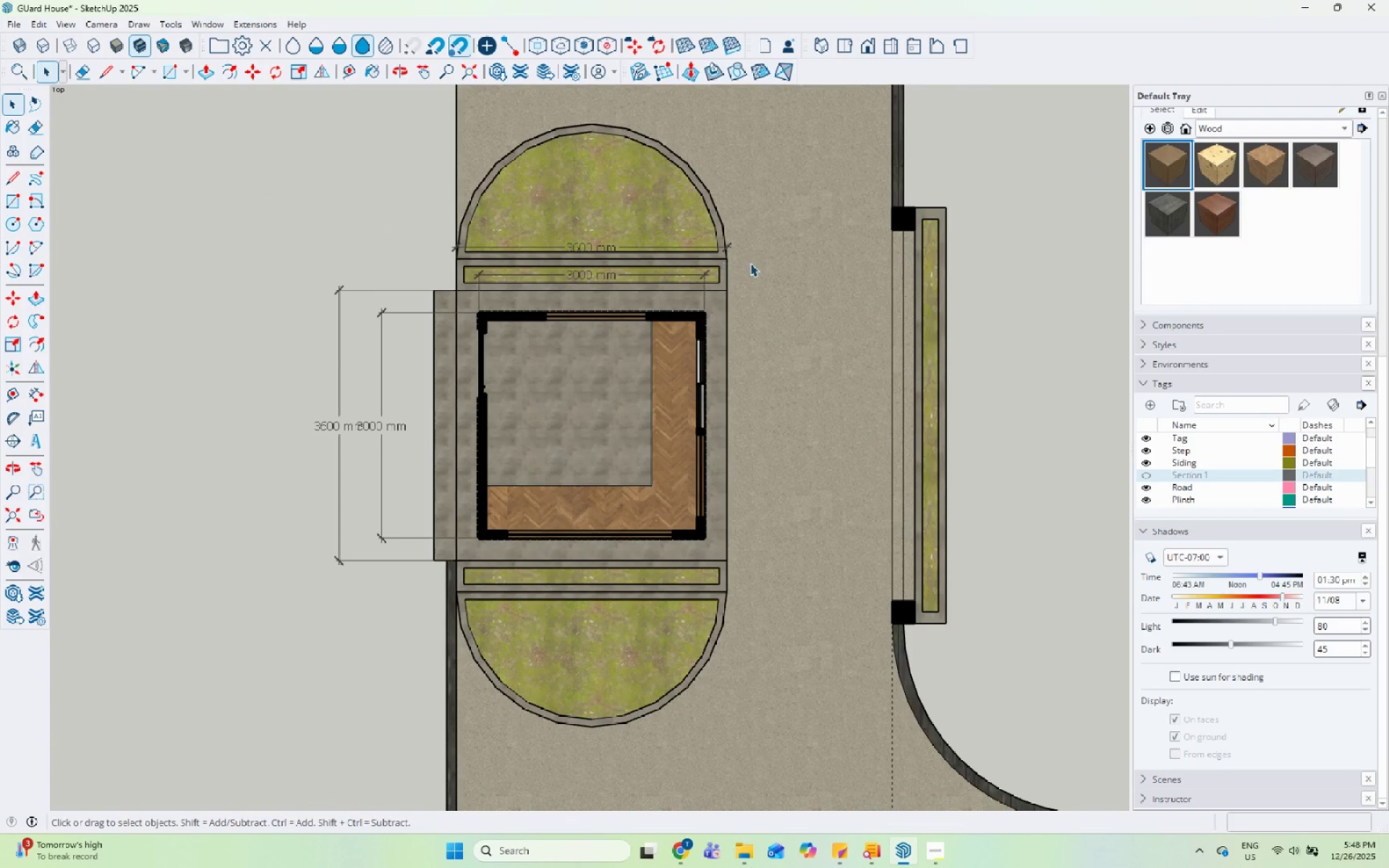 
scroll: coordinate [577, 256], scroll_direction: down, amount: 1.0
 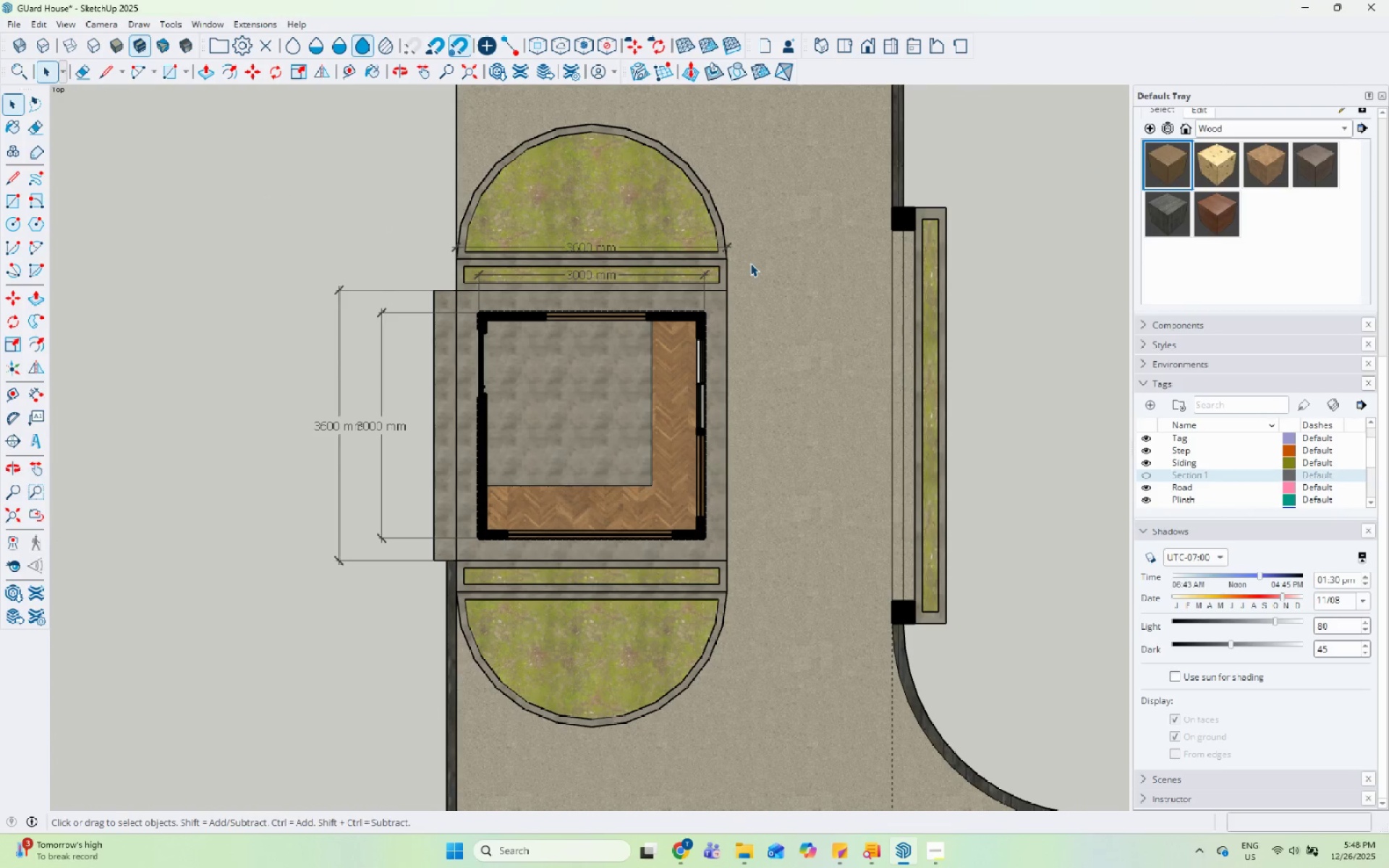 
scroll: coordinate [524, 381], scroll_direction: none, amount: 0.0
 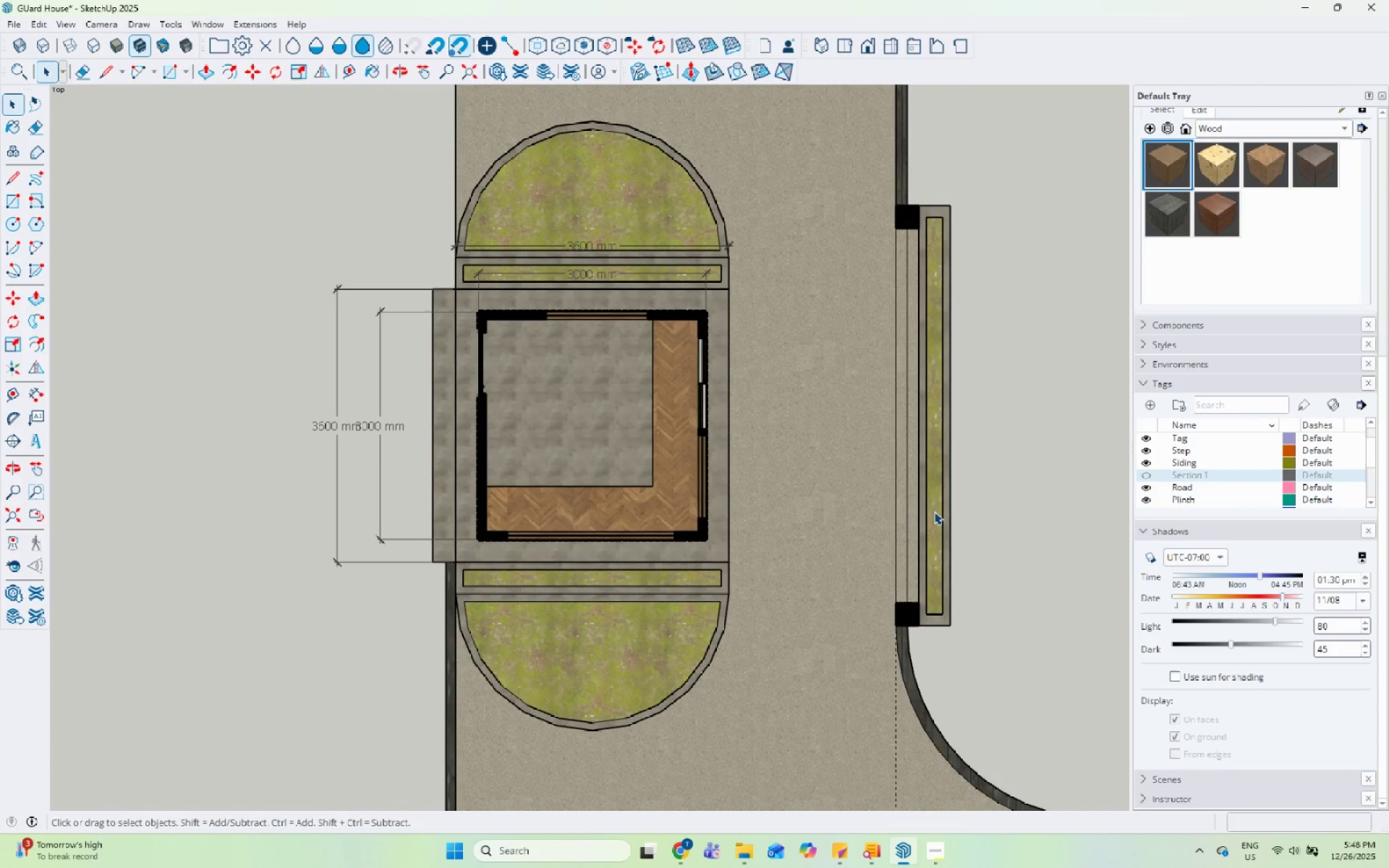 
middle_click([750, 263])
 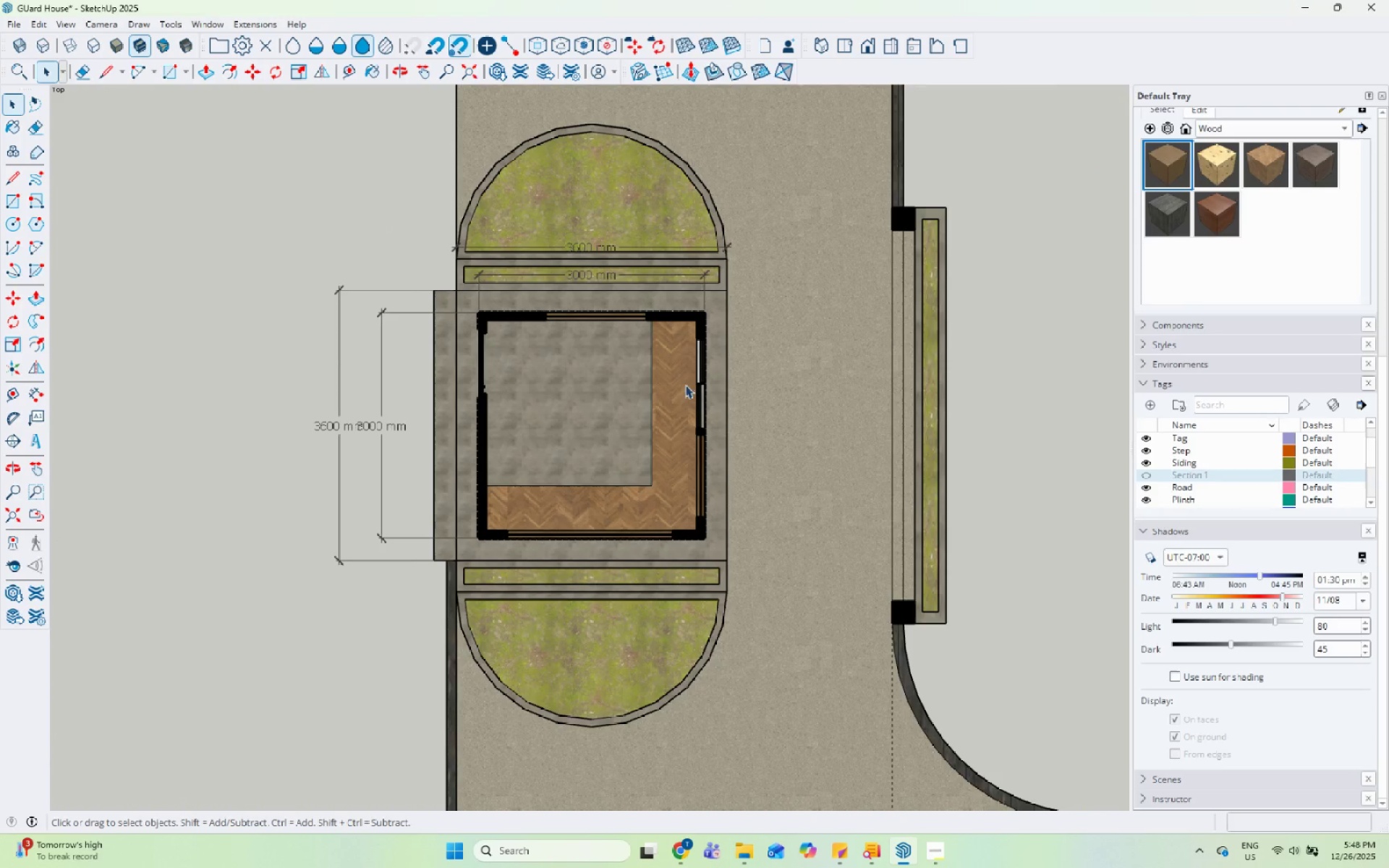 
scroll: coordinate [934, 511], scroll_direction: up, amount: 1.0
 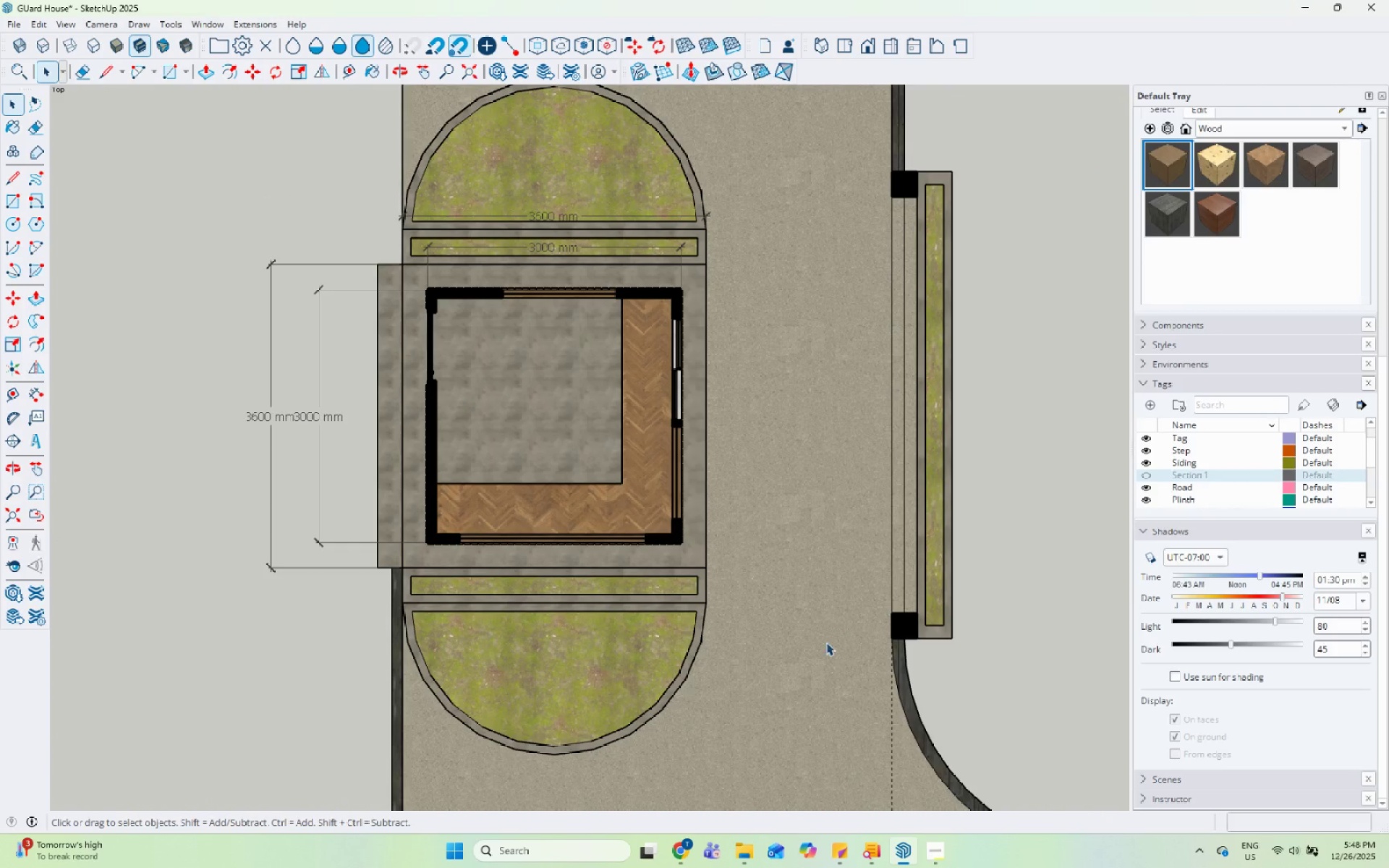 
scroll: coordinate [833, 624], scroll_direction: down, amount: 1.0
 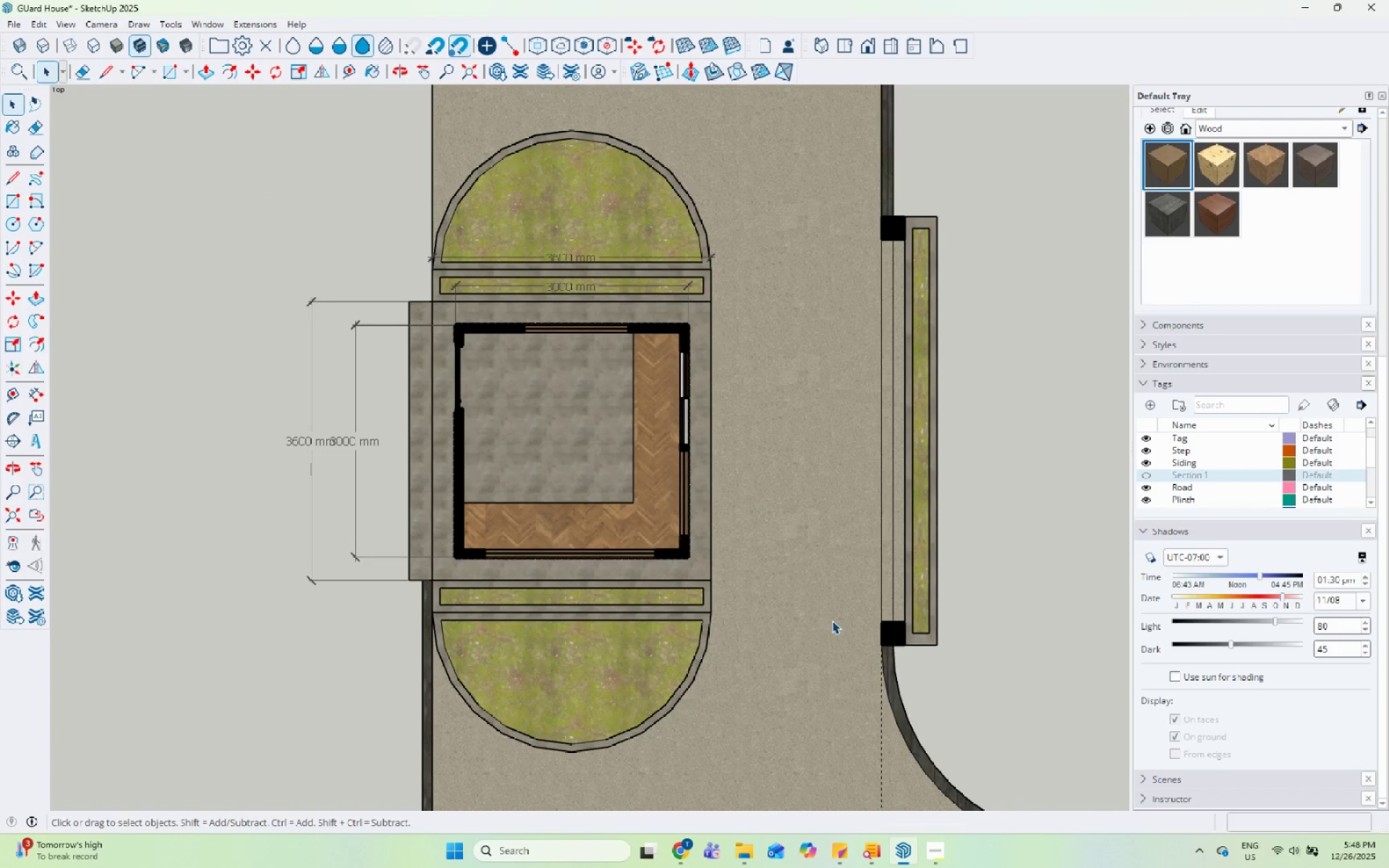 
middle_click([934, 511])
 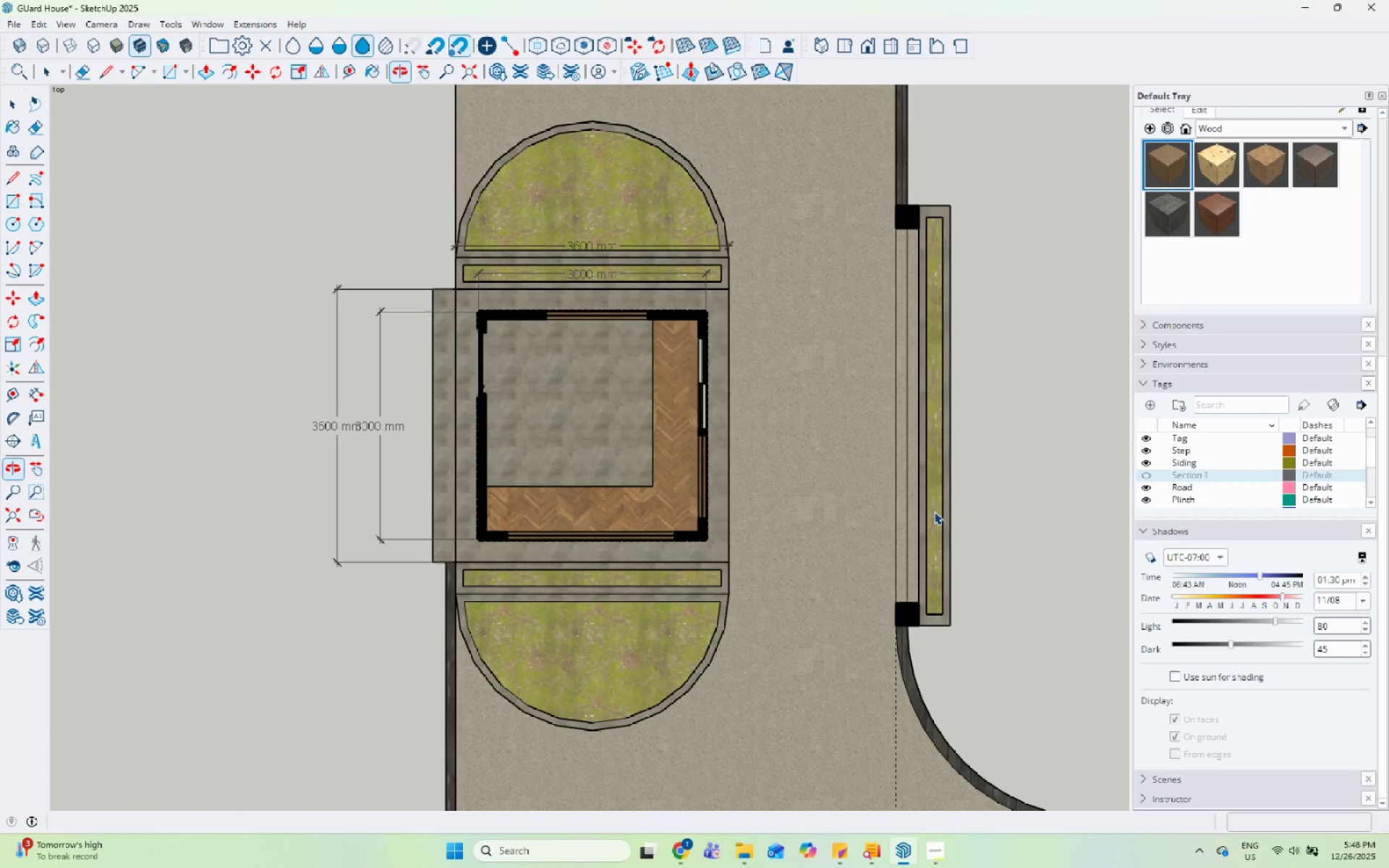 
scroll: coordinate [832, 621], scroll_direction: up, amount: 1.0
 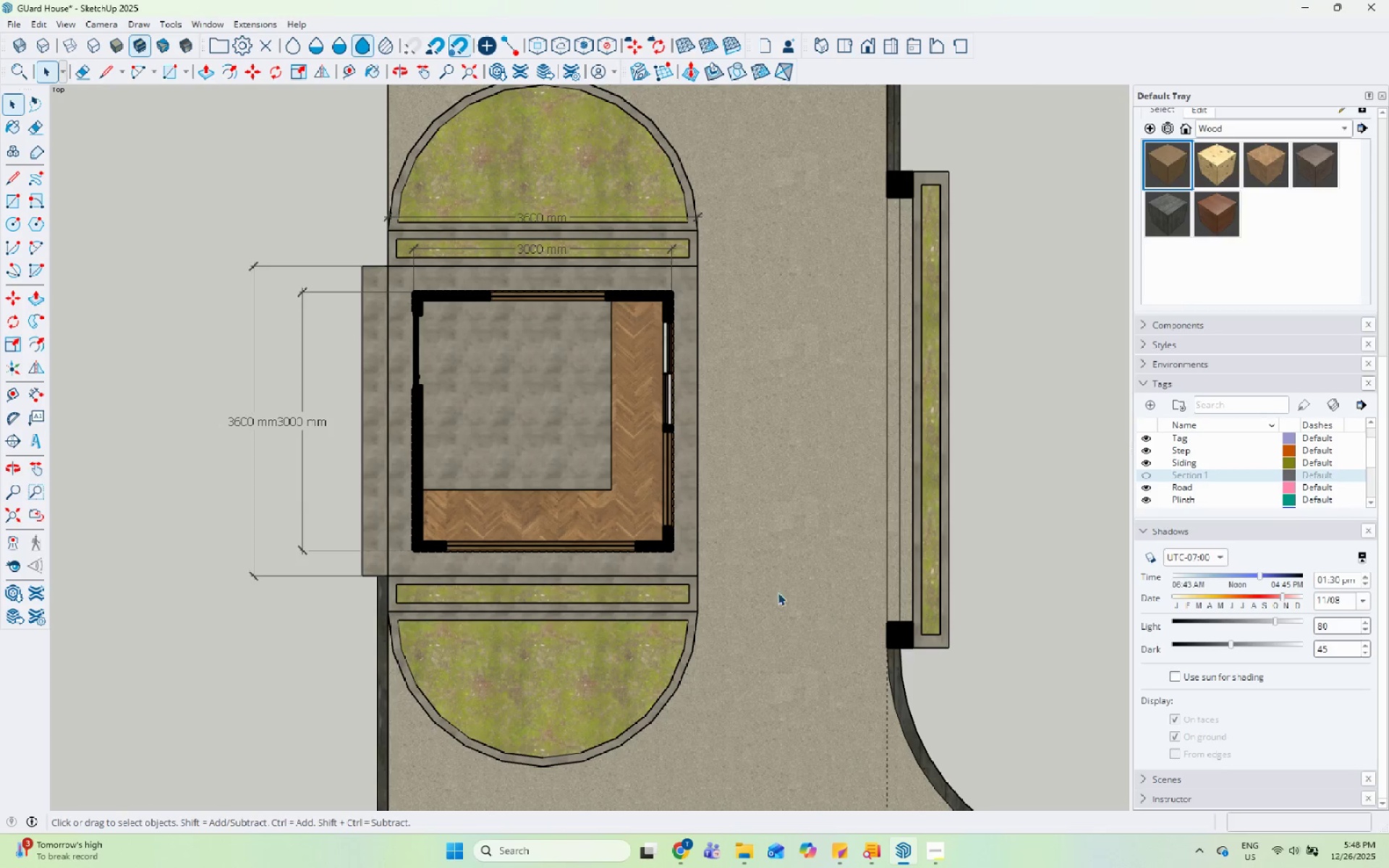 
scroll: coordinate [529, 503], scroll_direction: none, amount: 0.0
 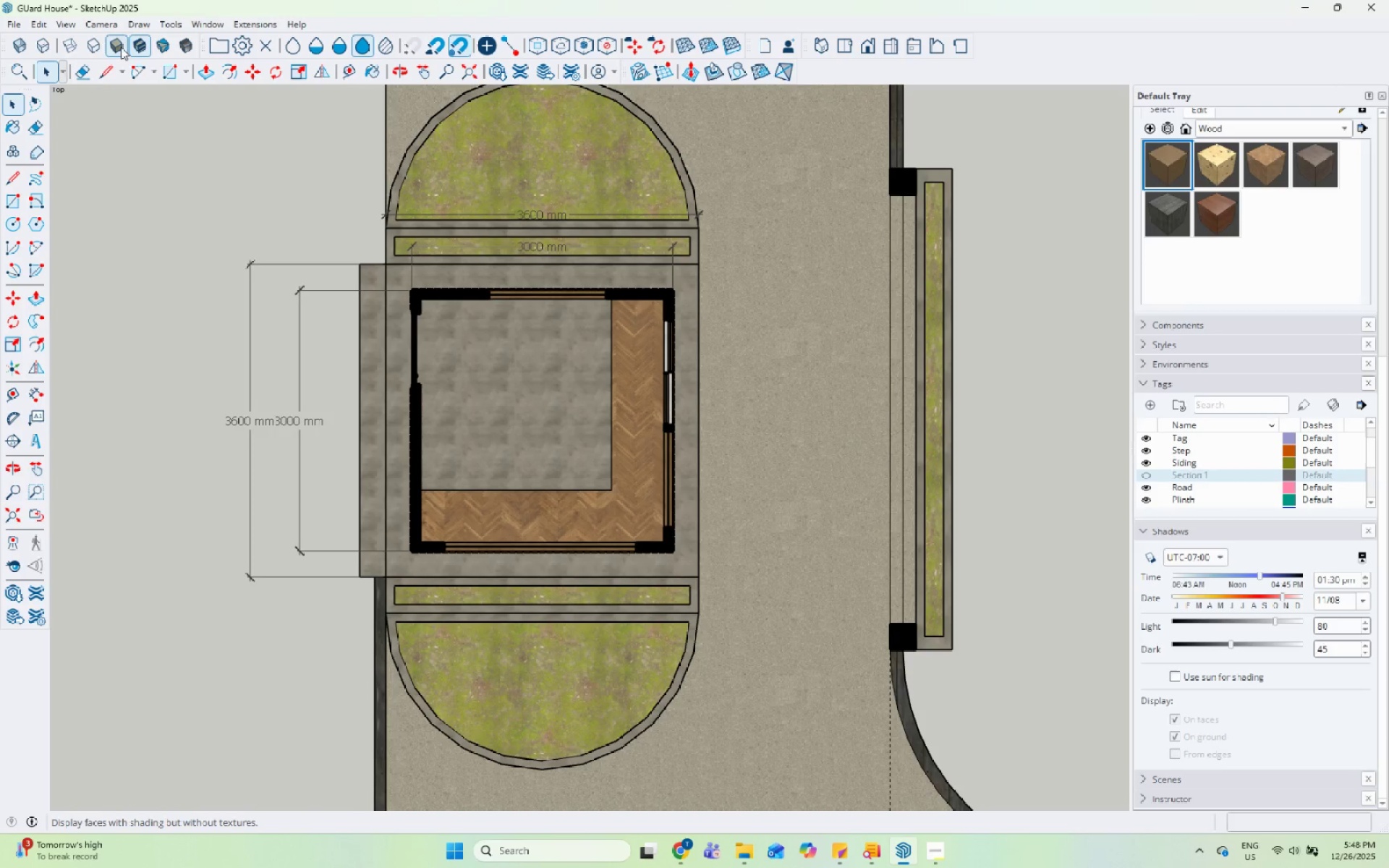 
left_click([95, 38])
 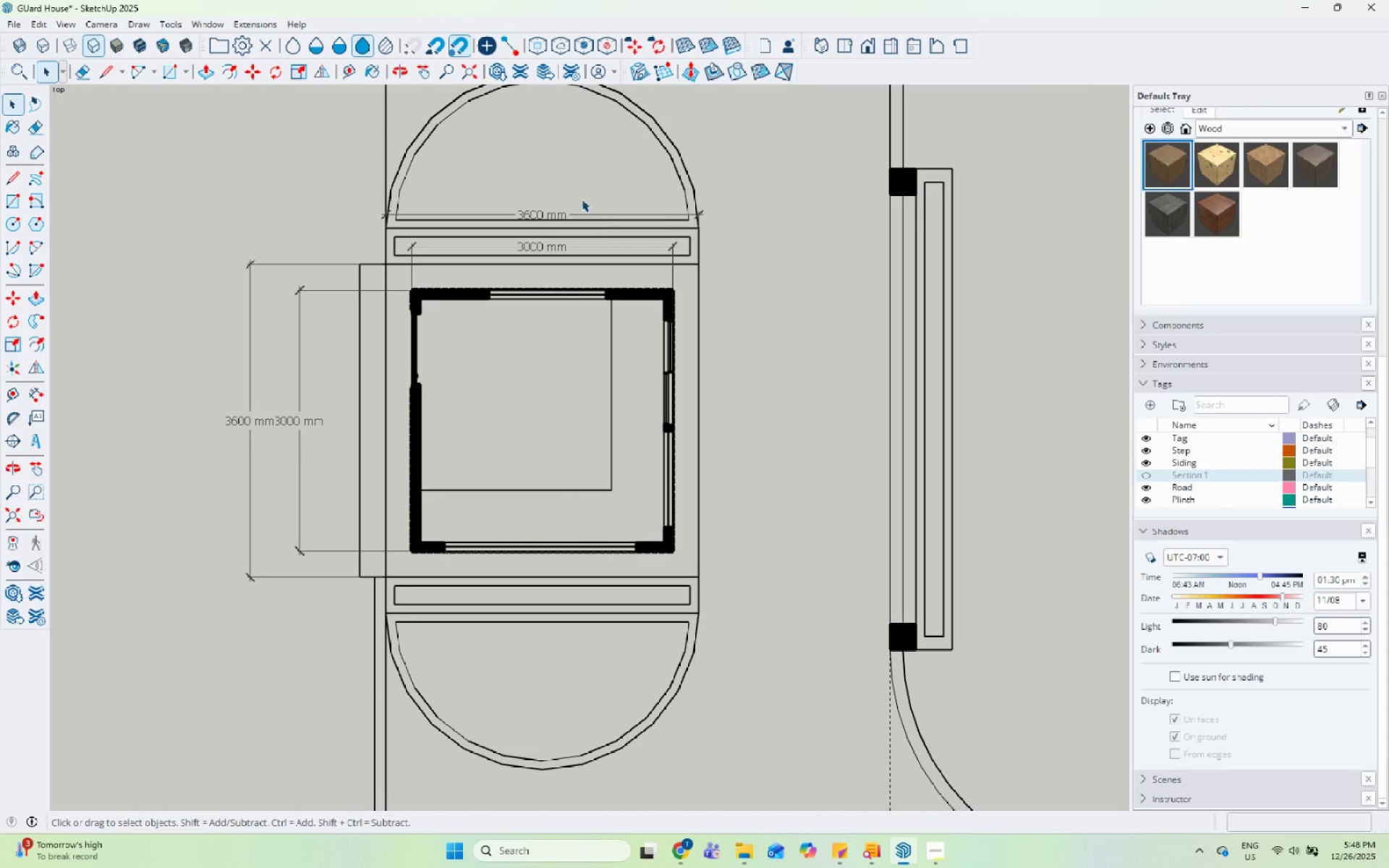 
left_click([562, 213])
 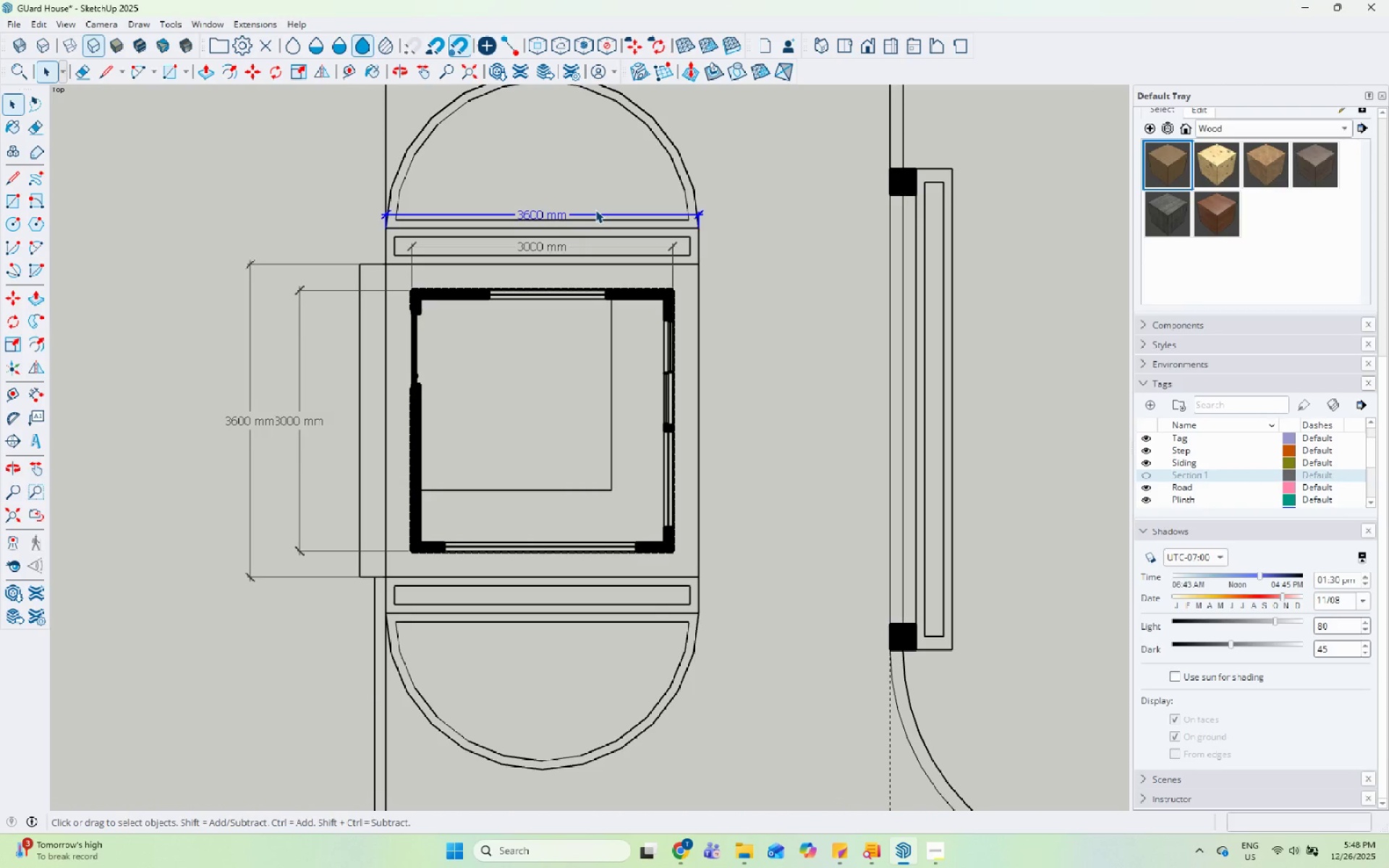 
key(M)
 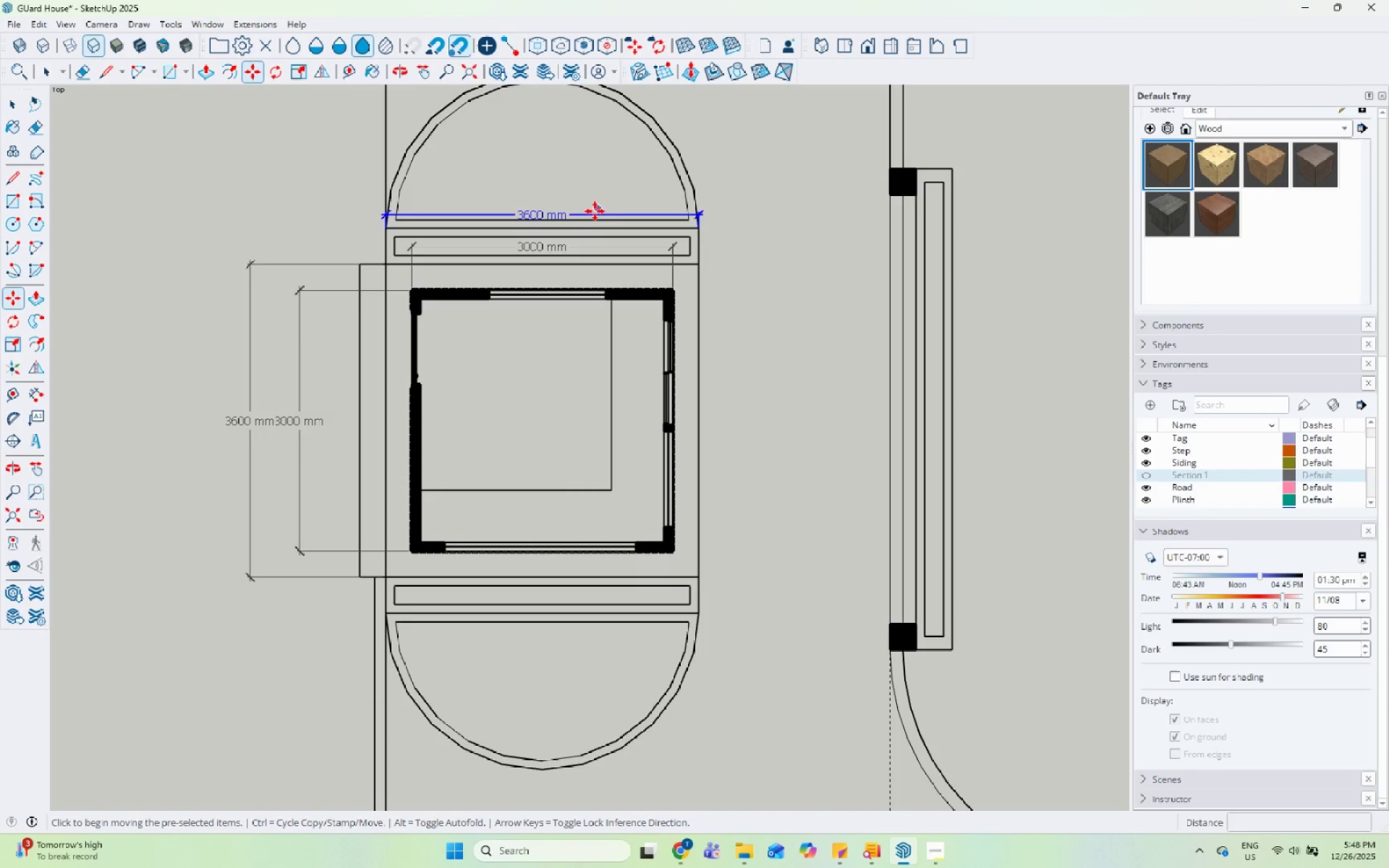 
scroll: coordinate [564, 299], scroll_direction: down, amount: 1.0
 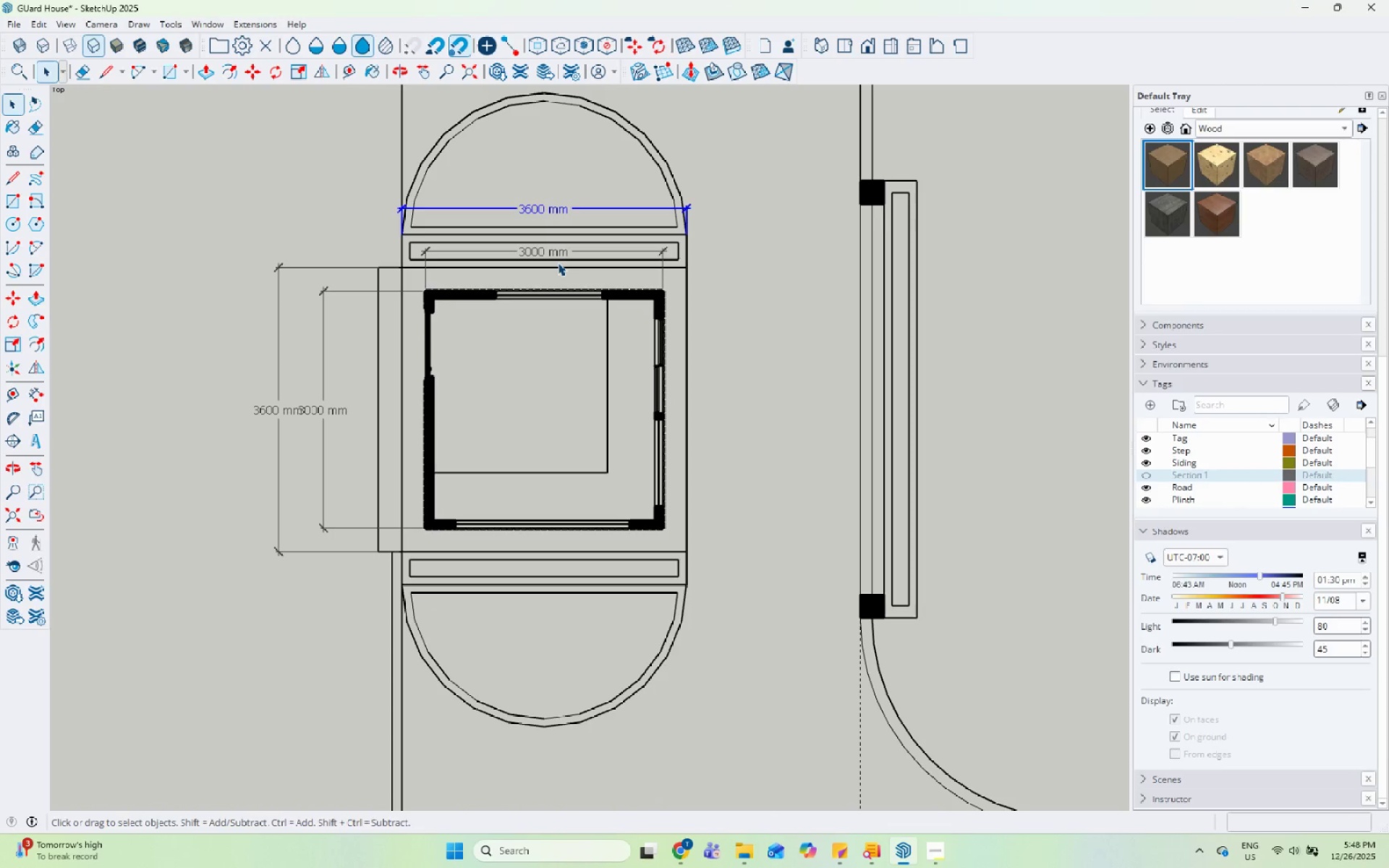 
left_click([593, 213])
 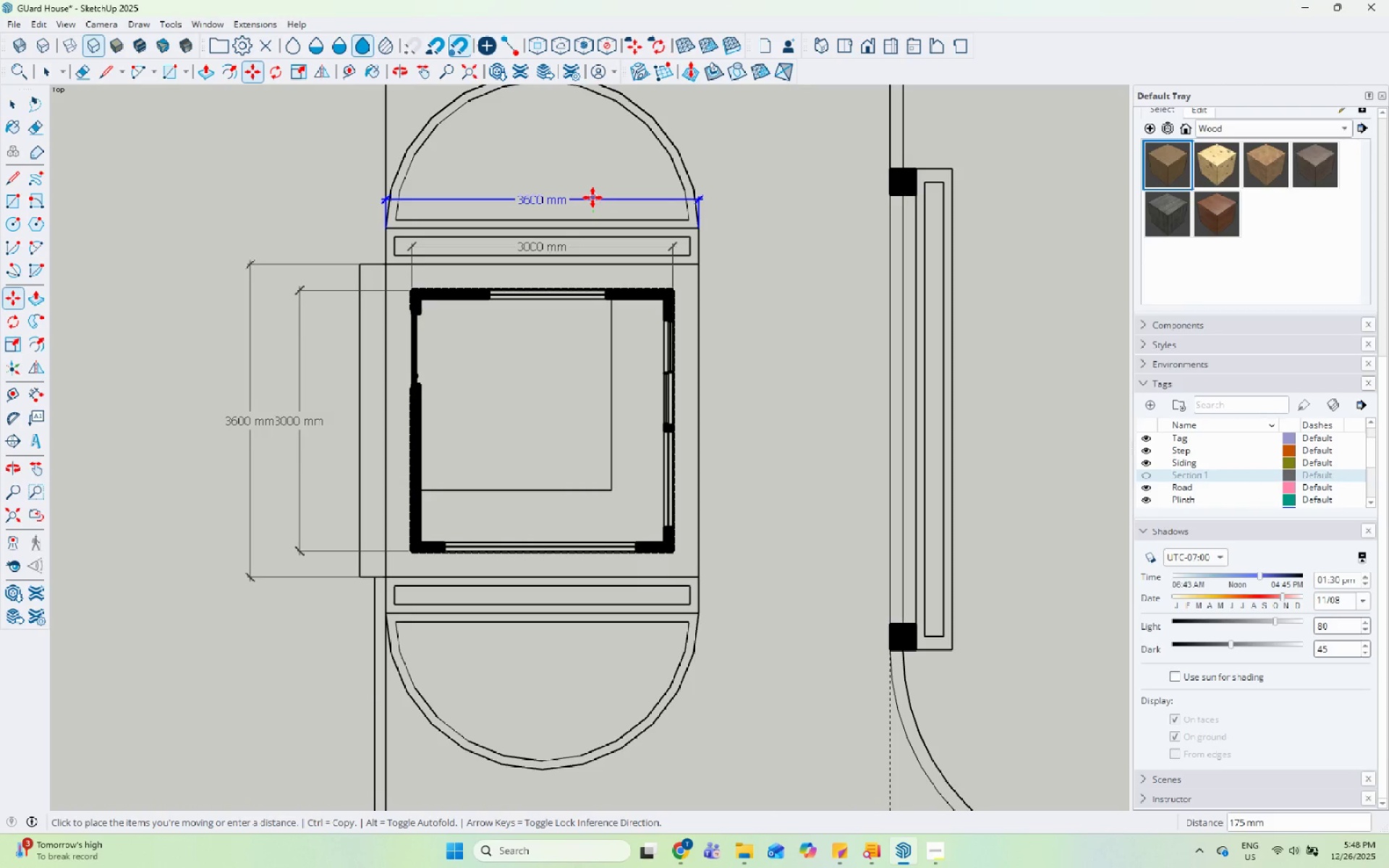 
left_click([592, 197])
 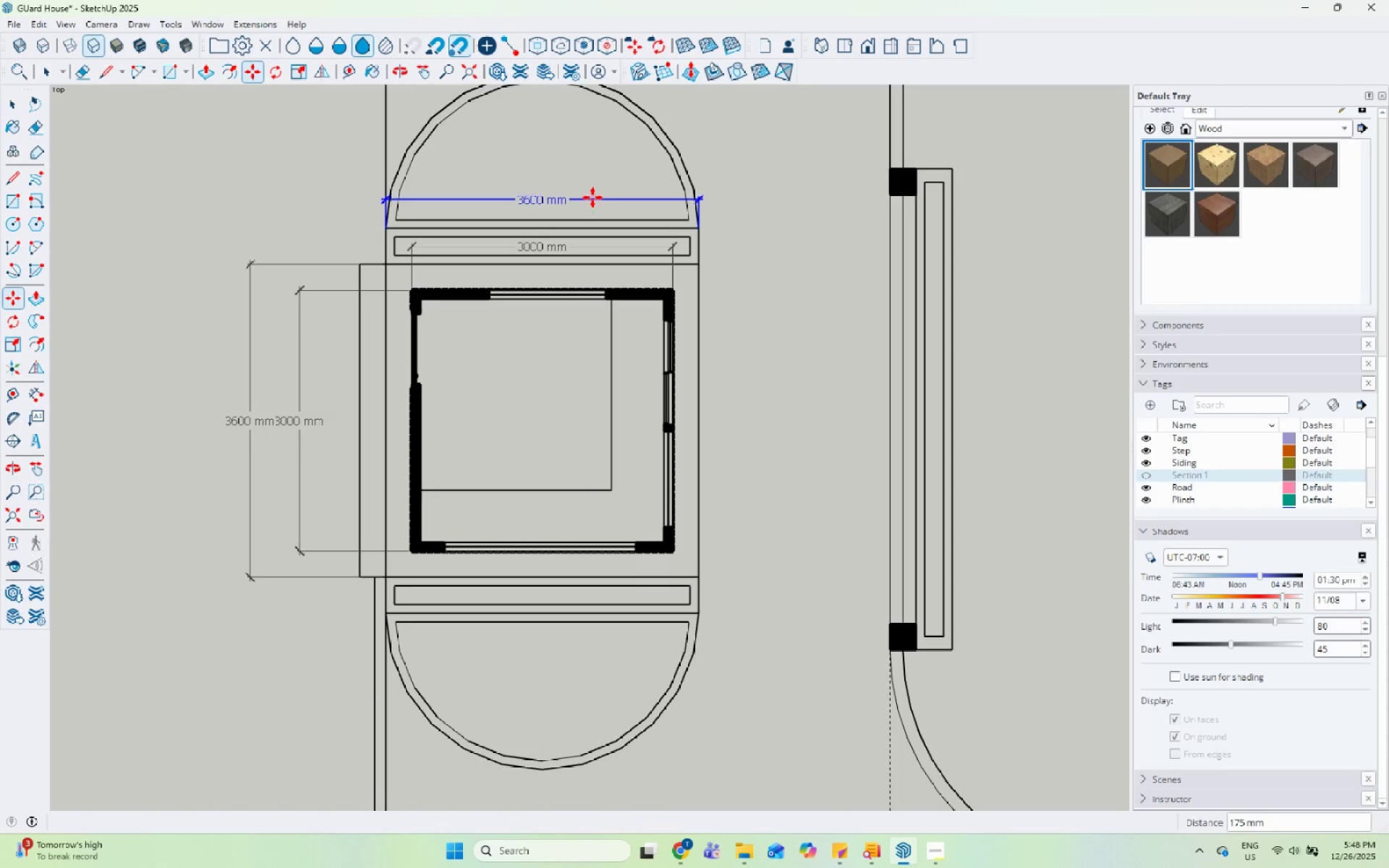 
key(Space)
 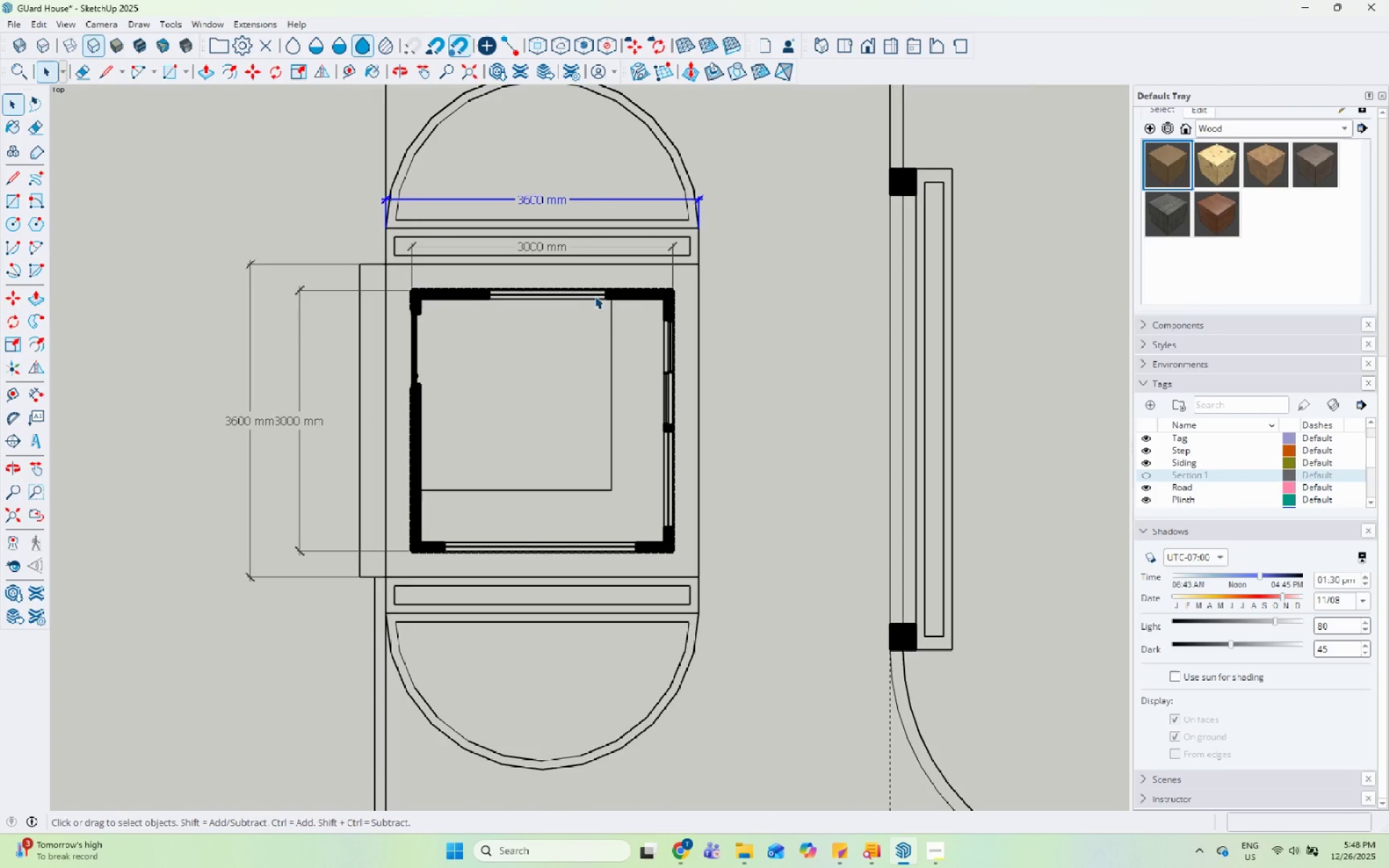 
scroll: coordinate [256, 415], scroll_direction: up, amount: 1.0
 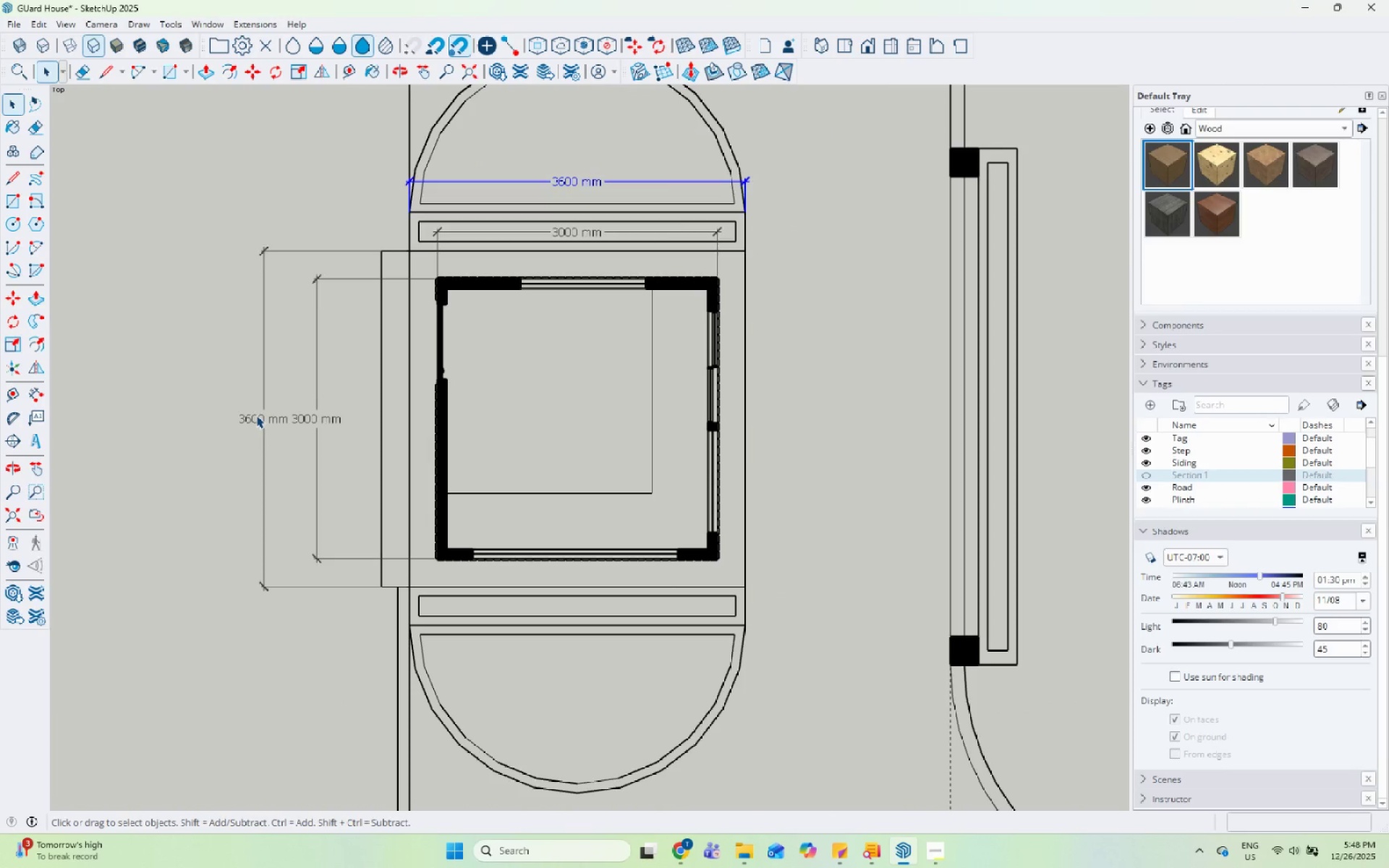 
key(Escape)
 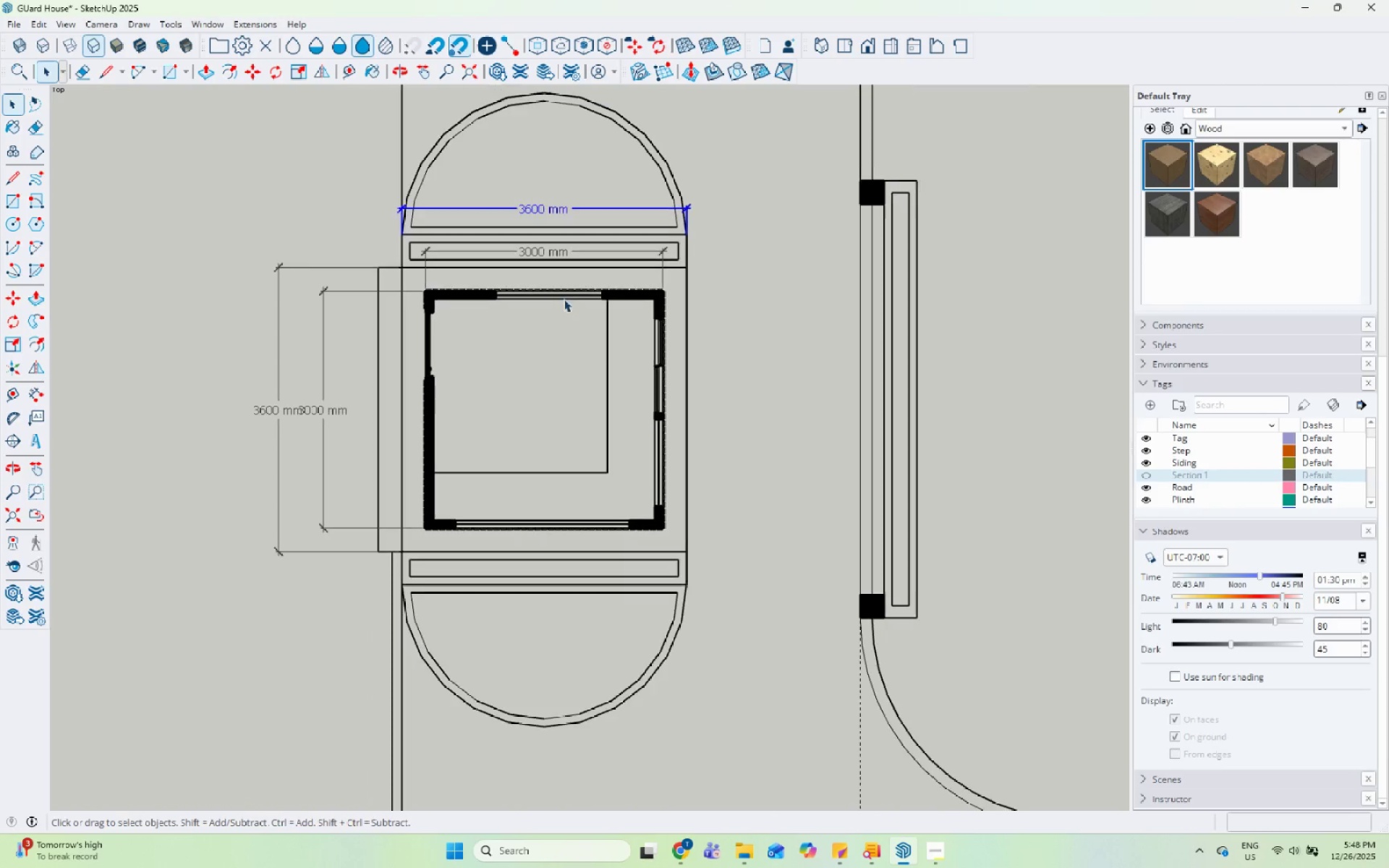 
scroll: coordinate [294, 422], scroll_direction: down, amount: 2.0
 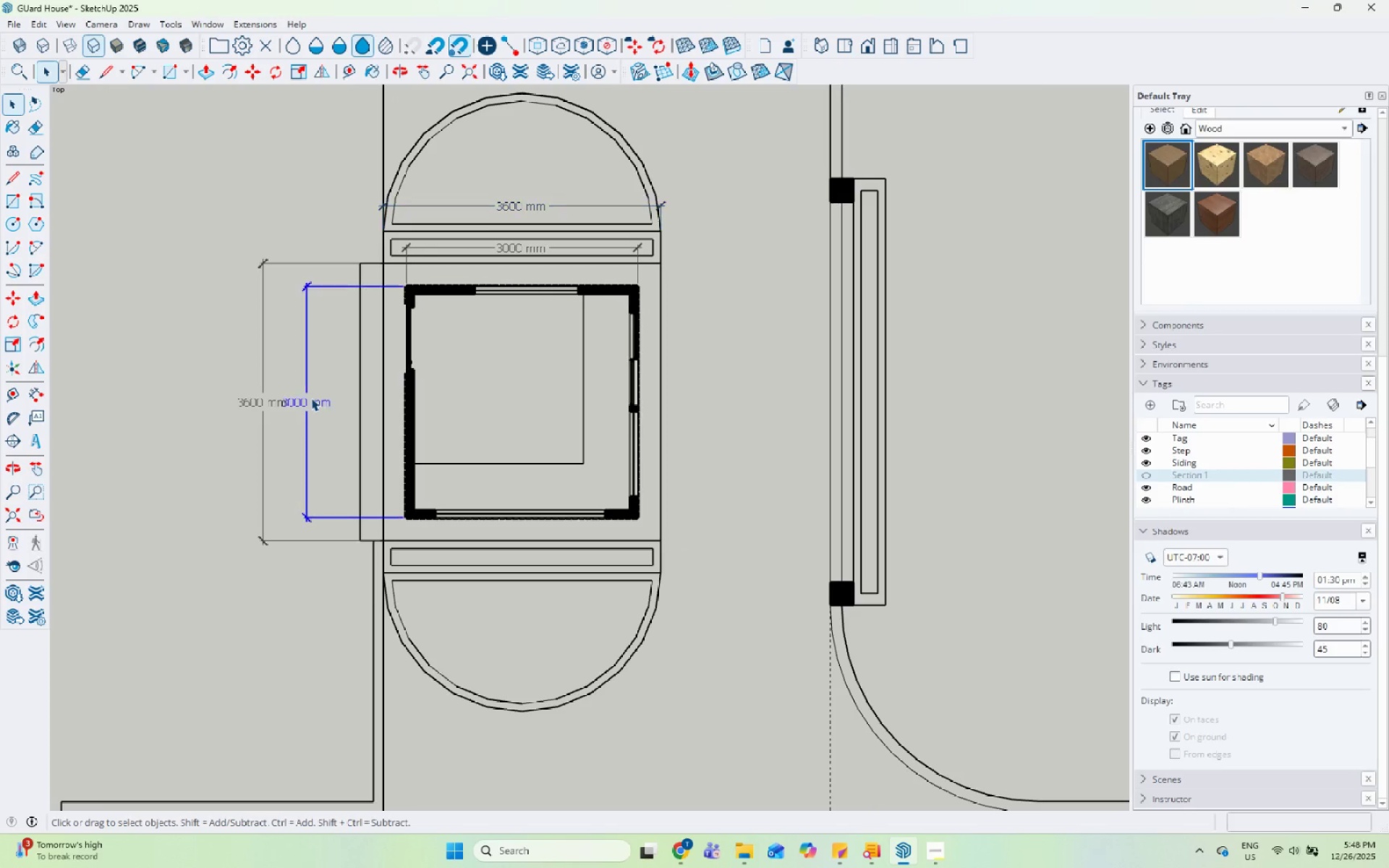 
left_click([845, 54])
 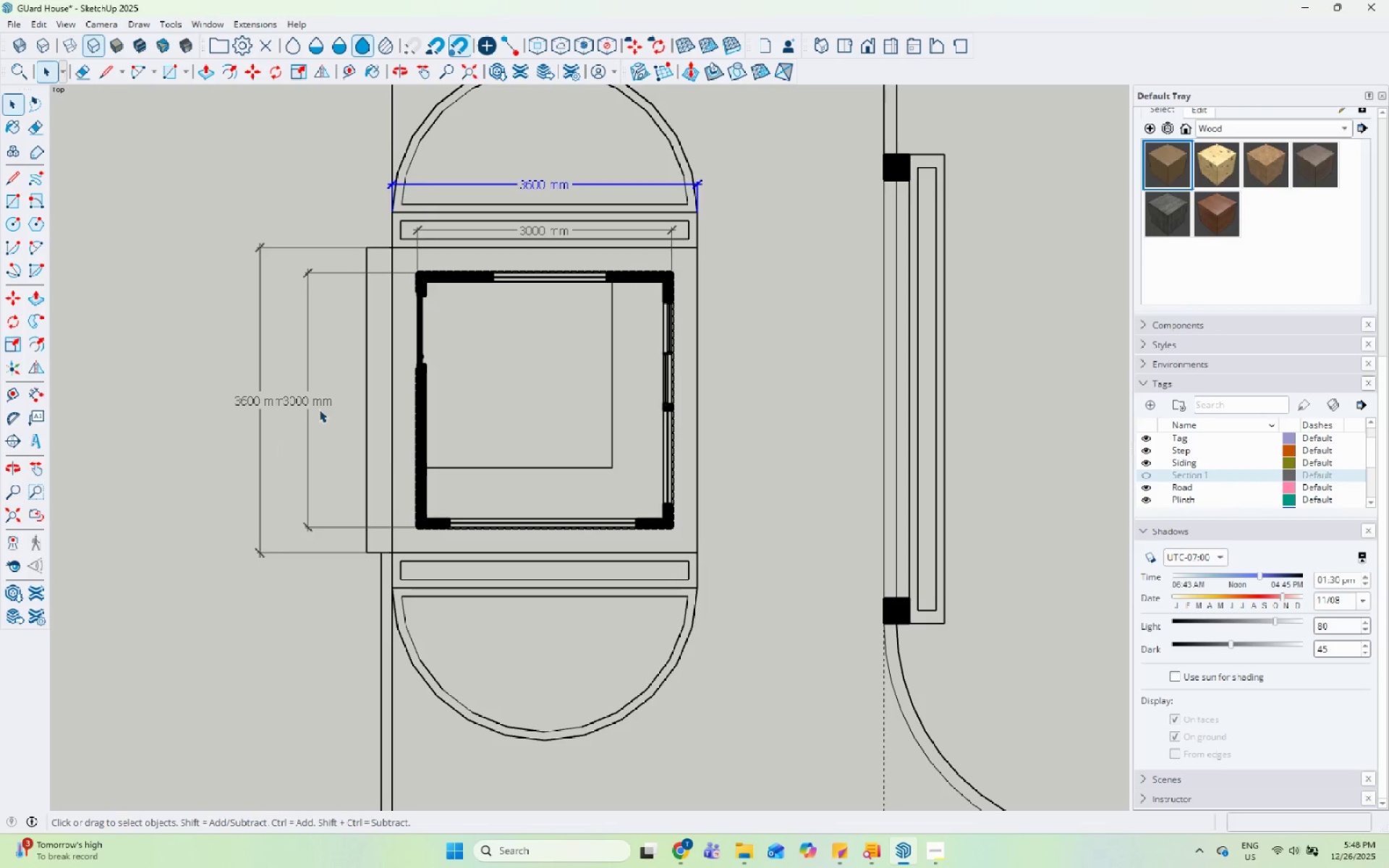 
double_click([308, 429])
 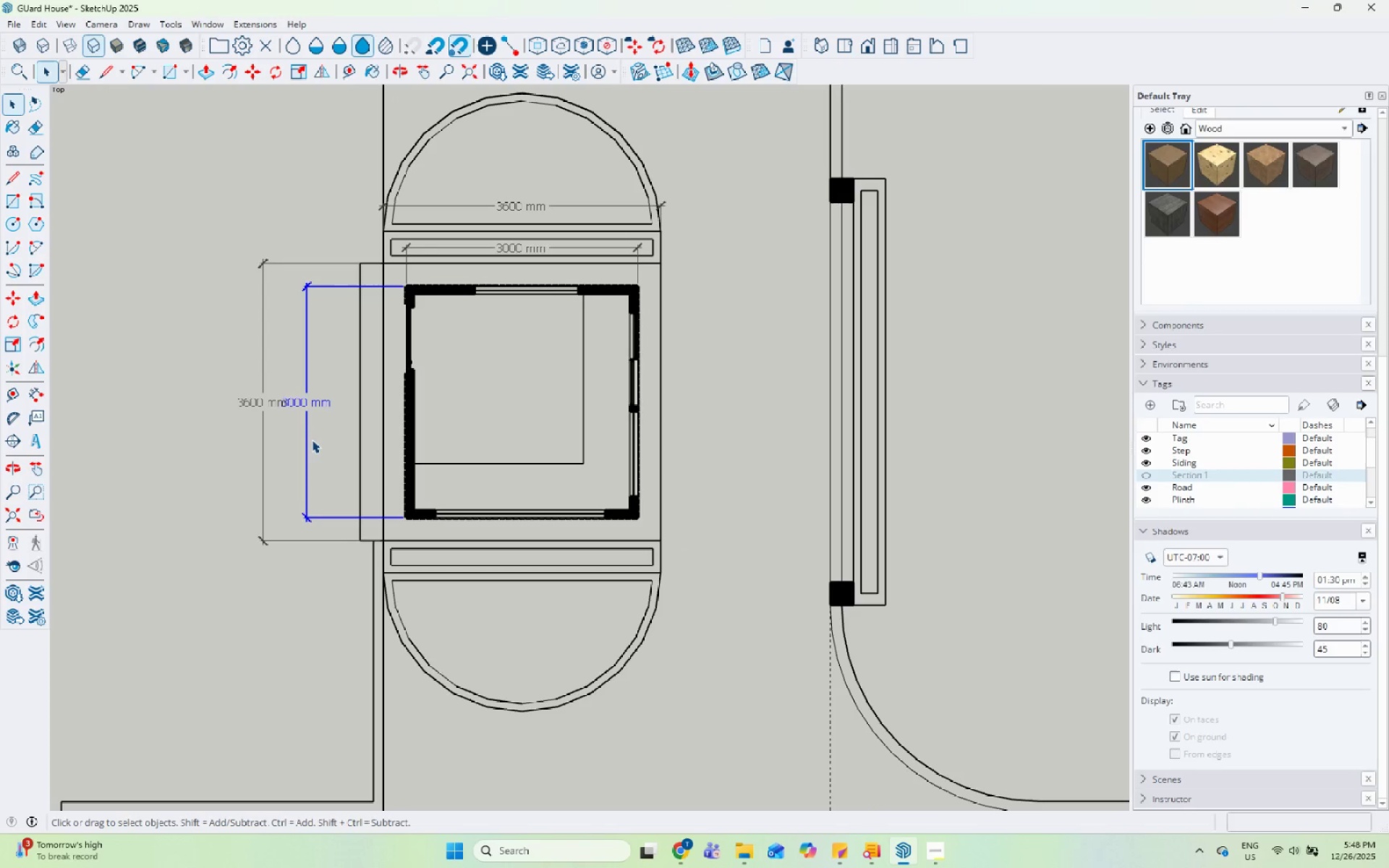 
key(M)
 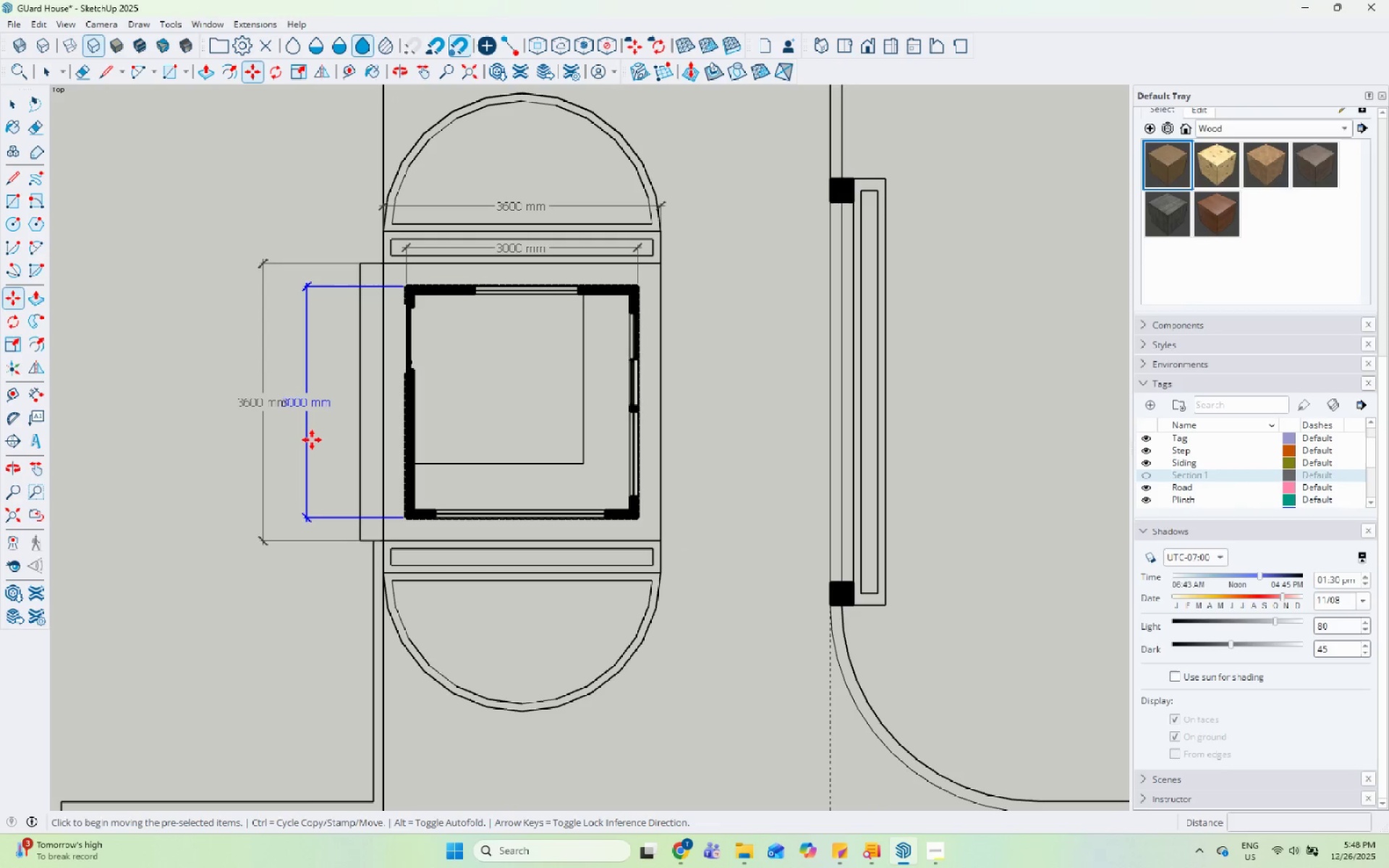 
left_click([312, 440])
 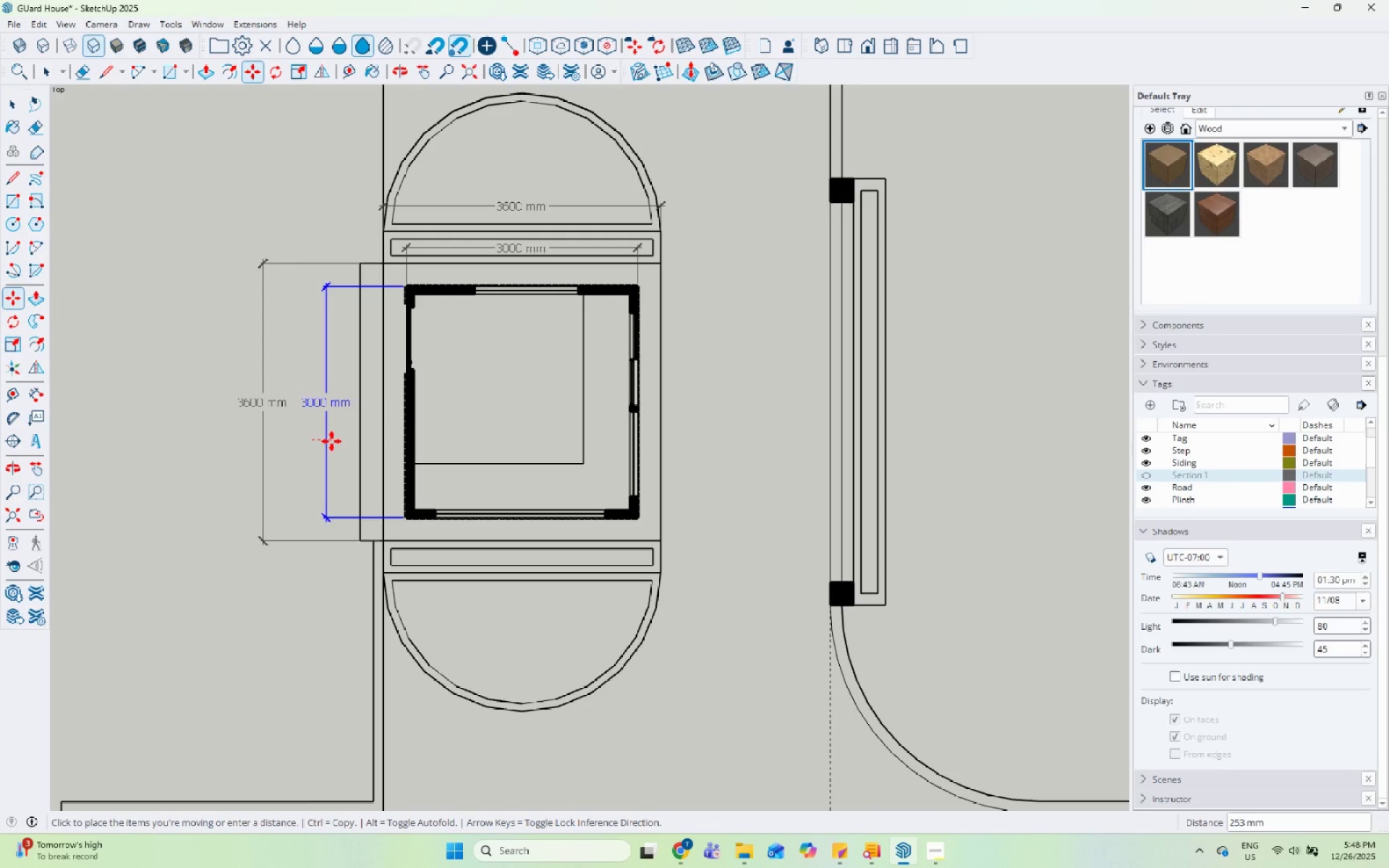 
scroll: coordinate [635, 370], scroll_direction: down, amount: 1.0
 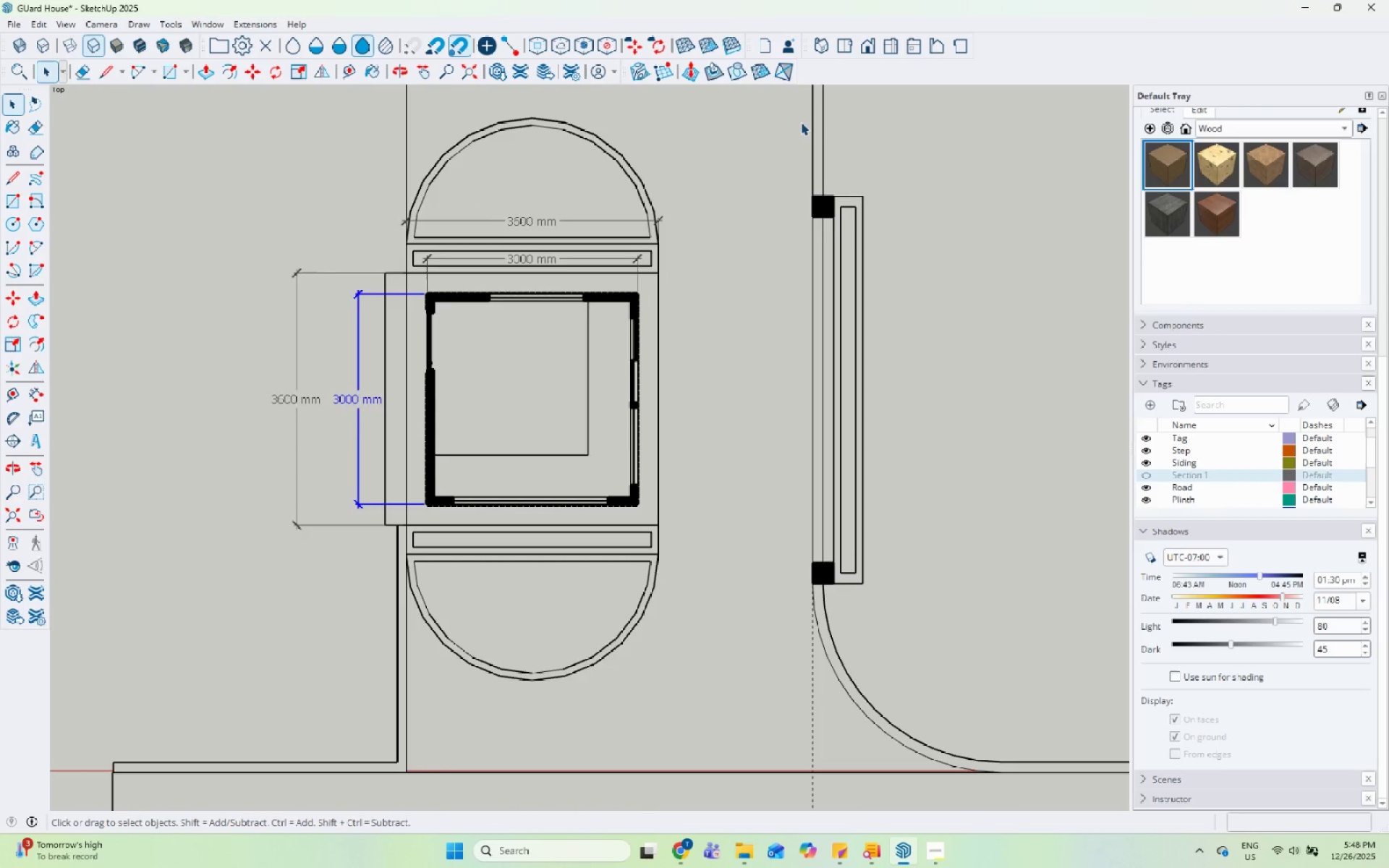 
left_click([336, 441])
 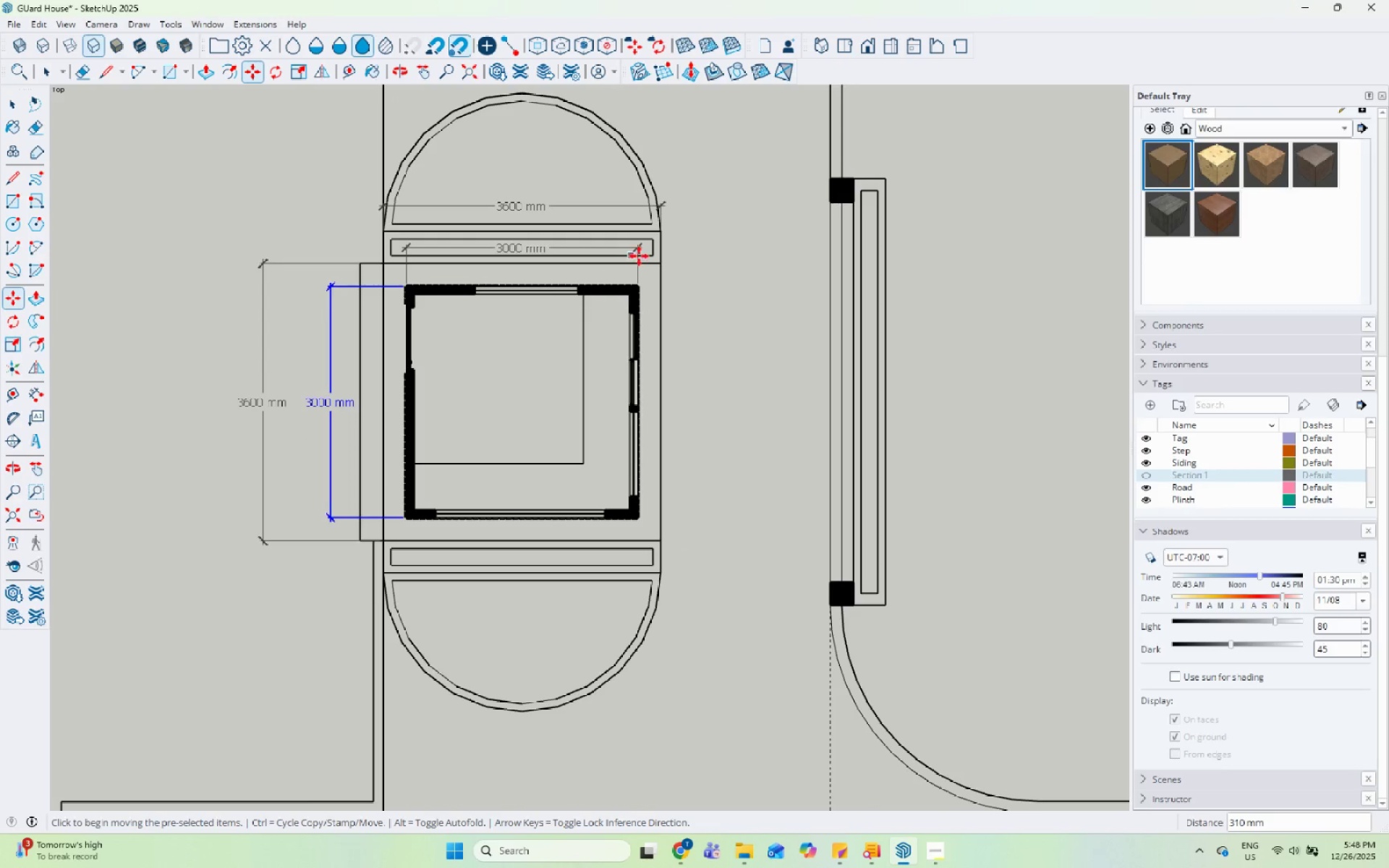 
scroll: coordinate [804, 114], scroll_direction: up, amount: 1.0
 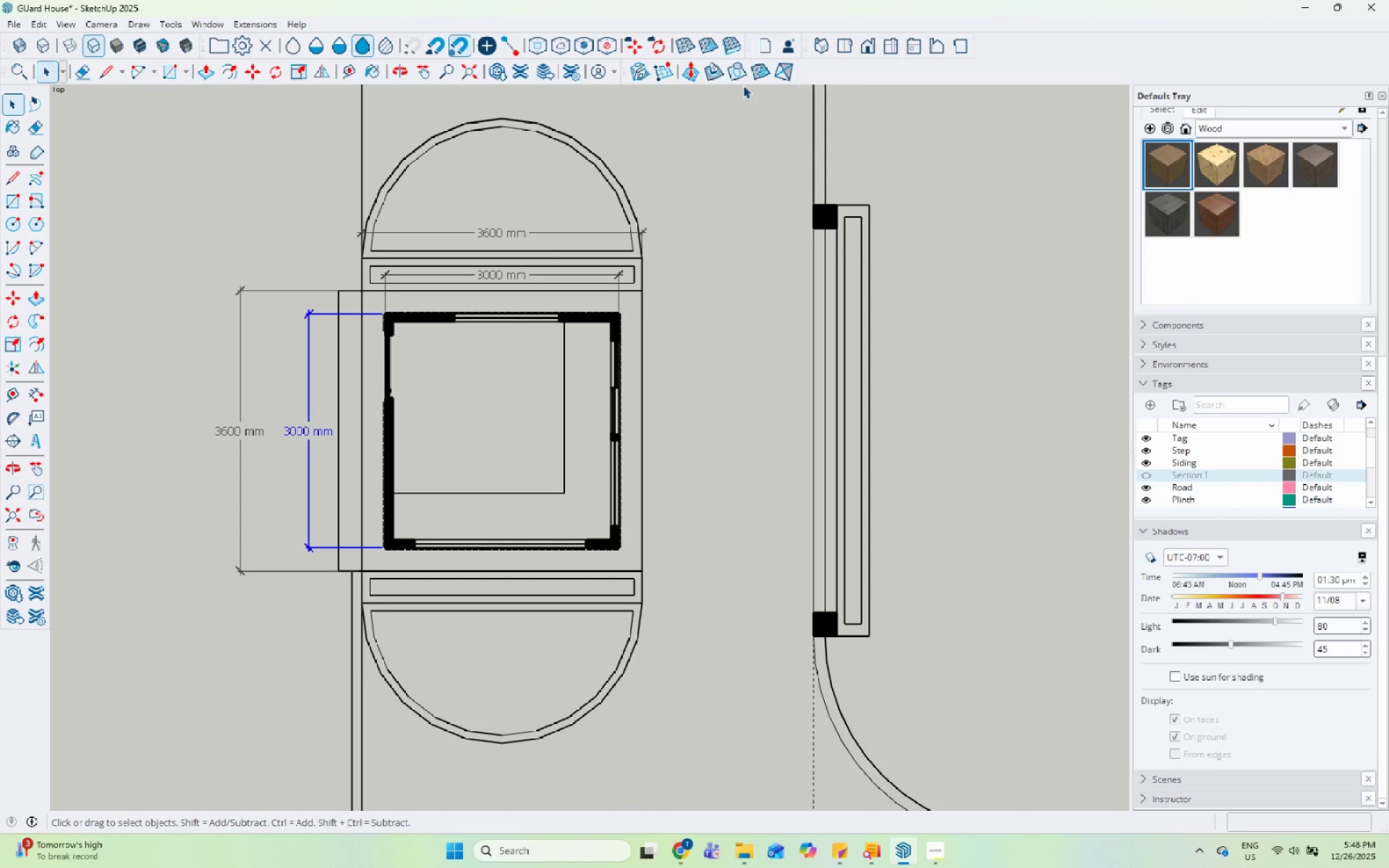 
key(Space)
 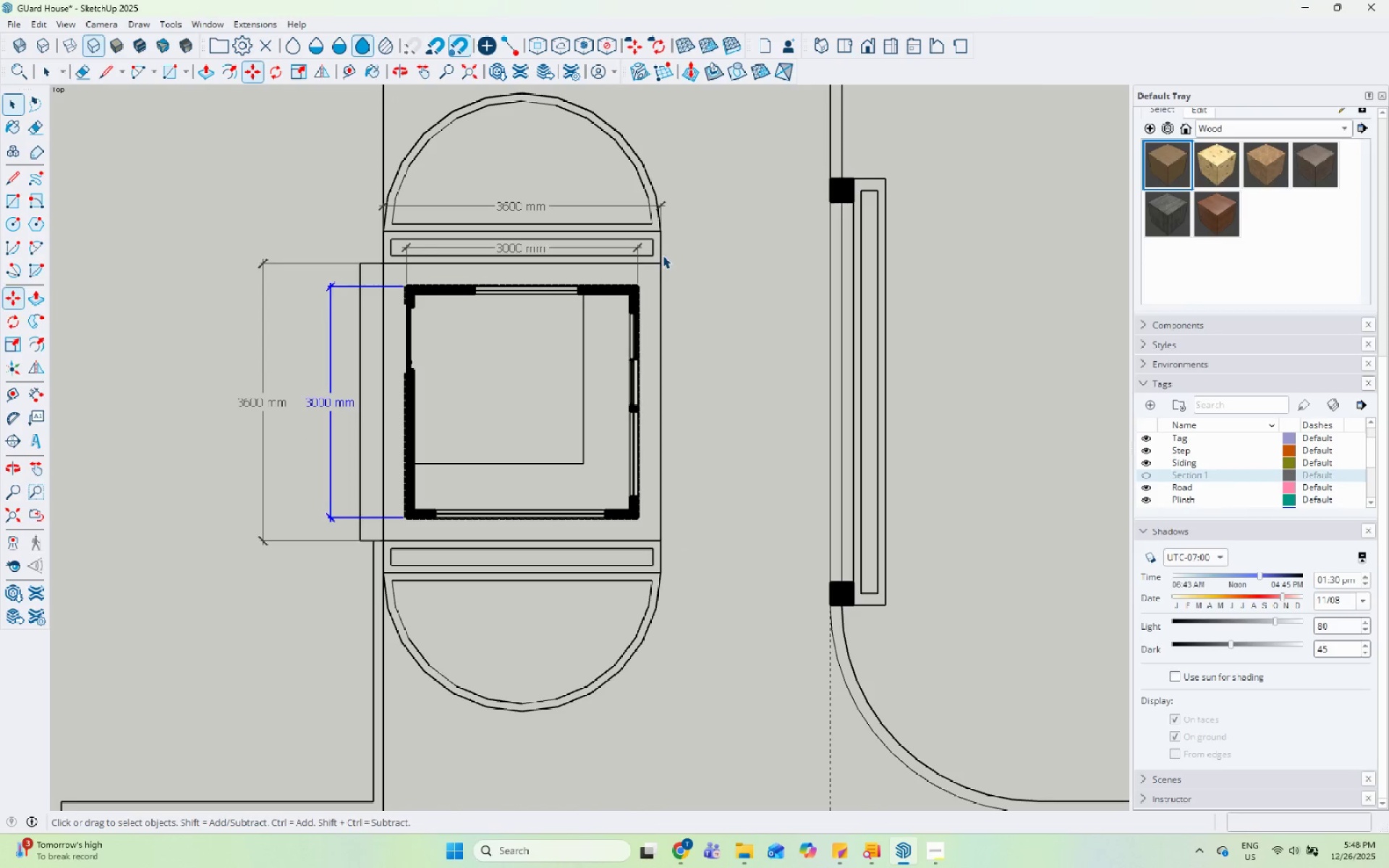 
key(Escape)
 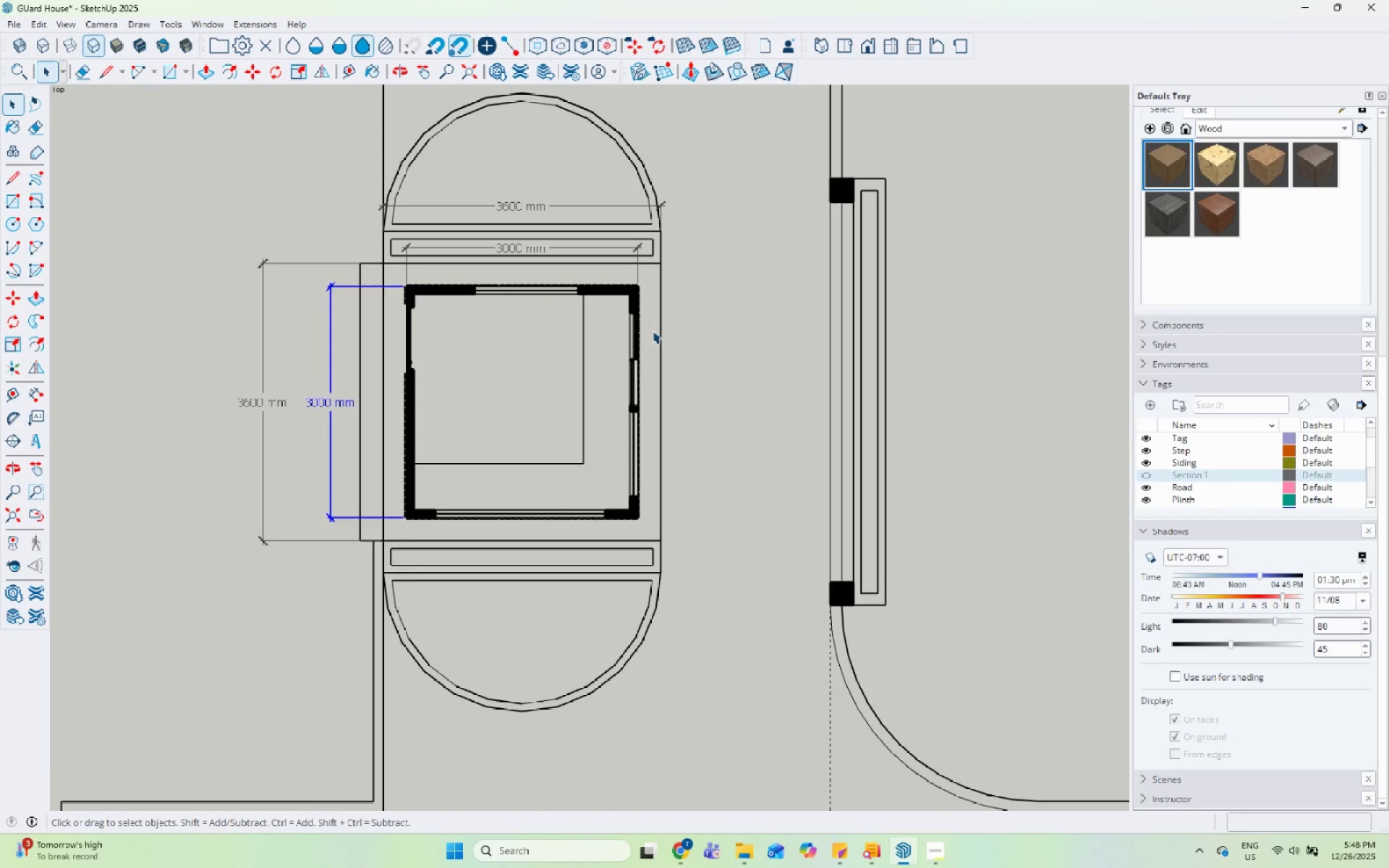 
scroll: coordinate [634, 305], scroll_direction: down, amount: 1.0
 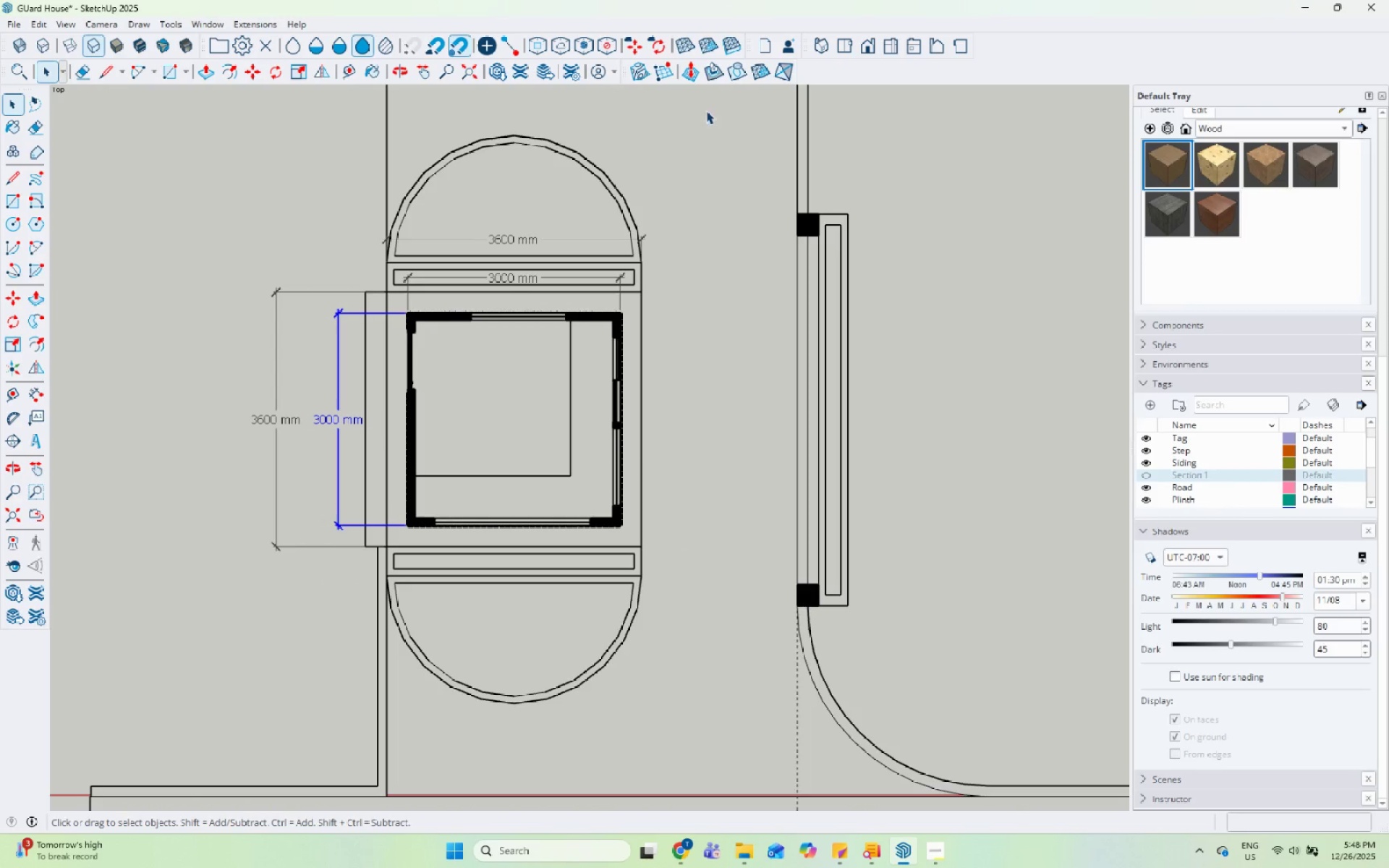 
scroll: coordinate [708, 110], scroll_direction: up, amount: 1.0
 